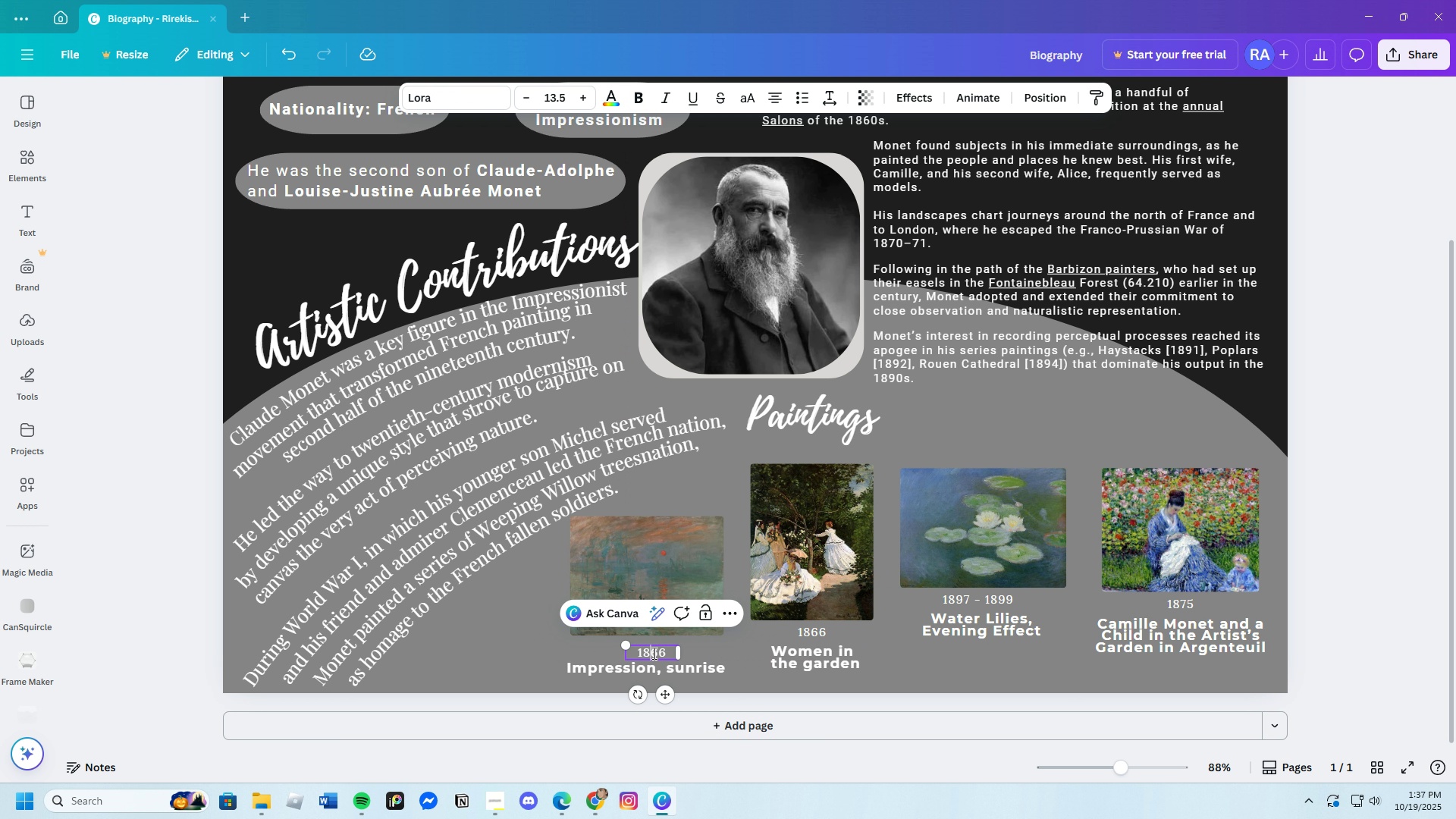 
left_click_drag(start_coordinate=[651, 652], to_coordinate=[663, 654])
 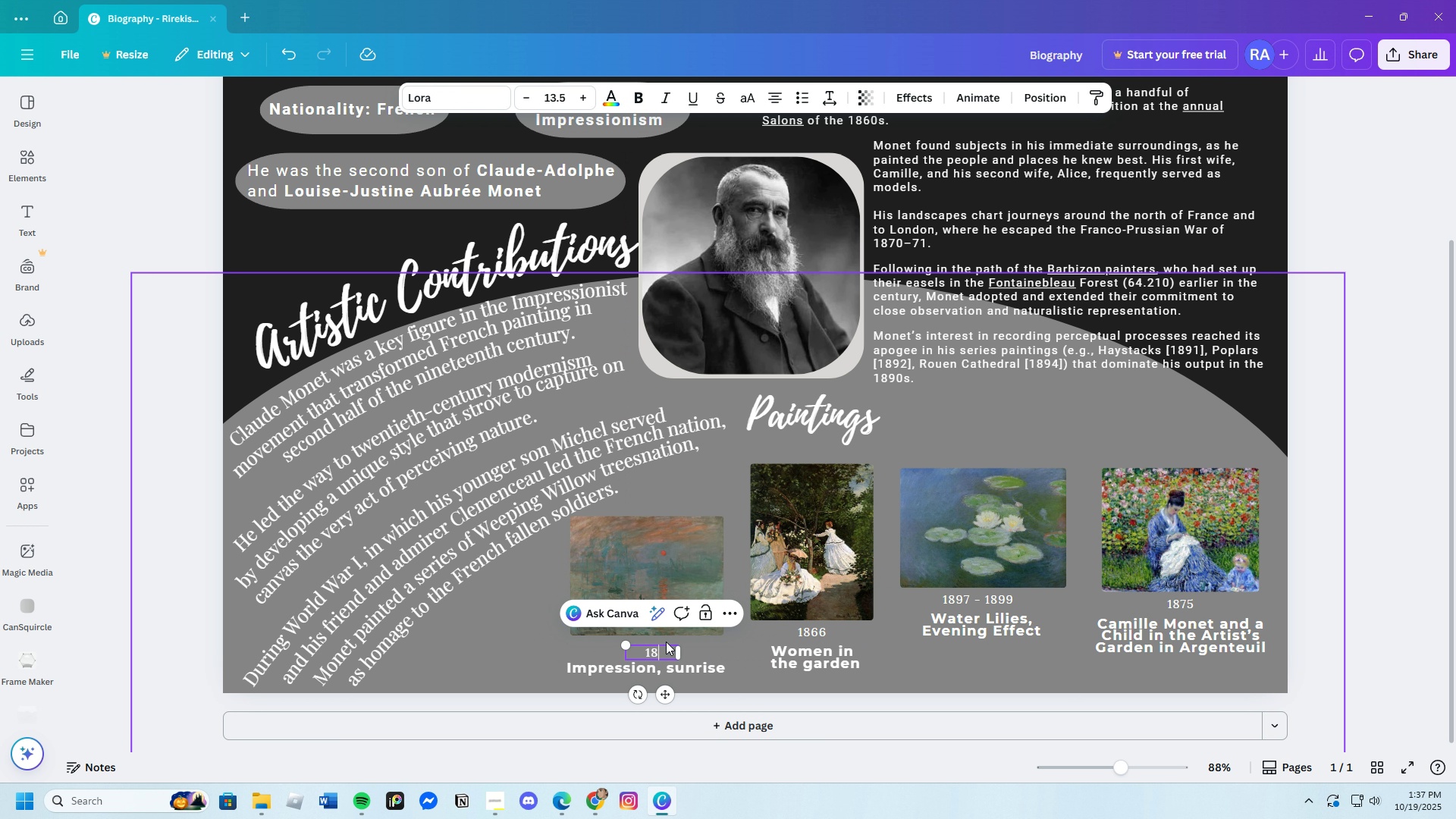 
key(Backspace)
type(72)
 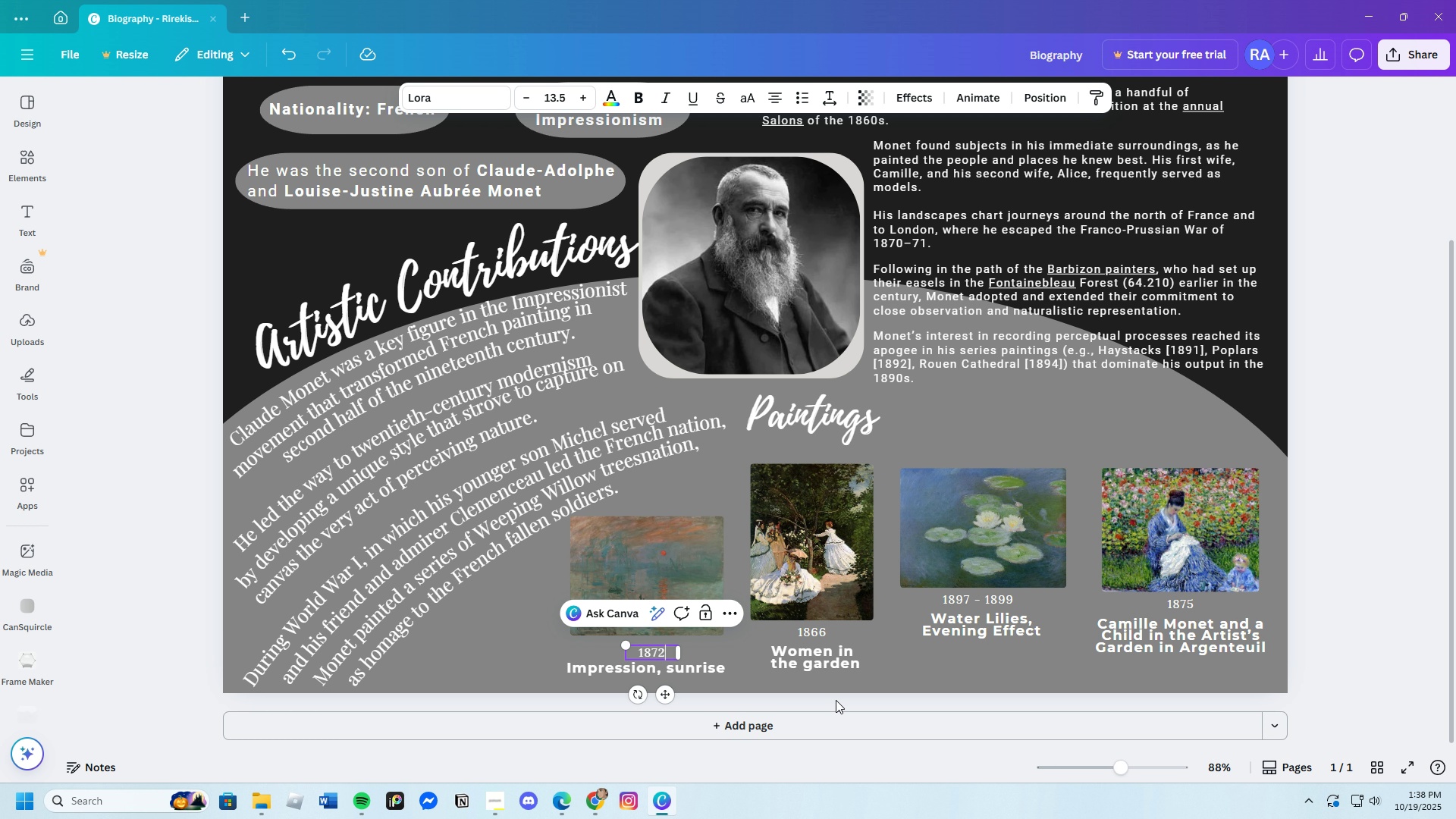 
left_click([836, 700])
 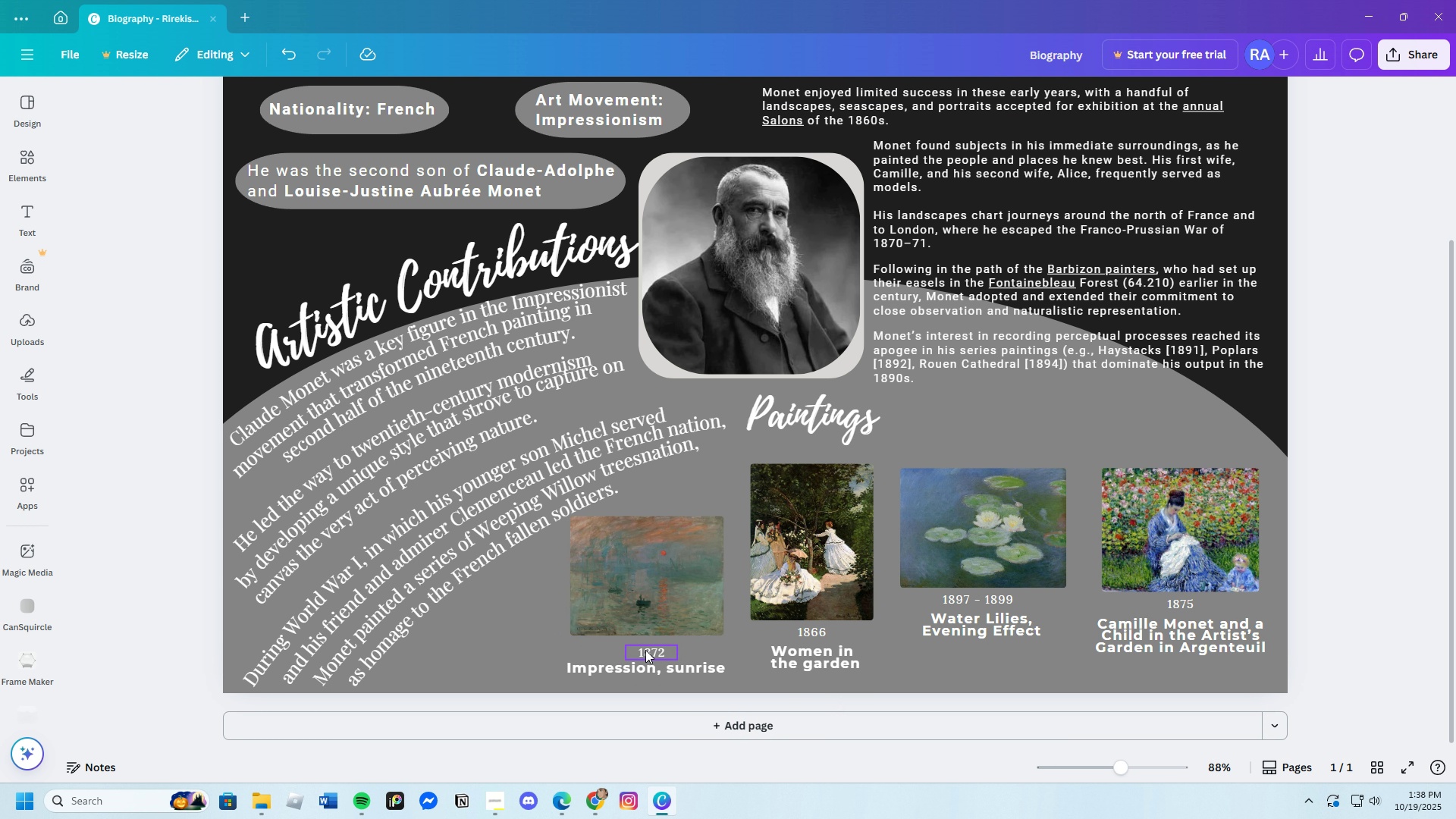 
left_click([645, 650])
 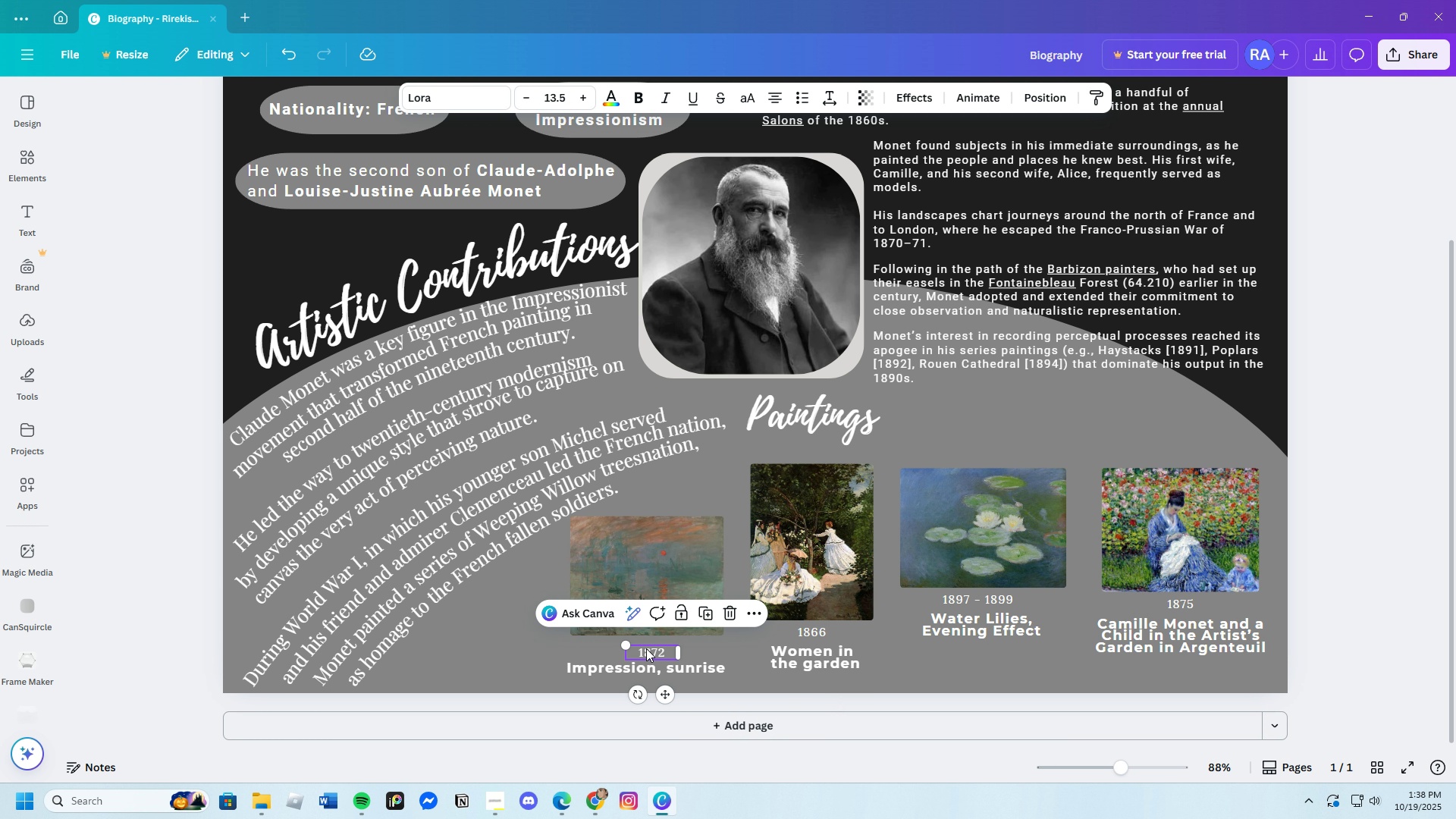 
left_click_drag(start_coordinate=[646, 650], to_coordinate=[642, 645])
 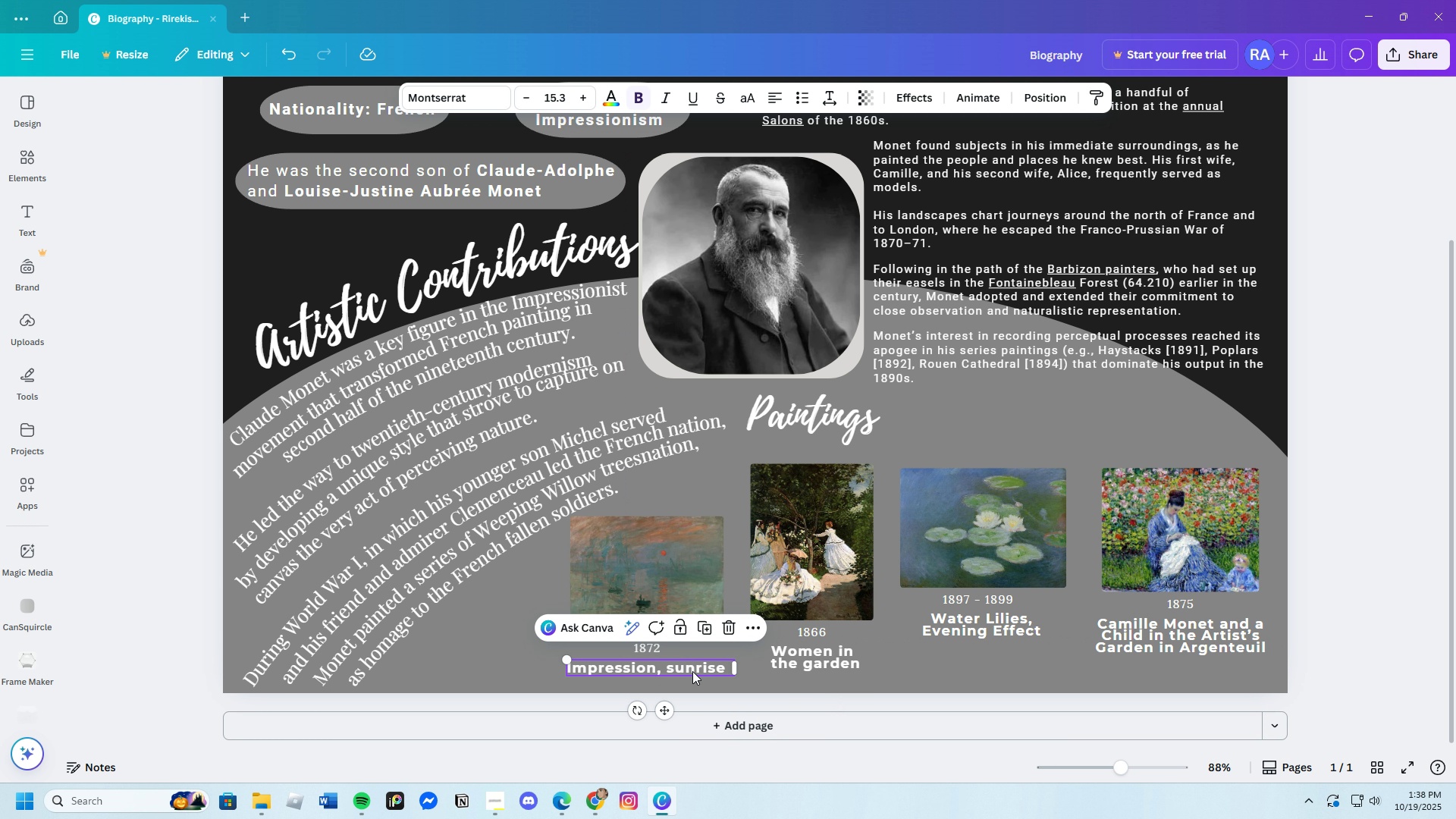 
left_click([692, 671])
 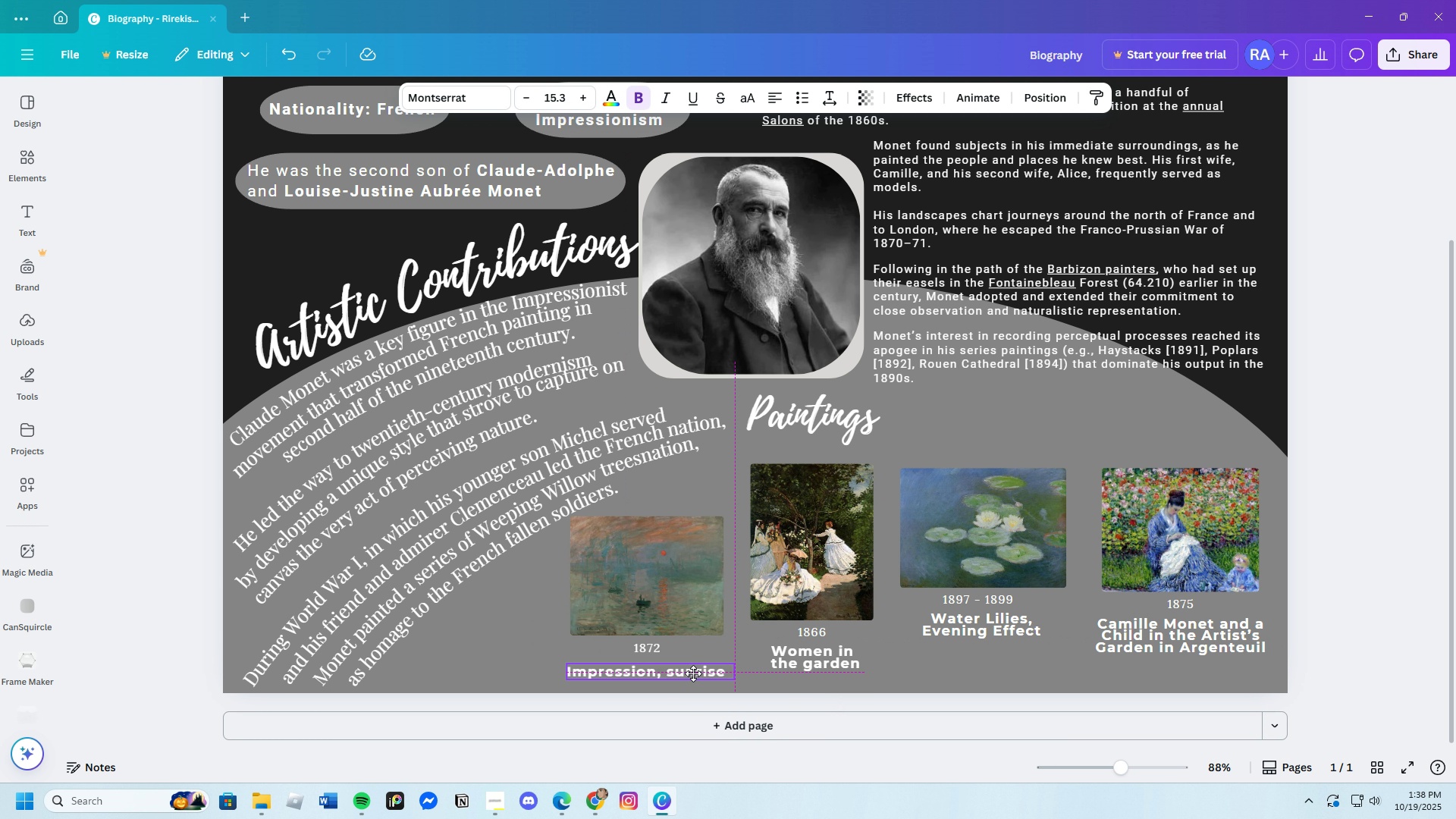 
left_click_drag(start_coordinate=[692, 670], to_coordinate=[693, 674])
 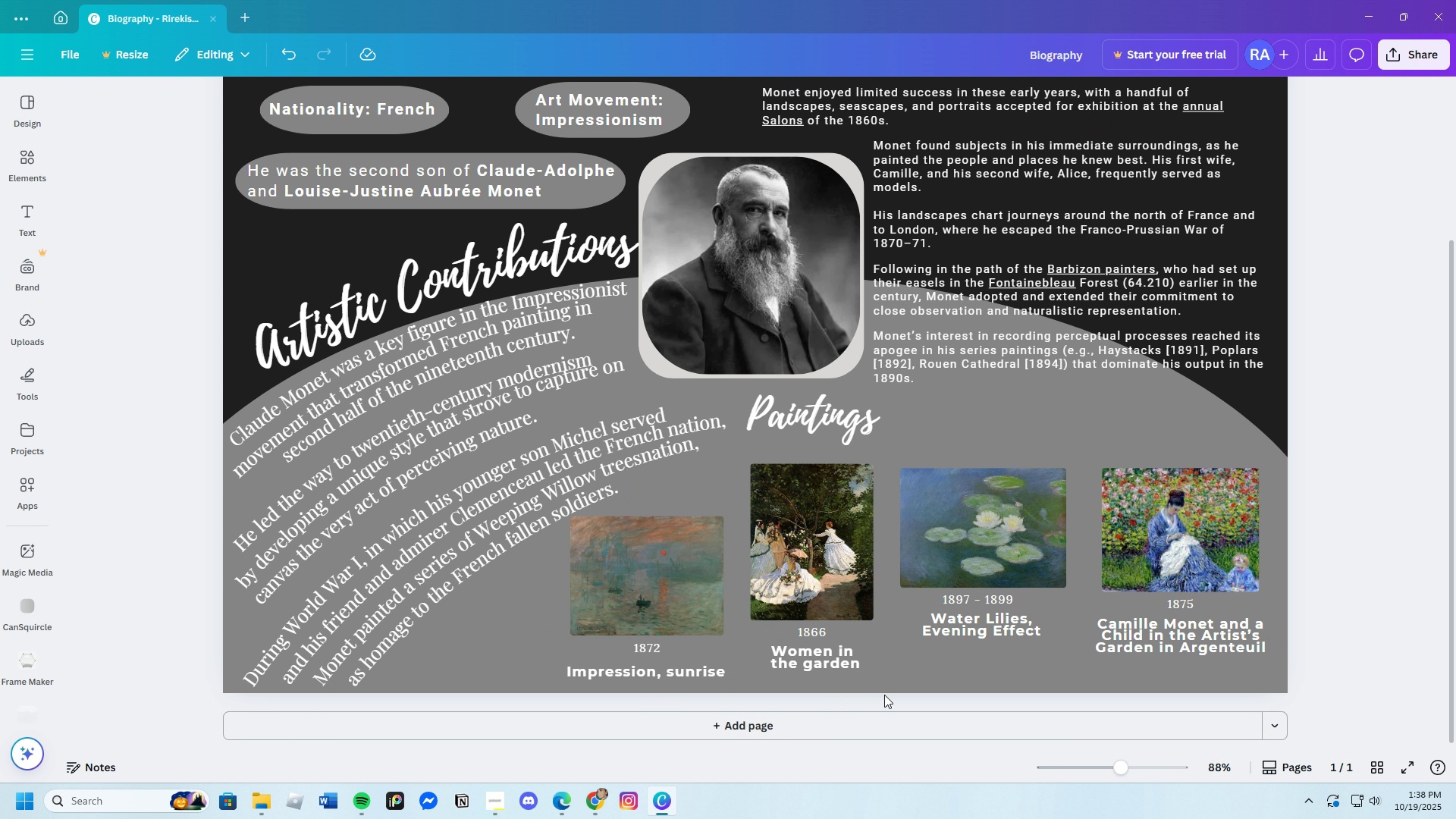 
left_click([884, 695])
 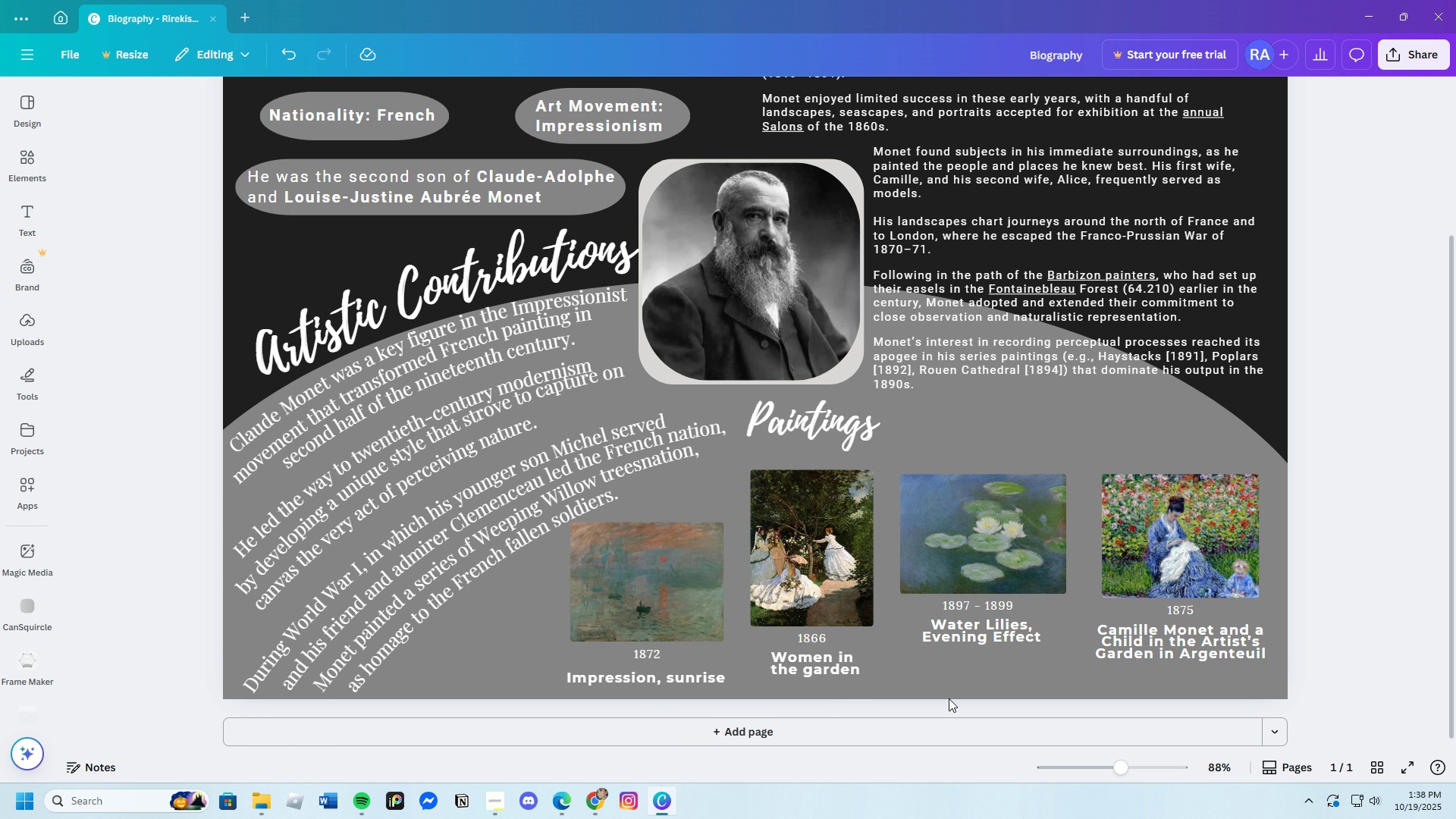 
scroll: coordinate [949, 698], scroll_direction: up, amount: 3.0
 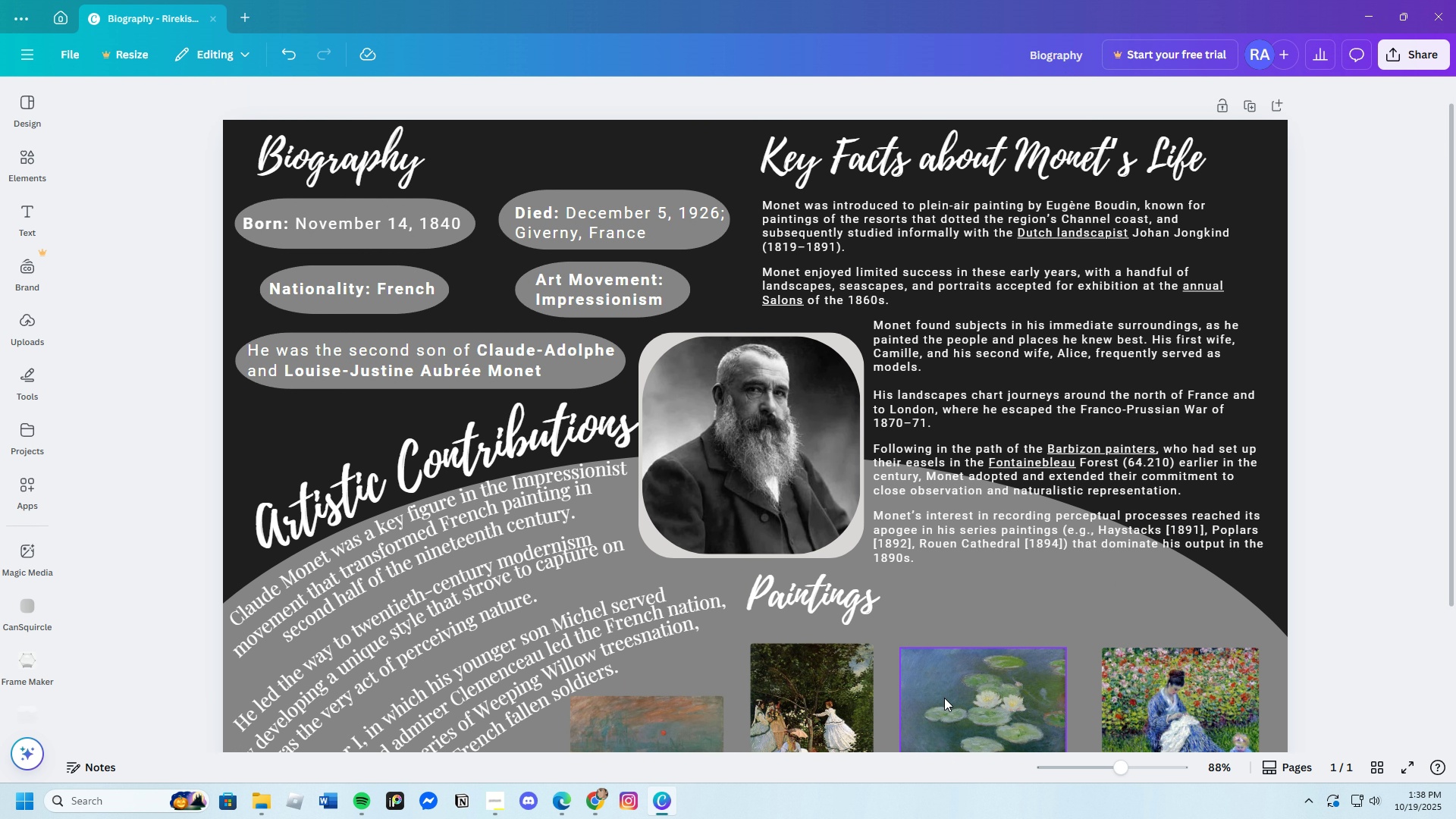 
scroll: coordinate [944, 698], scroll_direction: down, amount: 4.0
 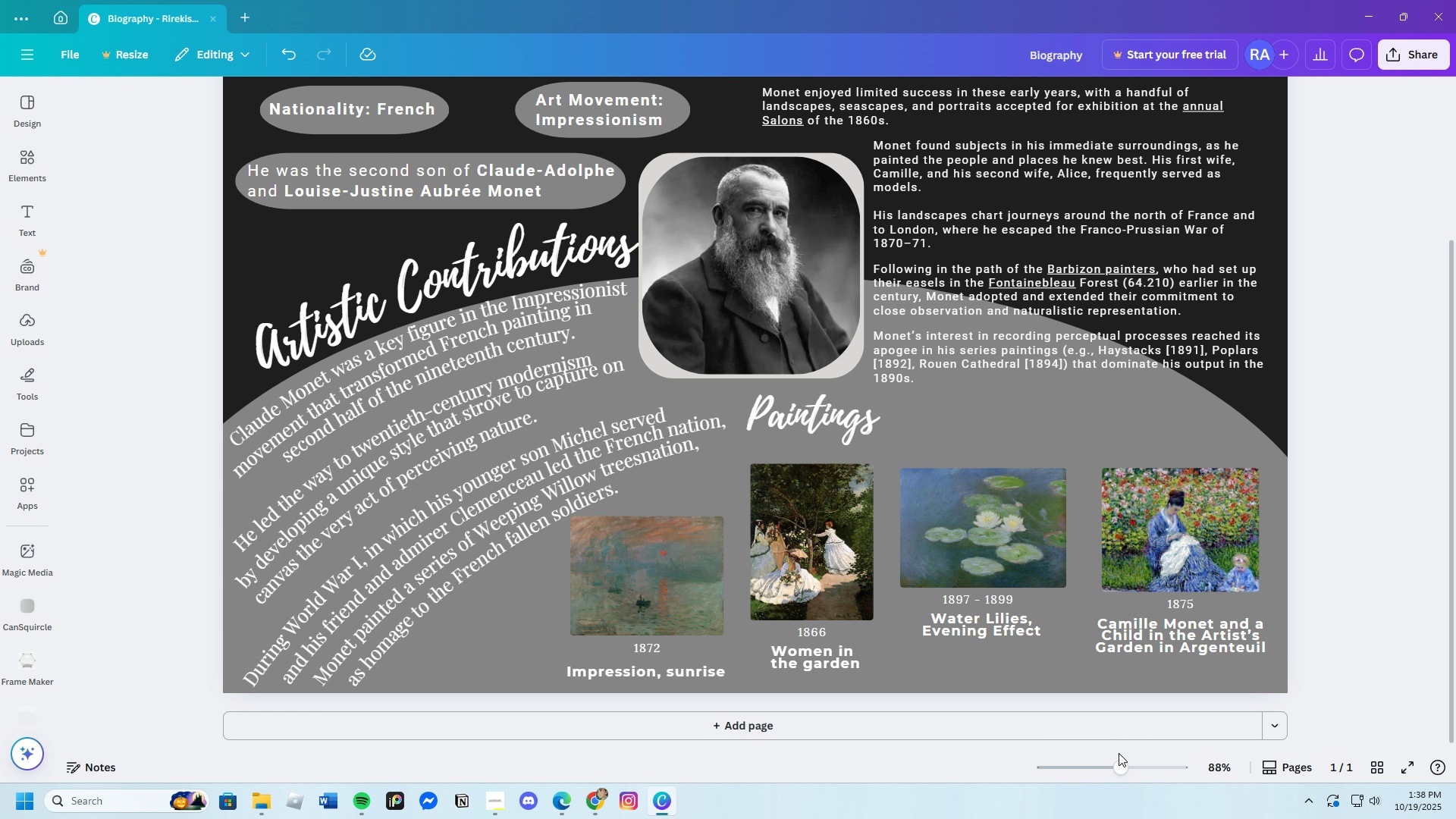 
left_click_drag(start_coordinate=[1121, 764], to_coordinate=[1116, 773])
 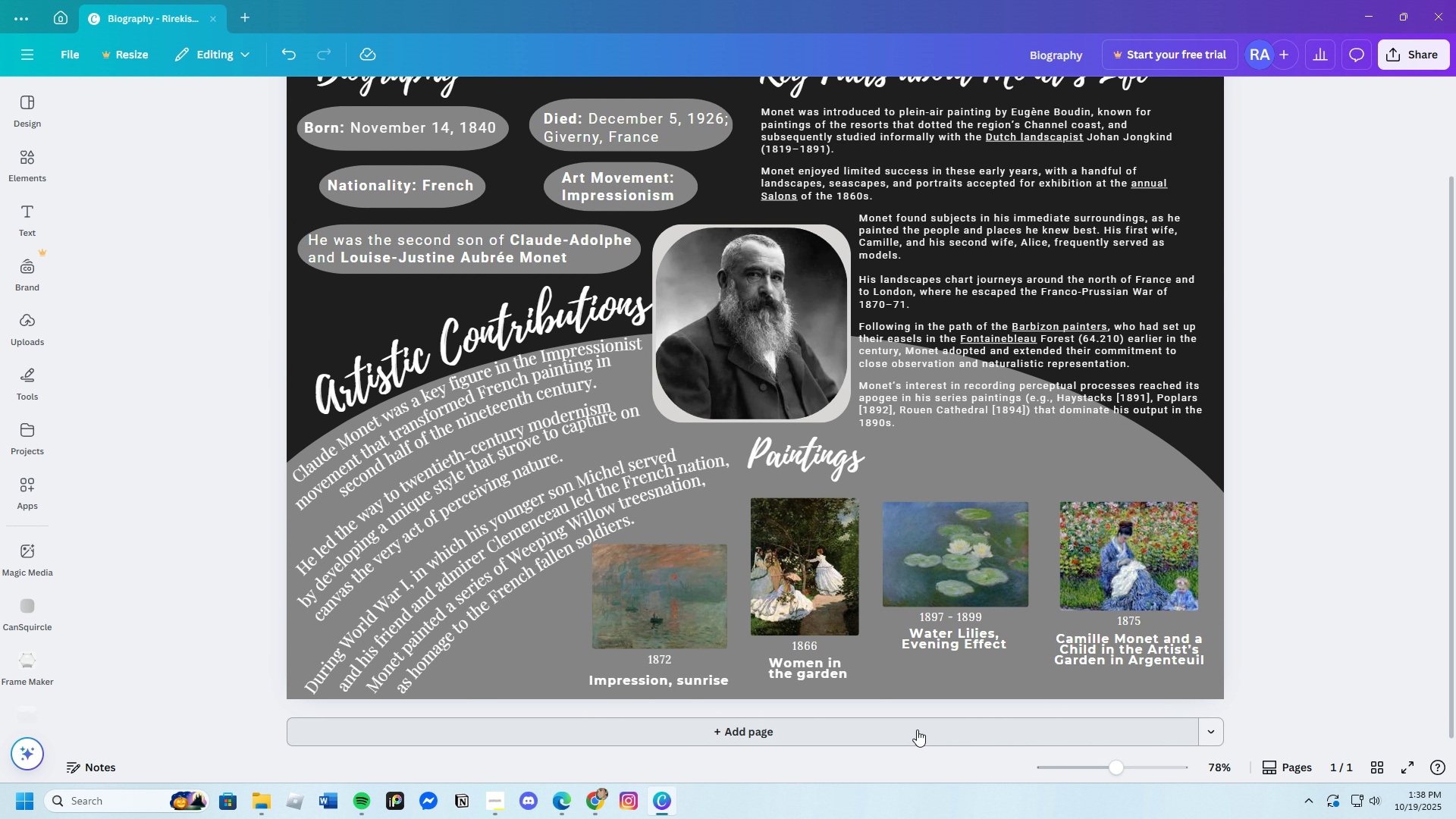 
scroll: coordinate [917, 730], scroll_direction: up, amount: 1.0
 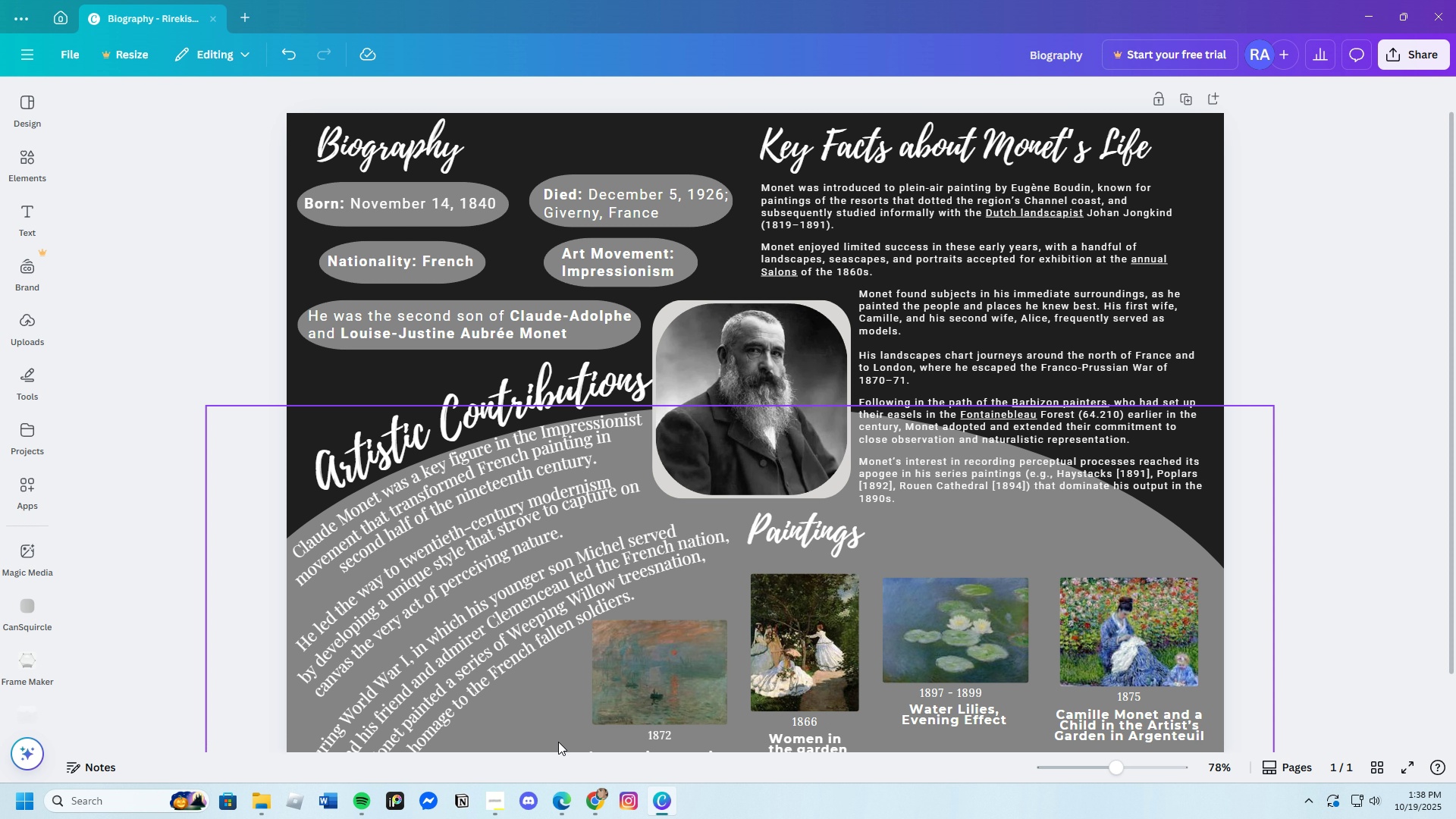 
wait(7.54)
 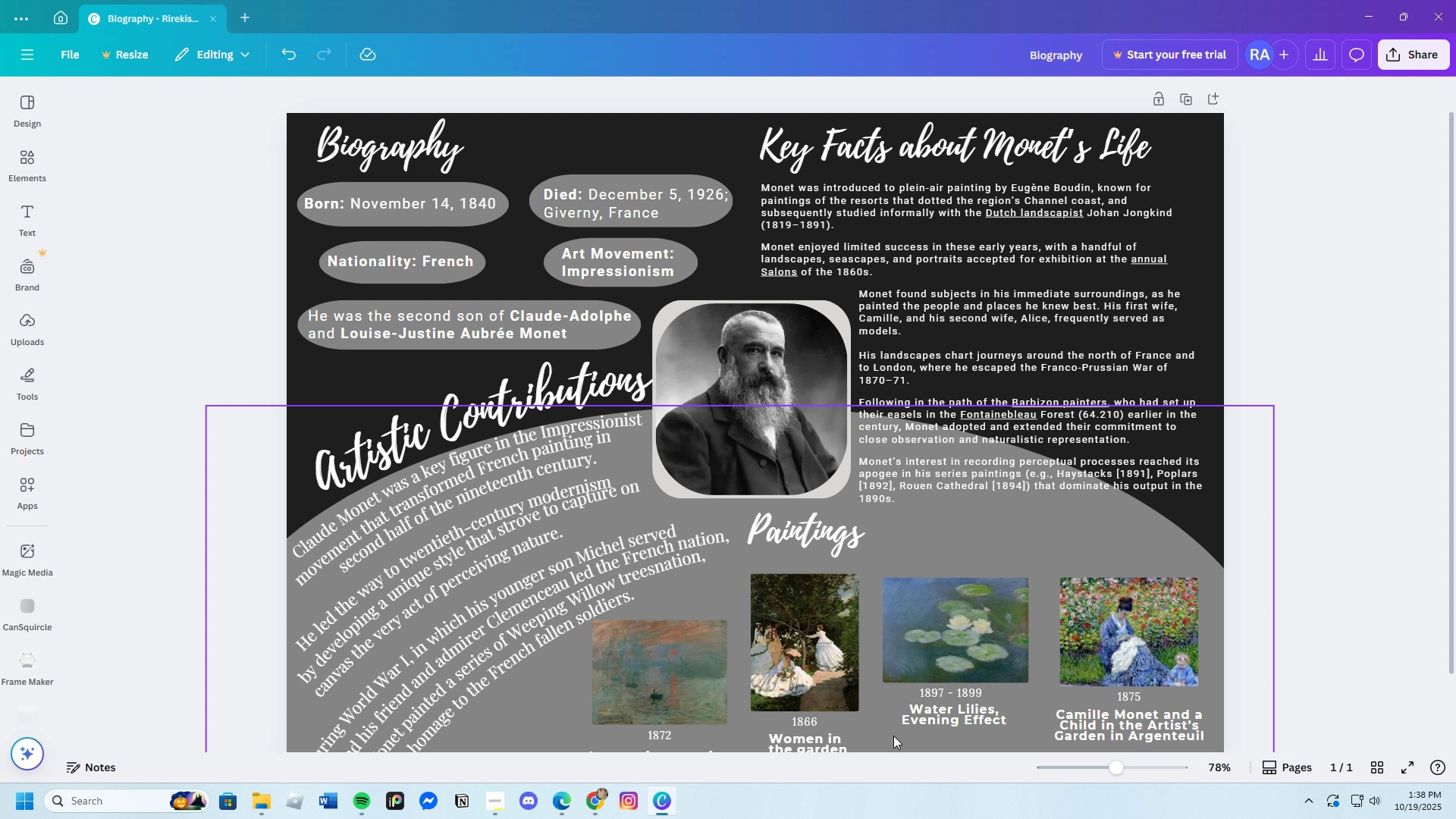 
left_click([560, 804])
 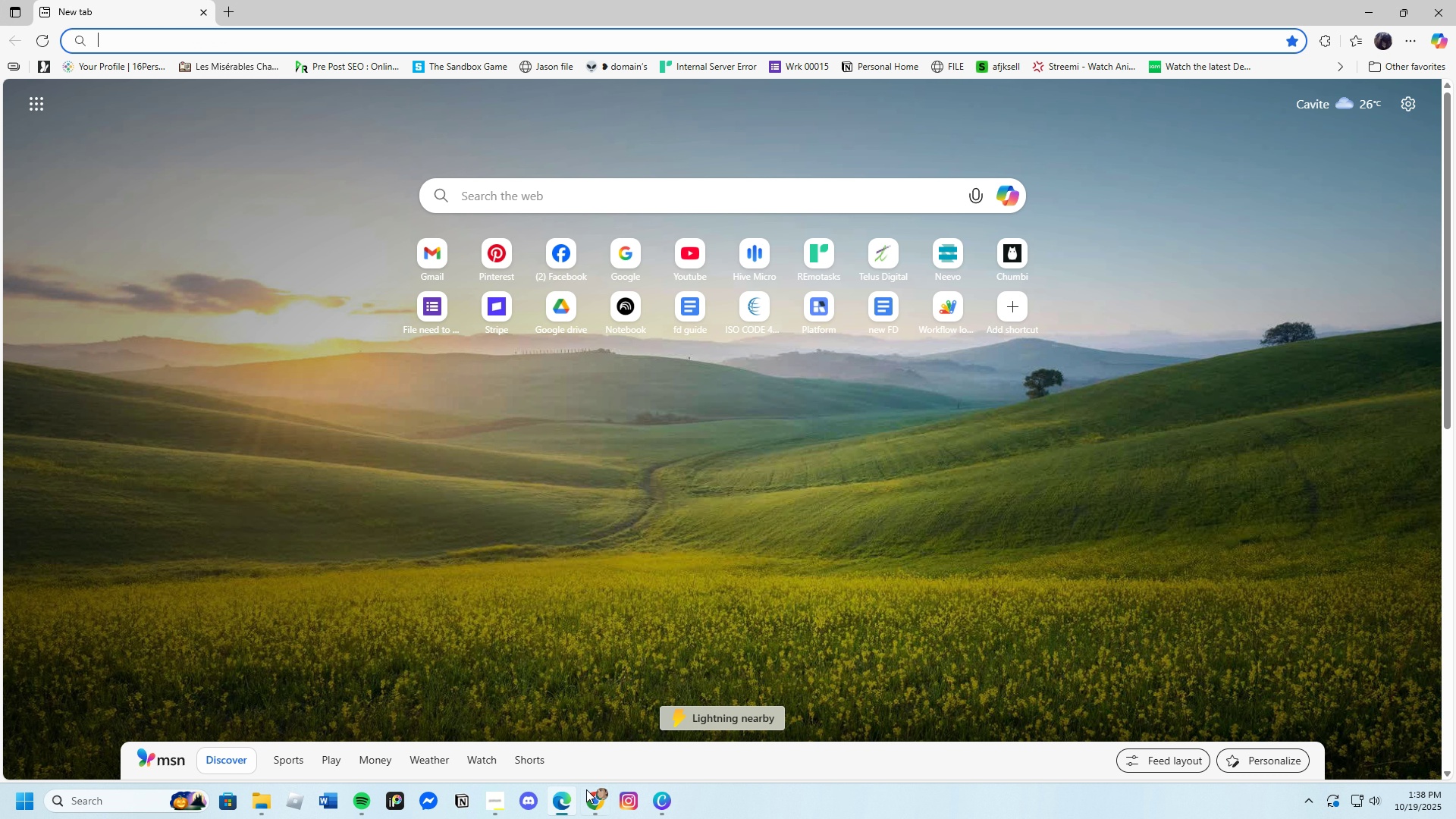 
left_click([595, 807])
 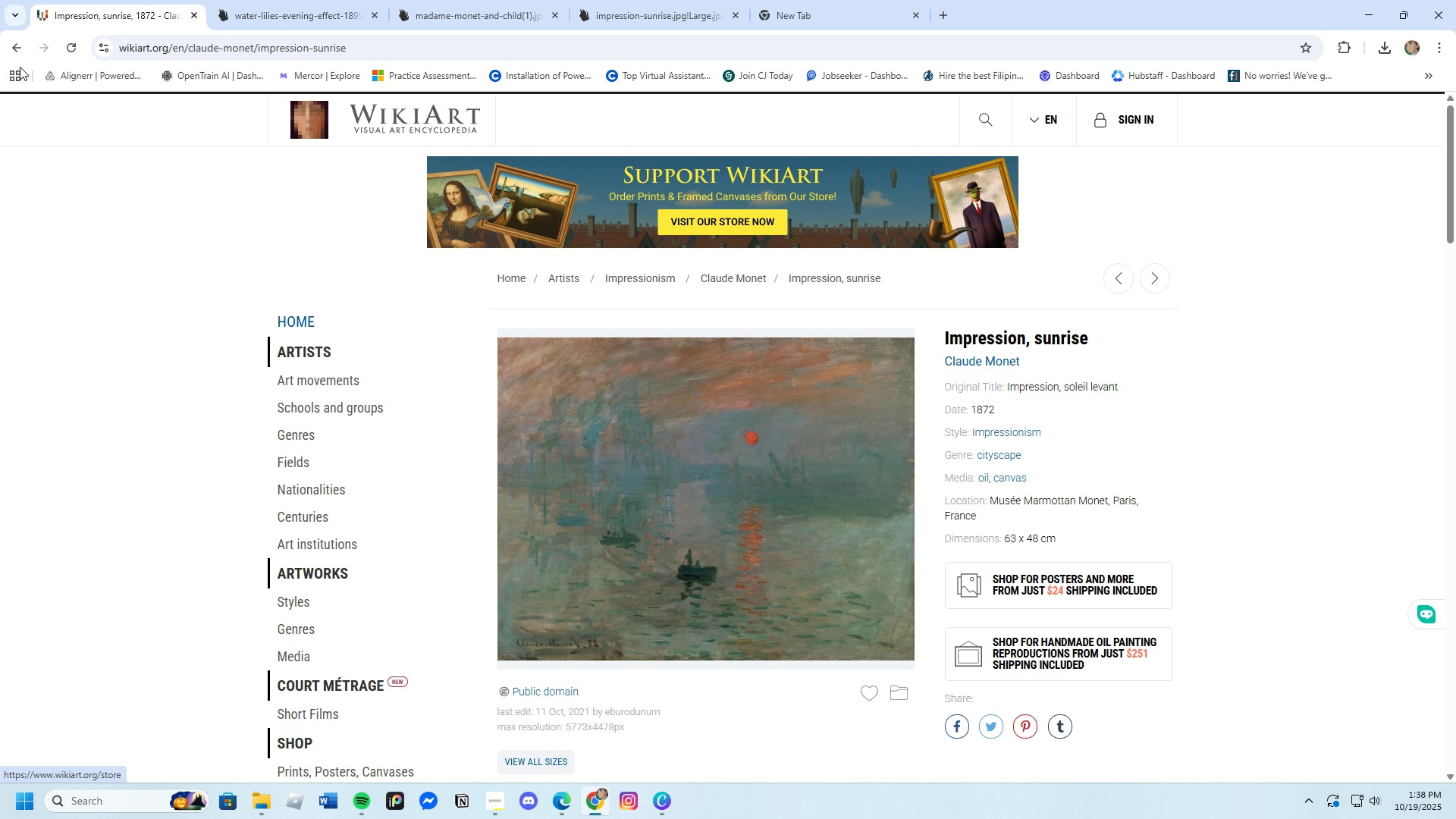 
left_click([14, 46])
 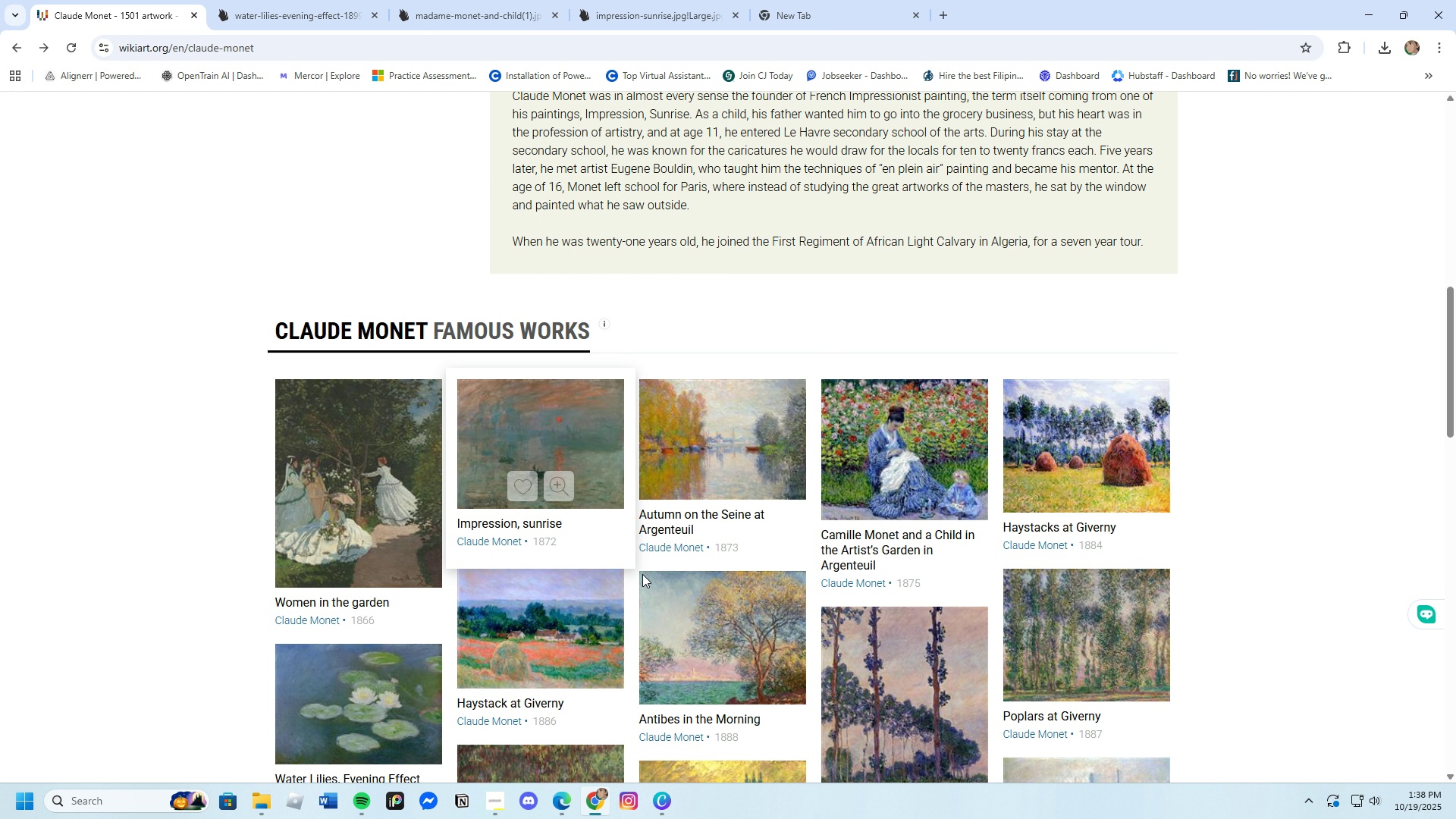 
scroll: coordinate [695, 554], scroll_direction: down, amount: 2.0
 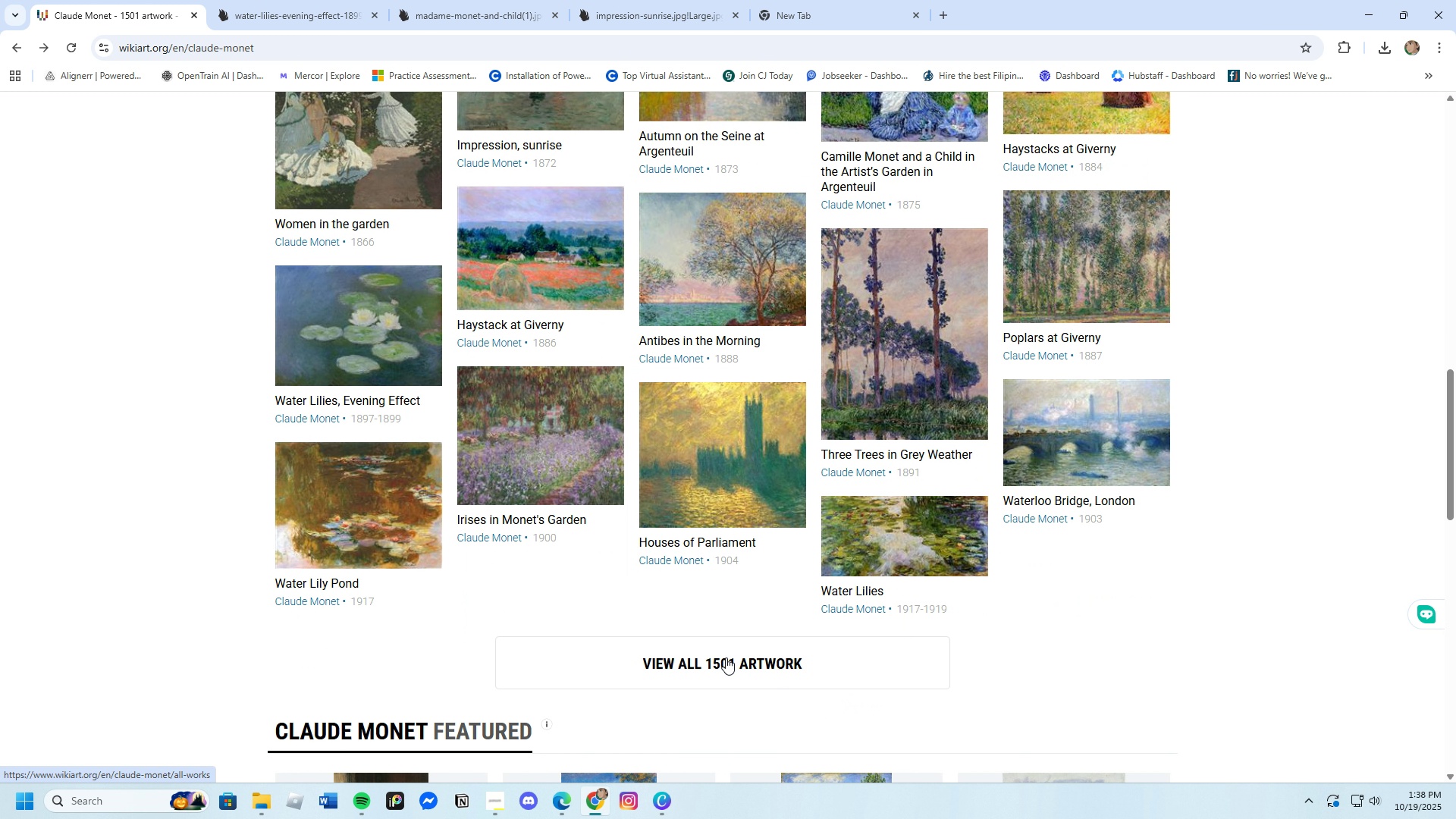 
left_click([726, 657])
 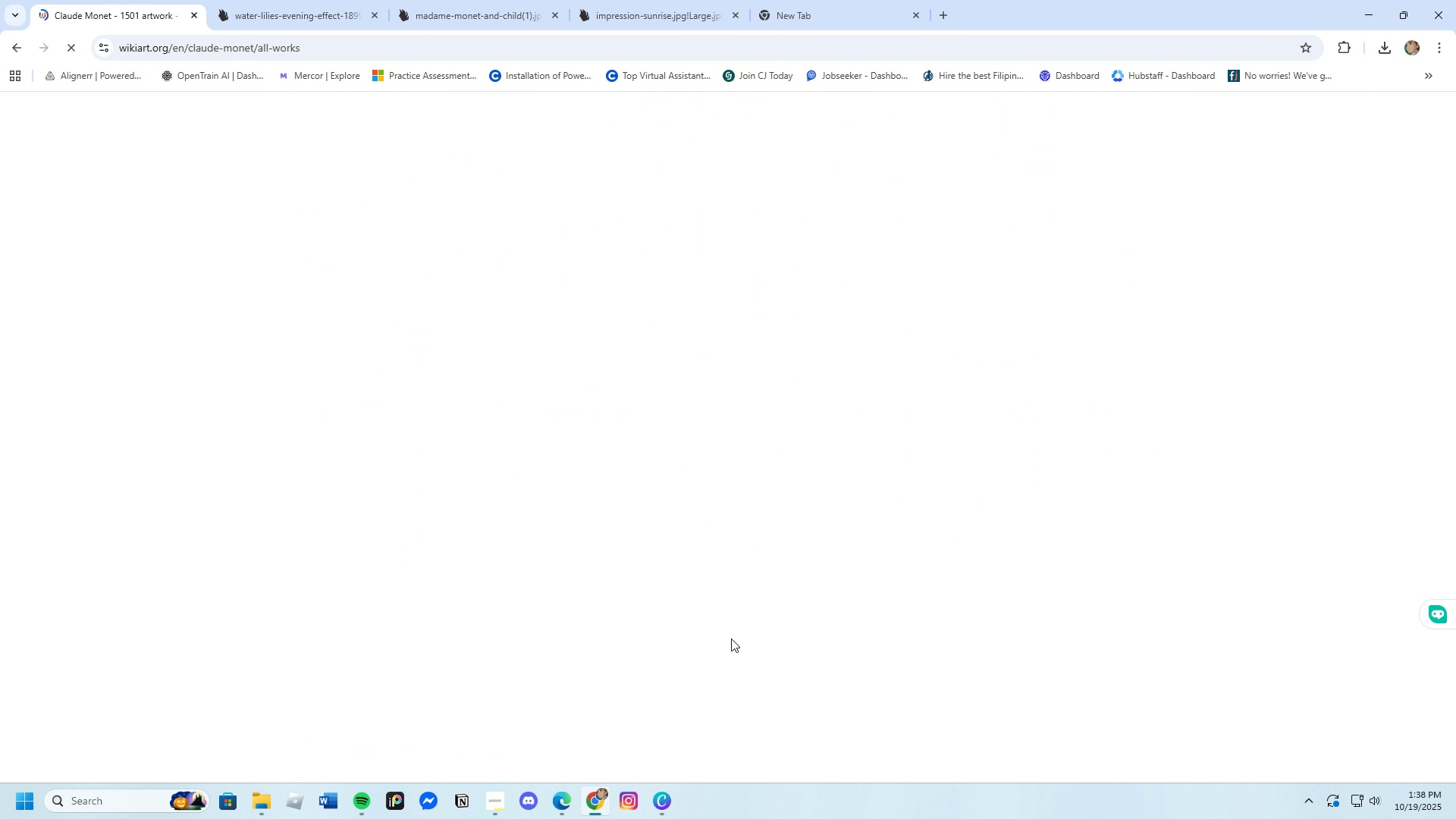 
wait(5.39)
 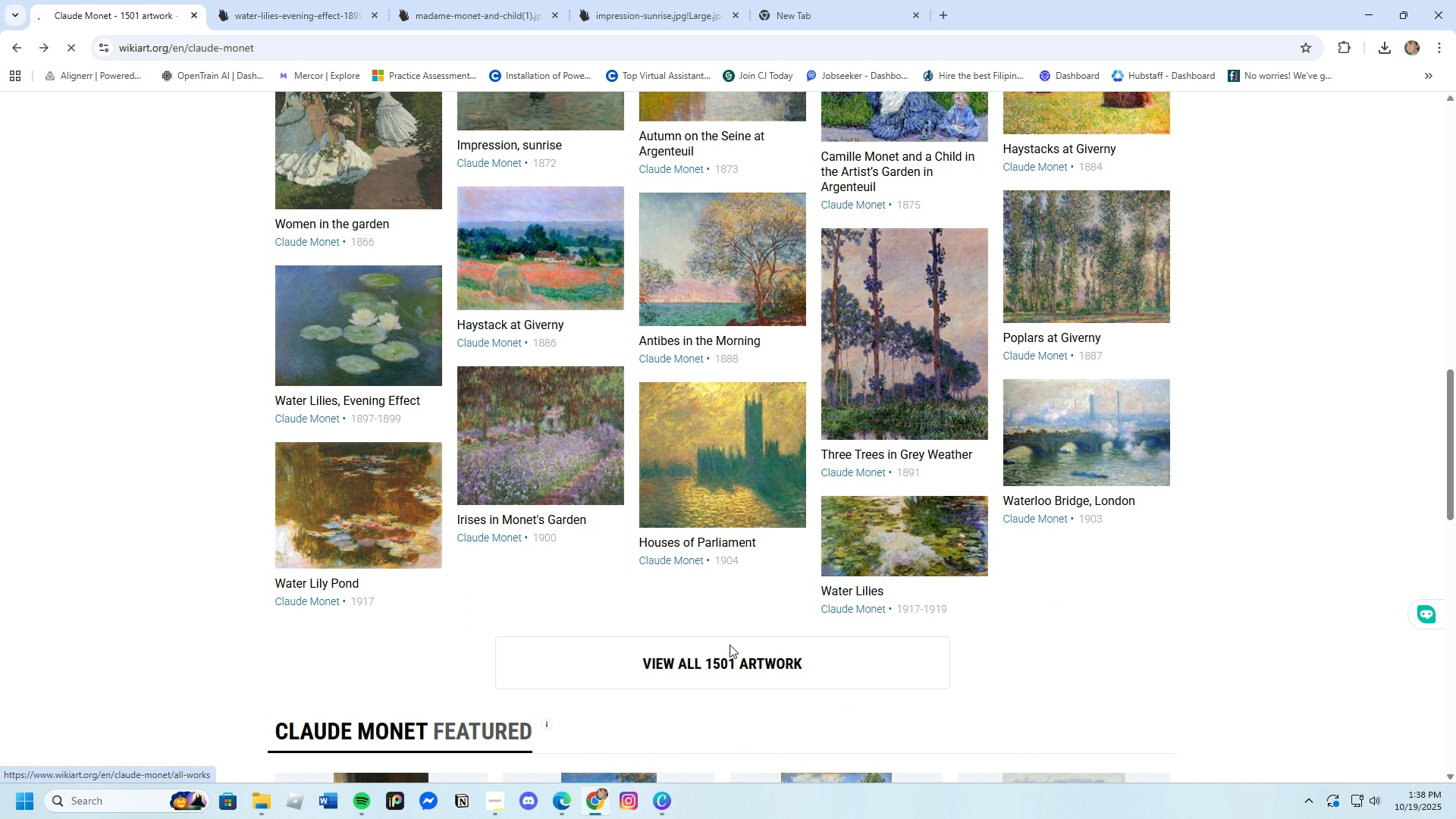 
scroll: coordinate [731, 638], scroll_direction: down, amount: 13.0
 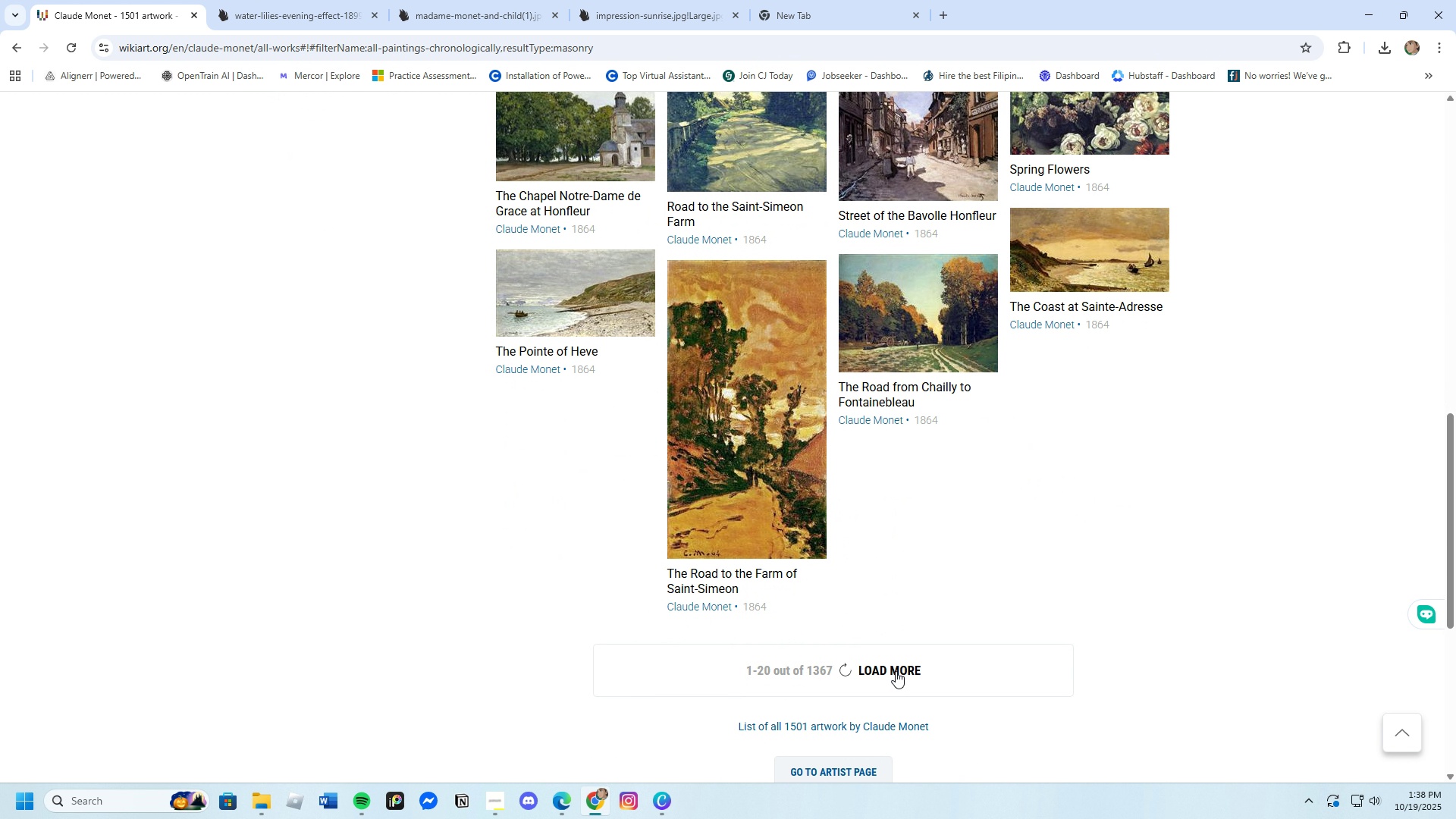 
left_click([896, 671])
 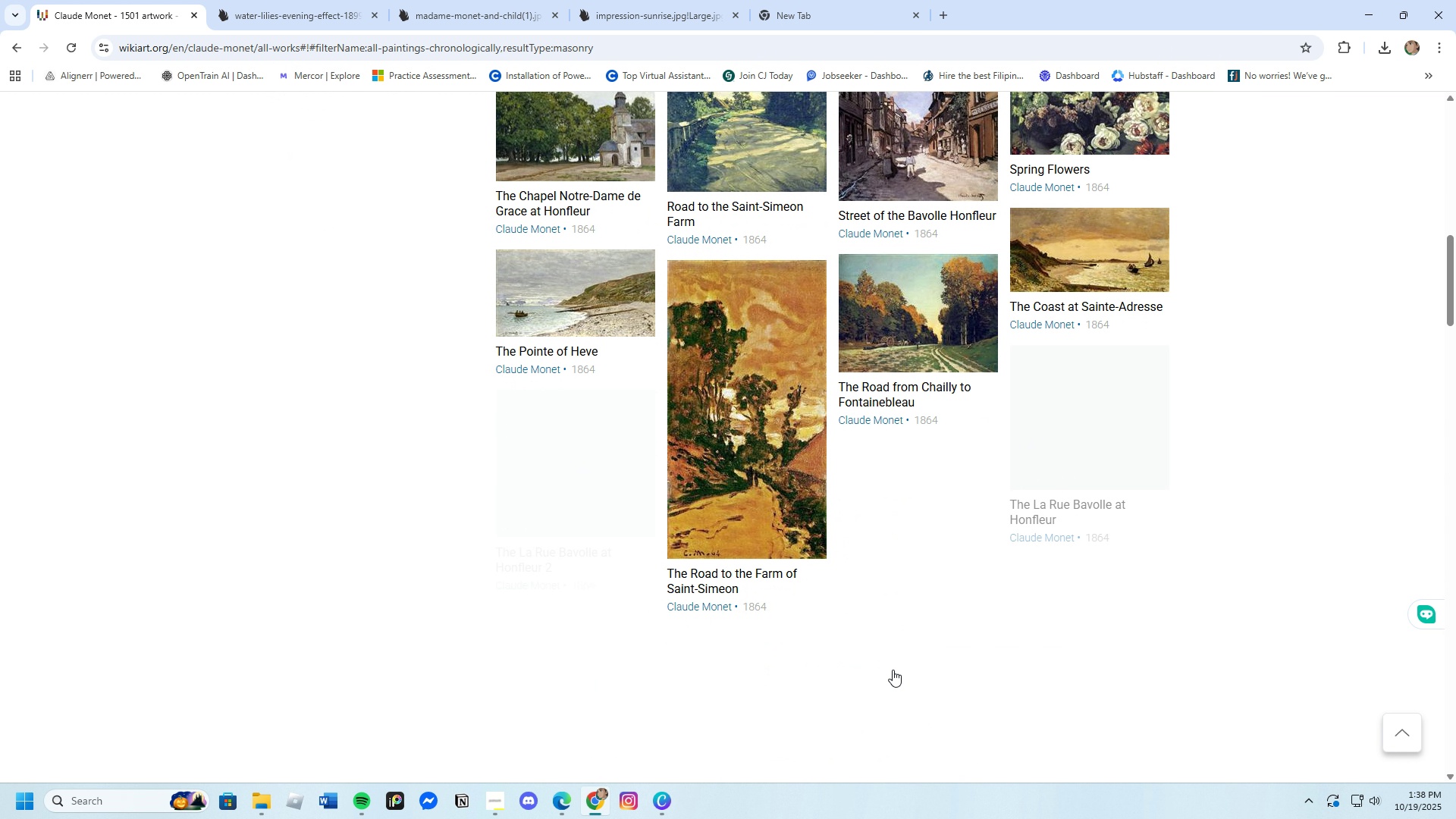 
scroll: coordinate [885, 659], scroll_direction: down, amount: 19.0
 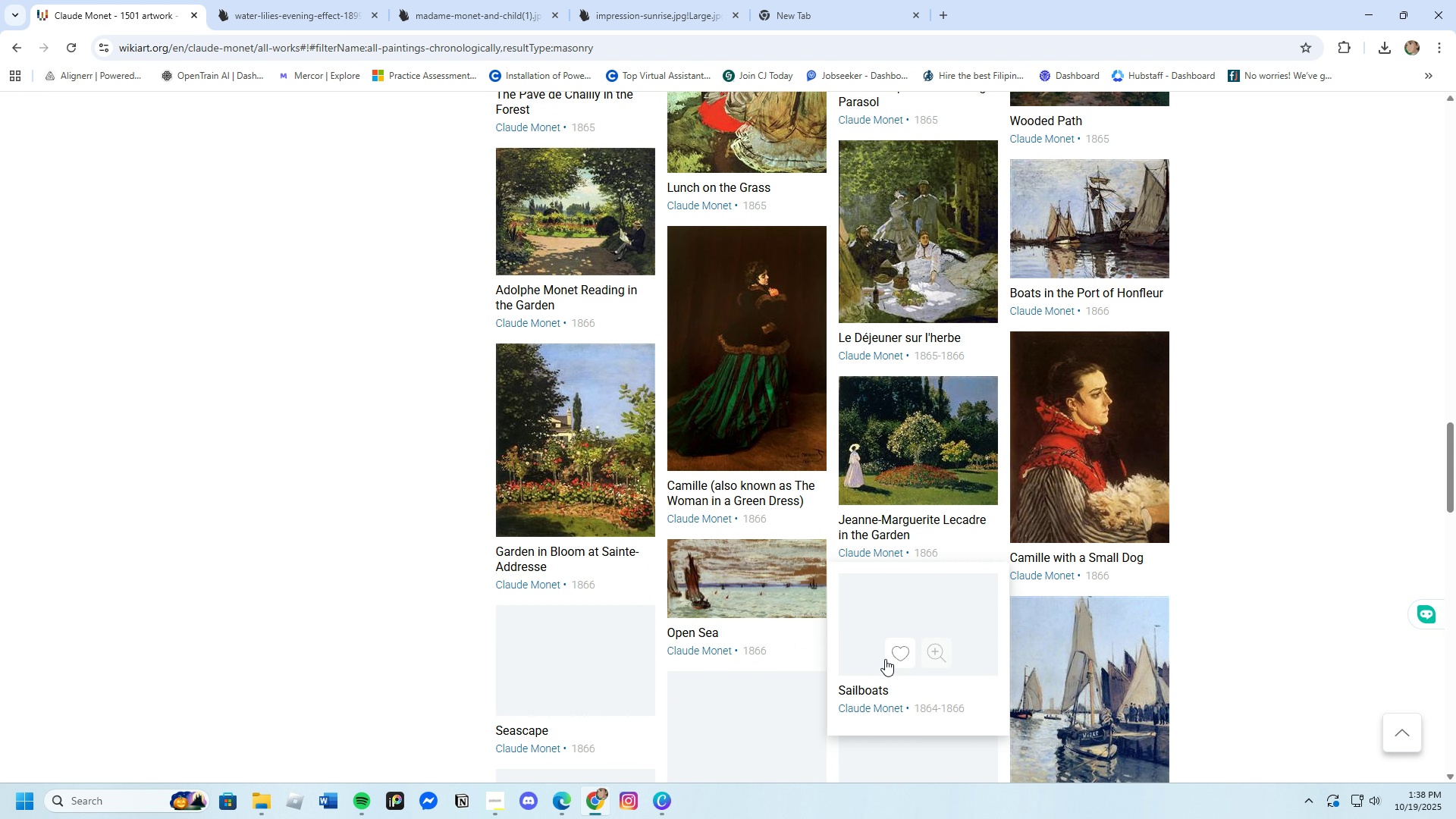 
scroll: coordinate [885, 659], scroll_direction: down, amount: 3.0
 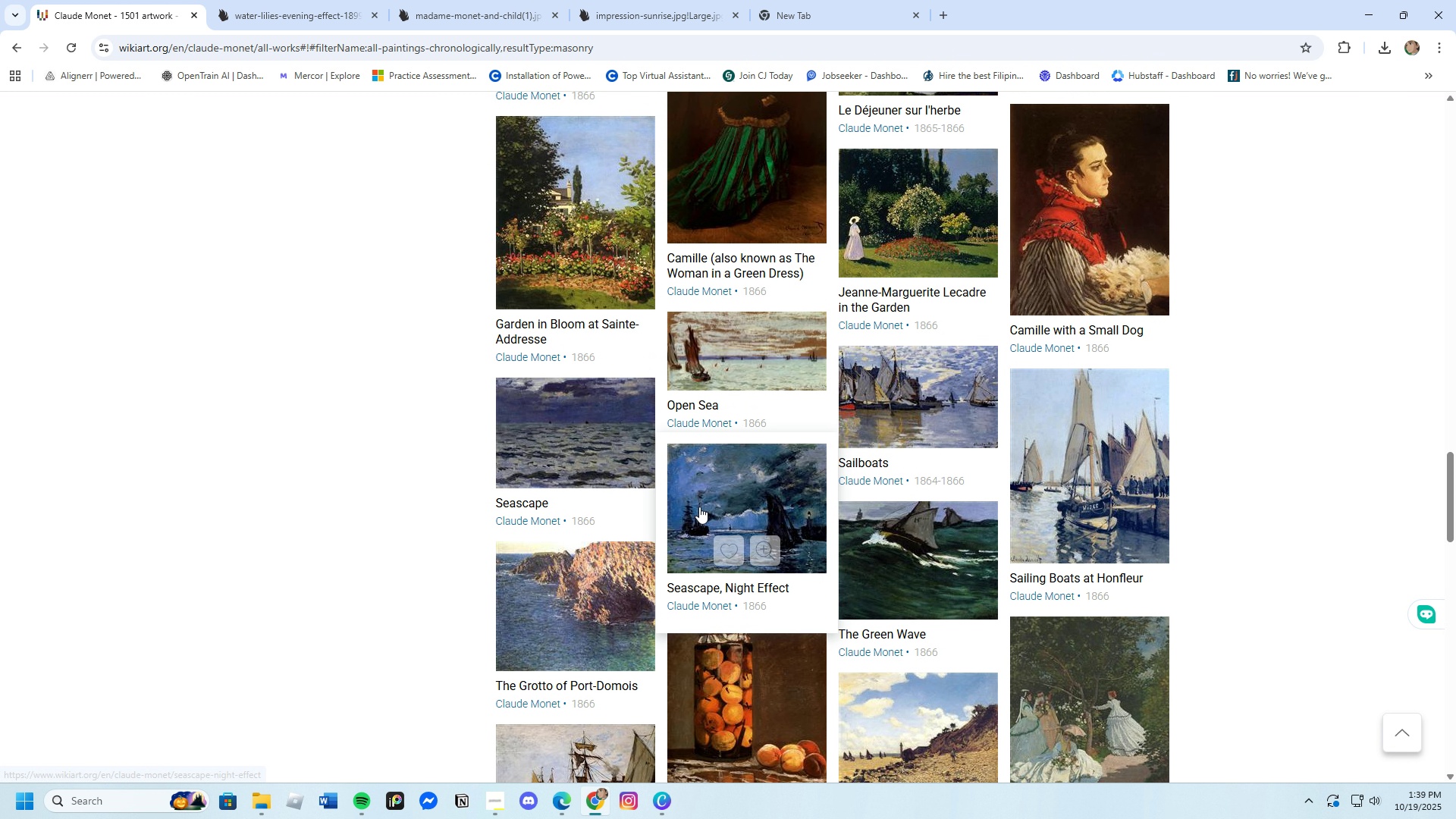 
left_click([702, 505])
 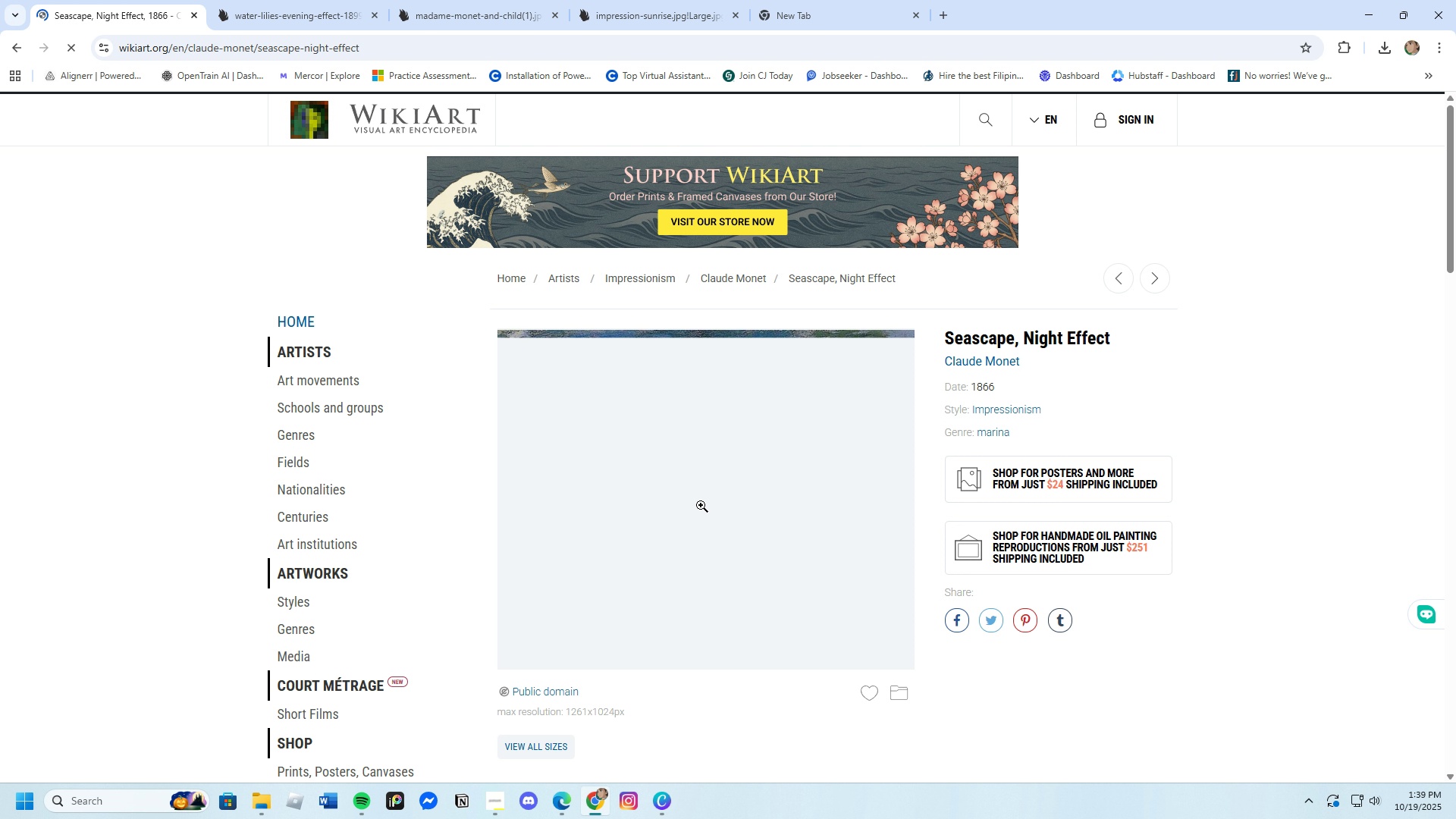 
right_click([701, 505])
 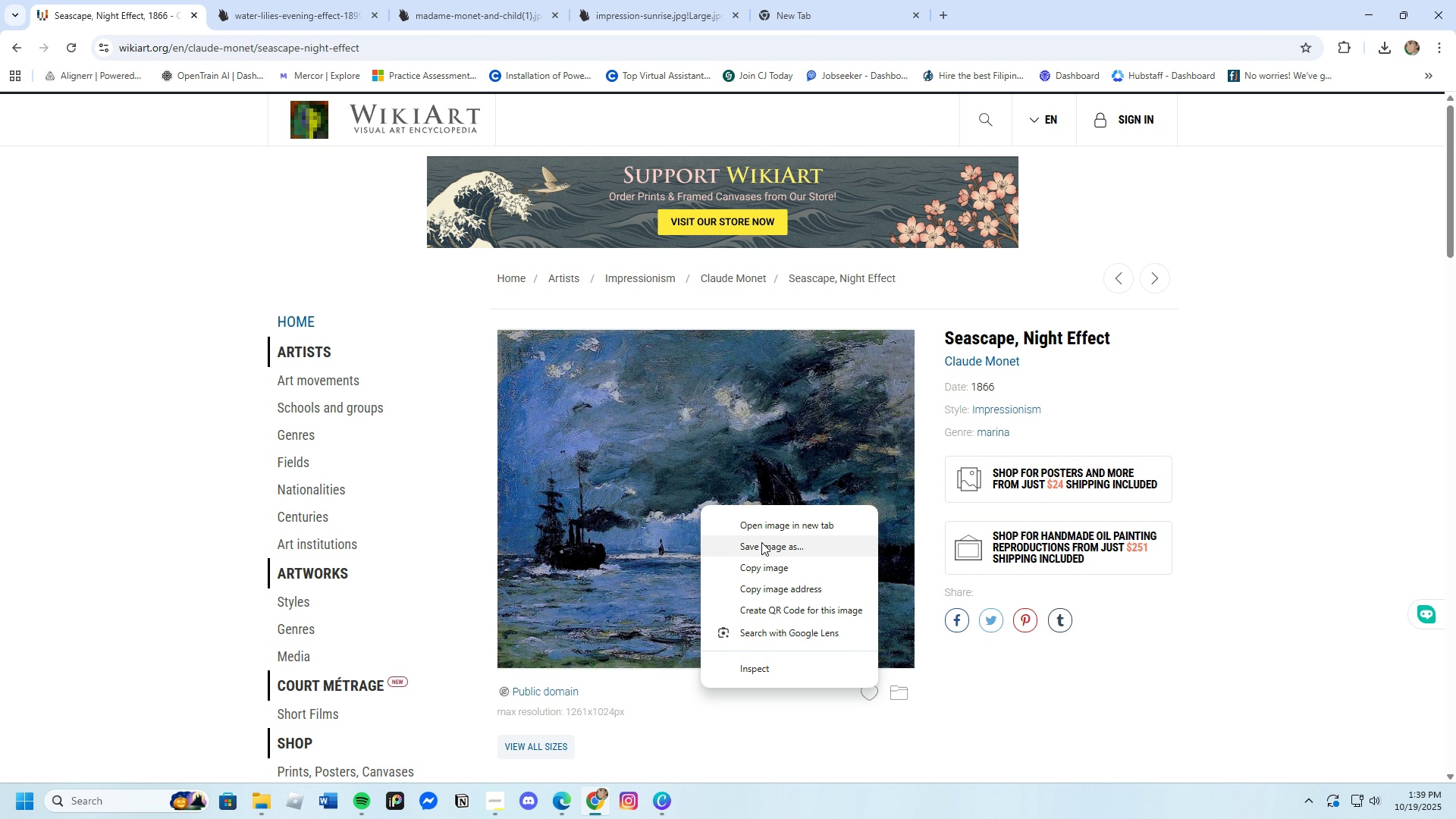 
left_click([770, 529])
 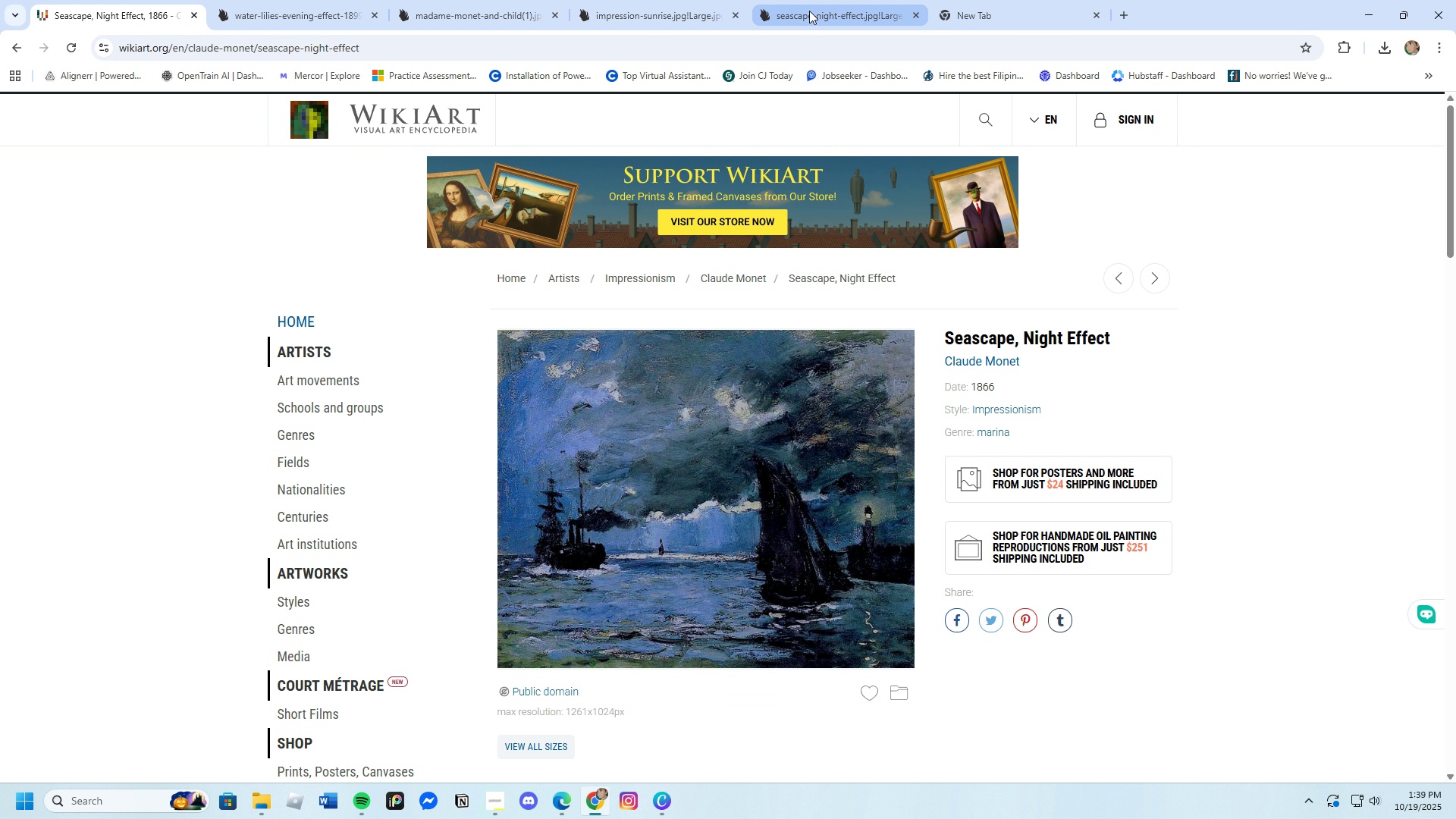 
left_click([809, 11])
 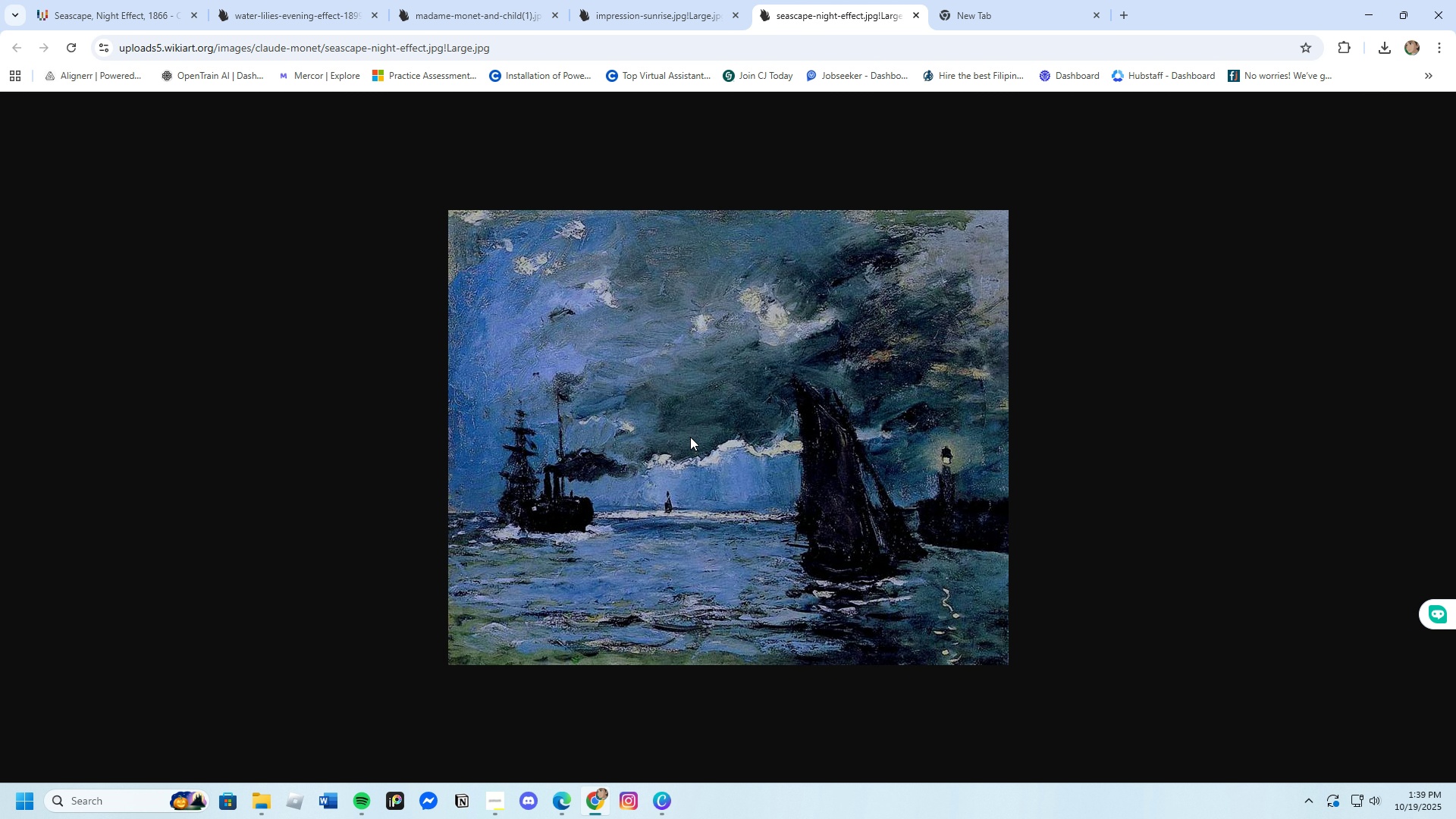 
right_click([690, 437])
 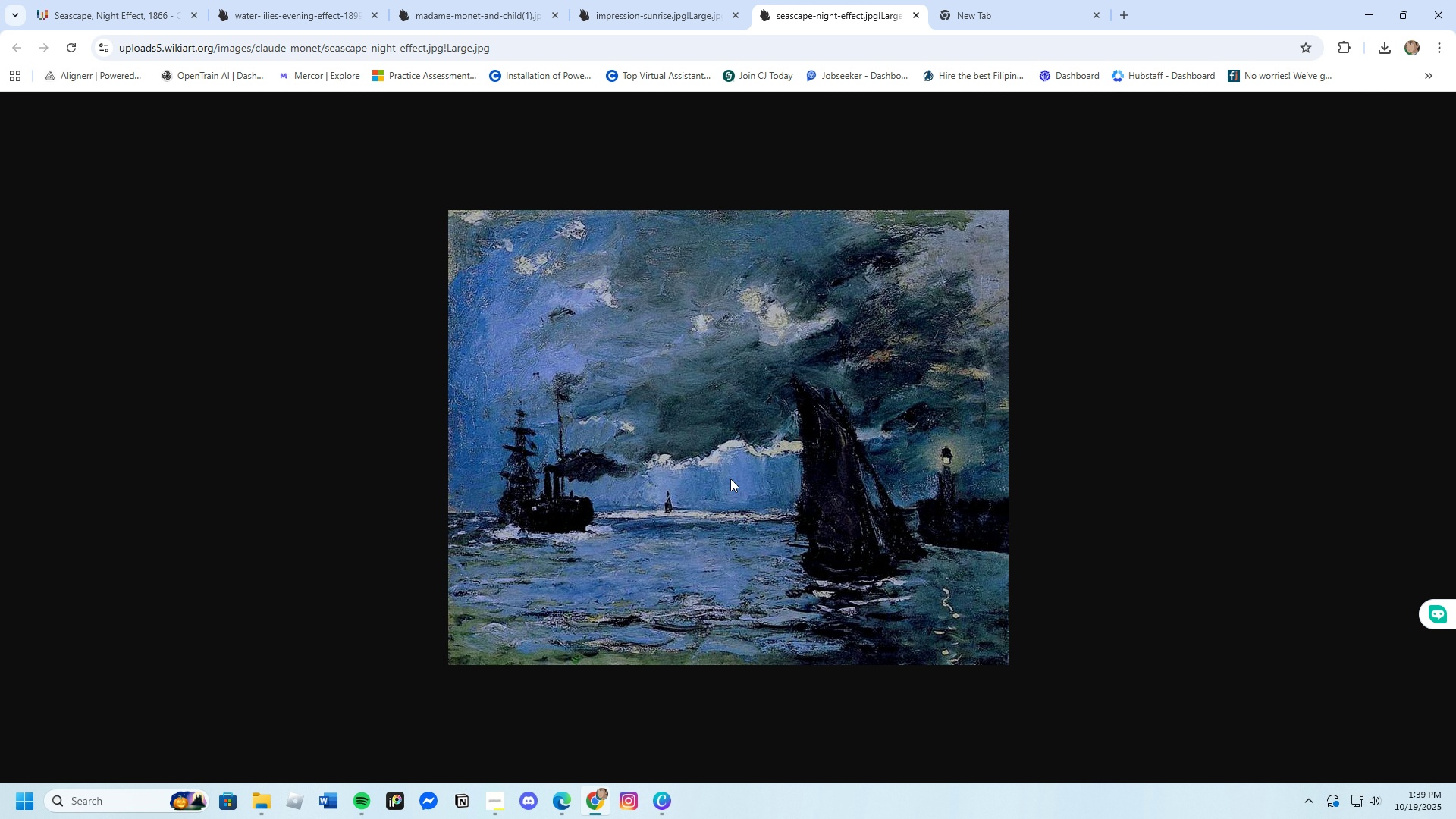 
left_click([730, 479])
 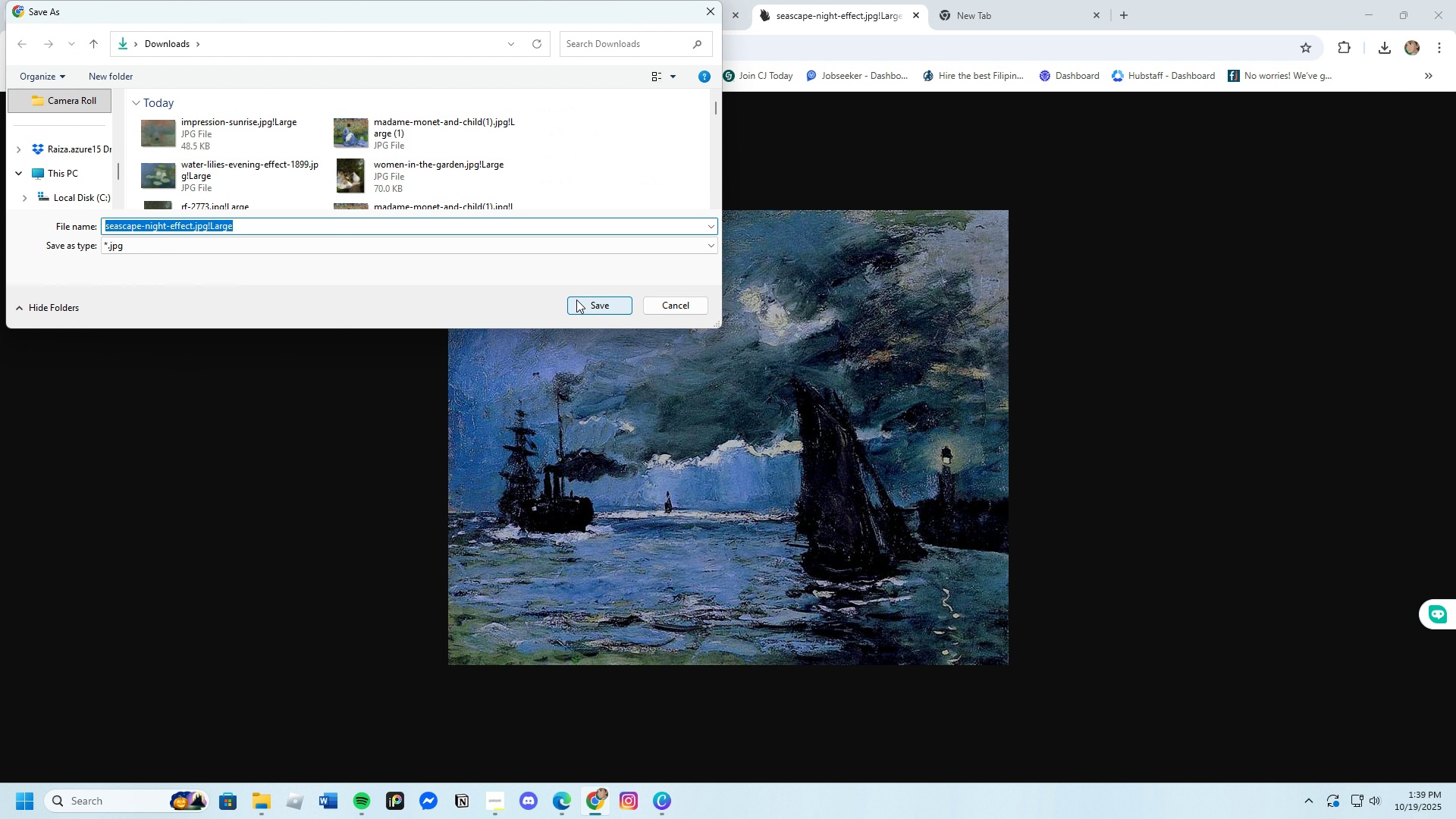 
left_click([577, 303])
 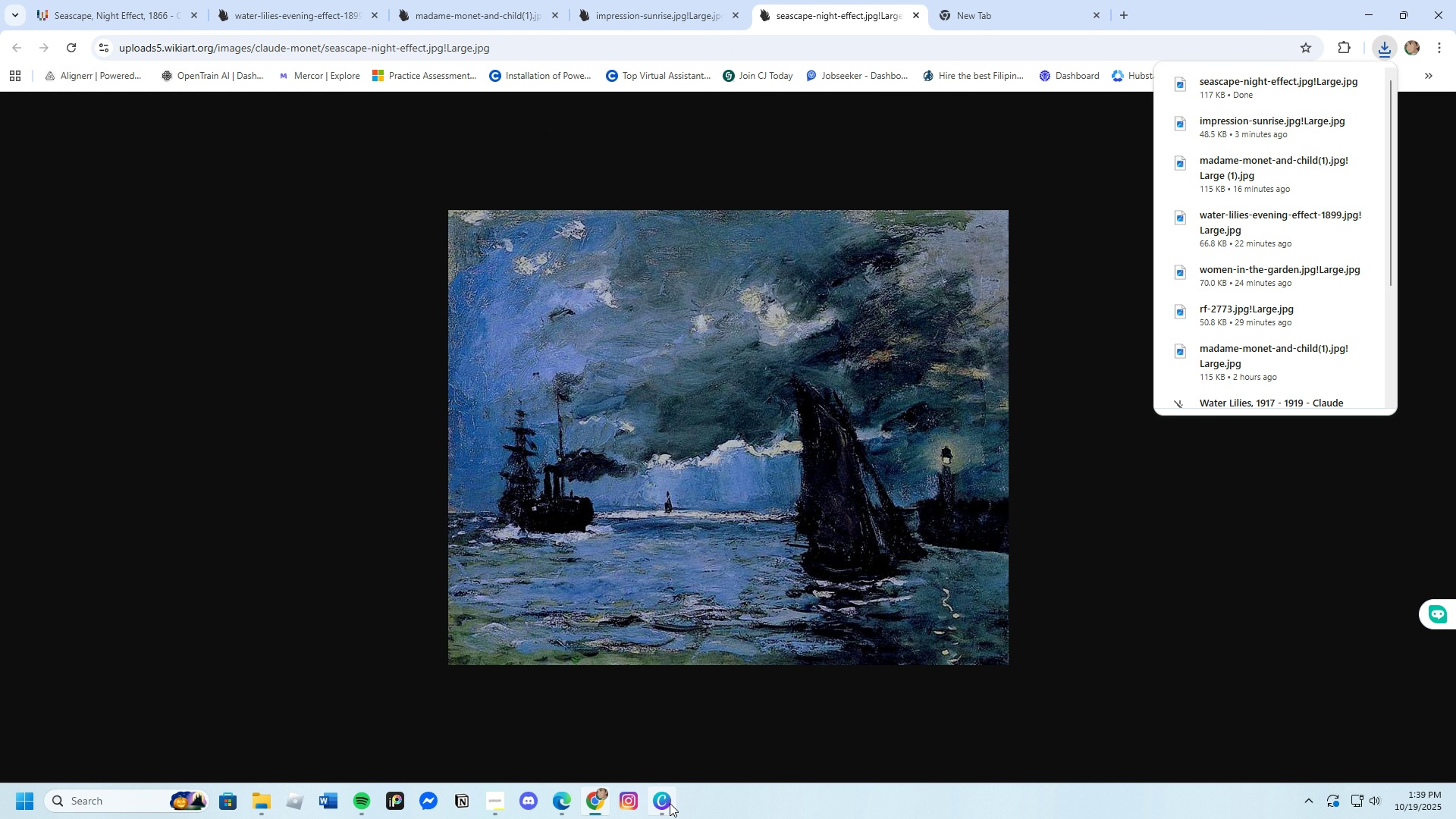 
left_click([662, 803])
 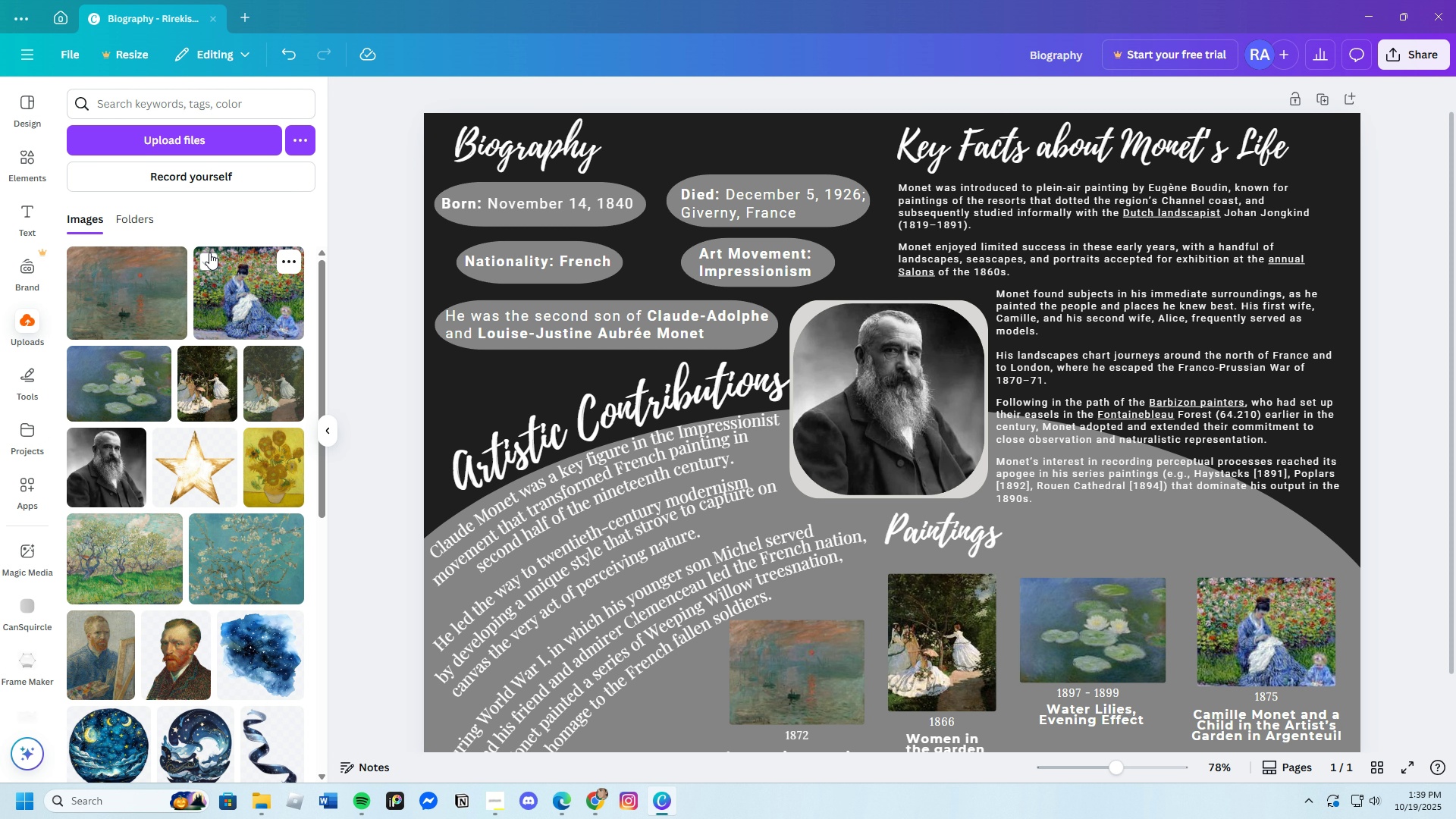 
left_click([206, 143])
 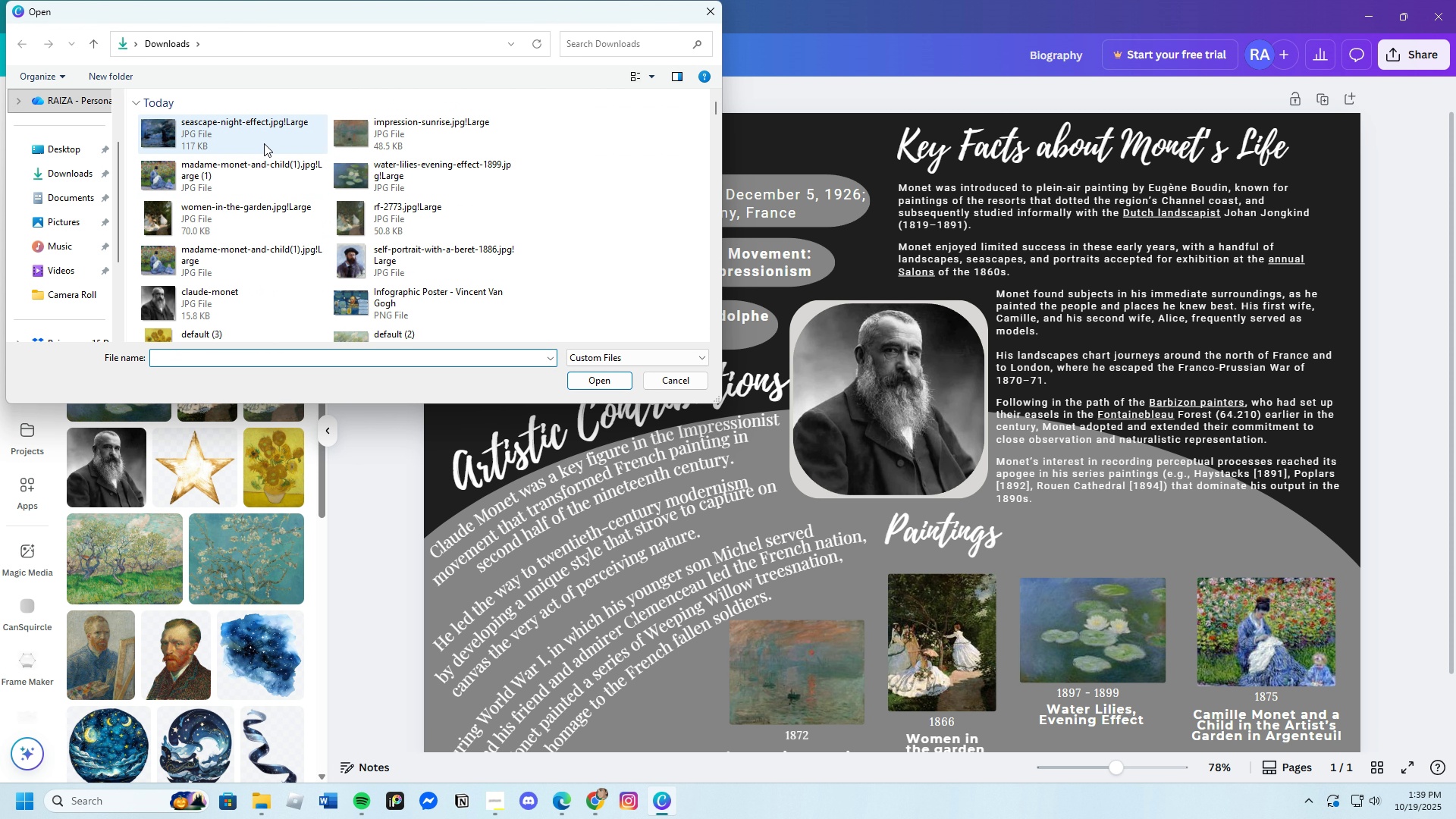 
left_click([259, 136])
 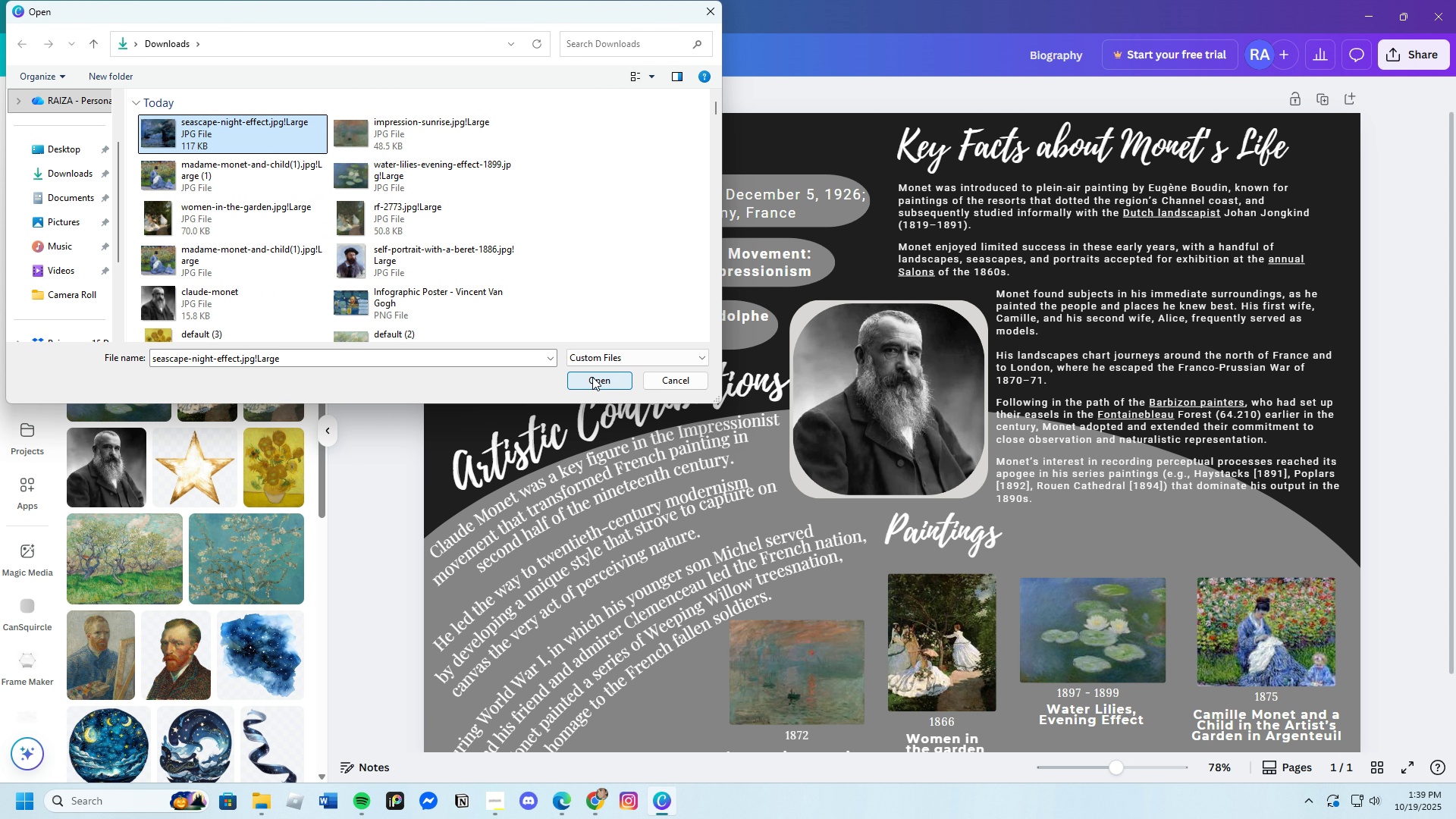 
left_click([592, 377])
 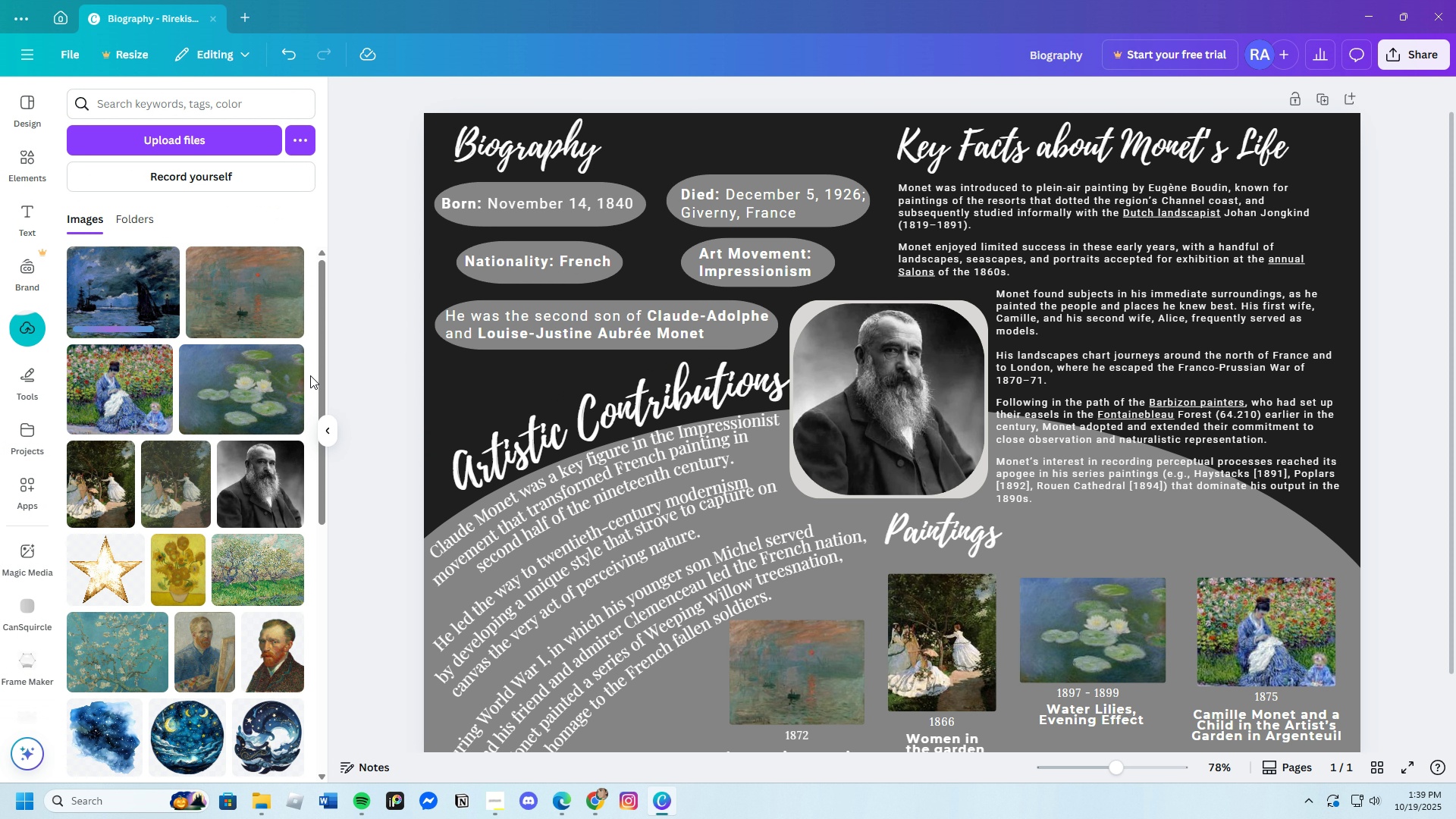 
wait(9.73)
 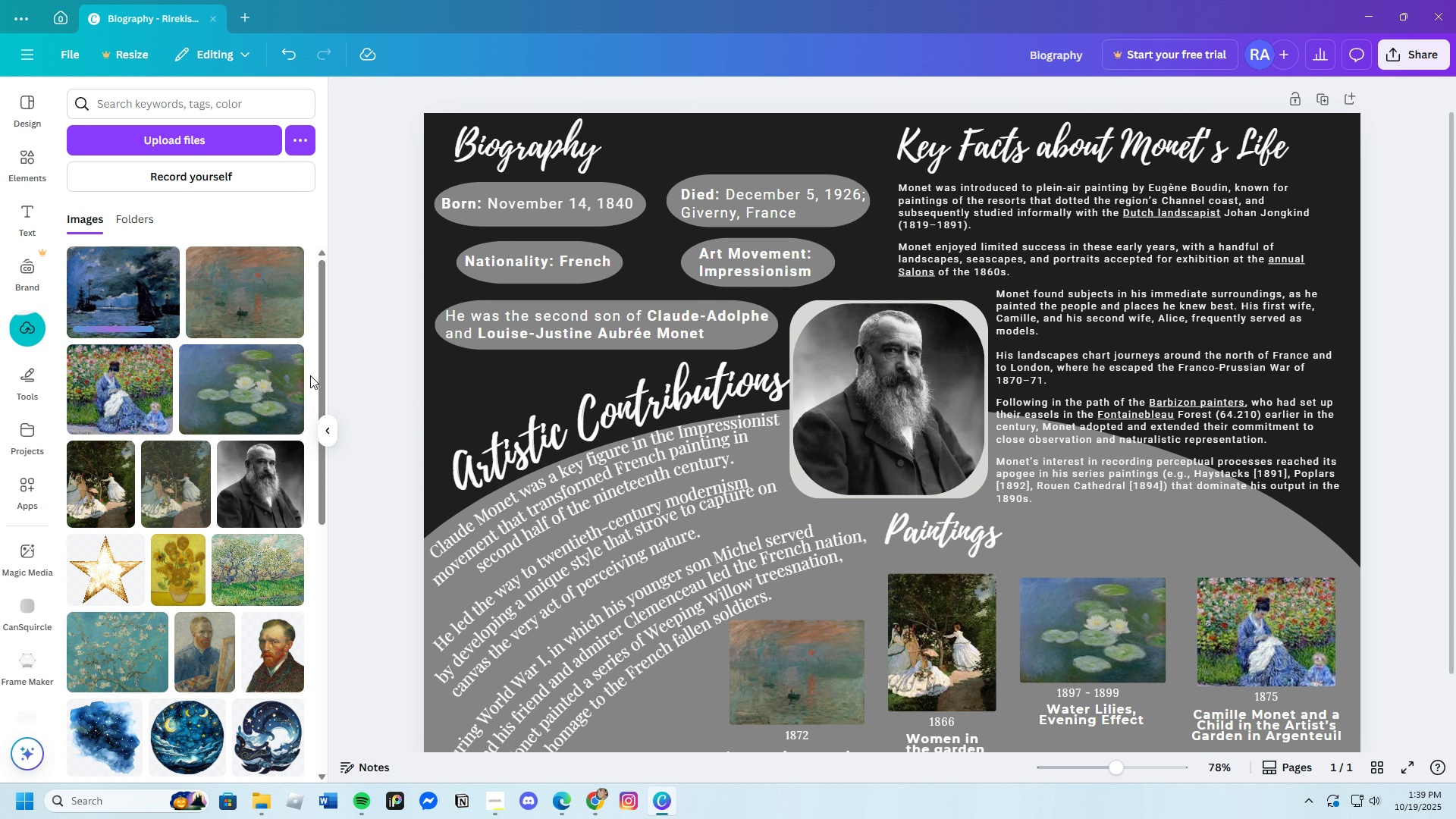 
left_click([120, 305])
 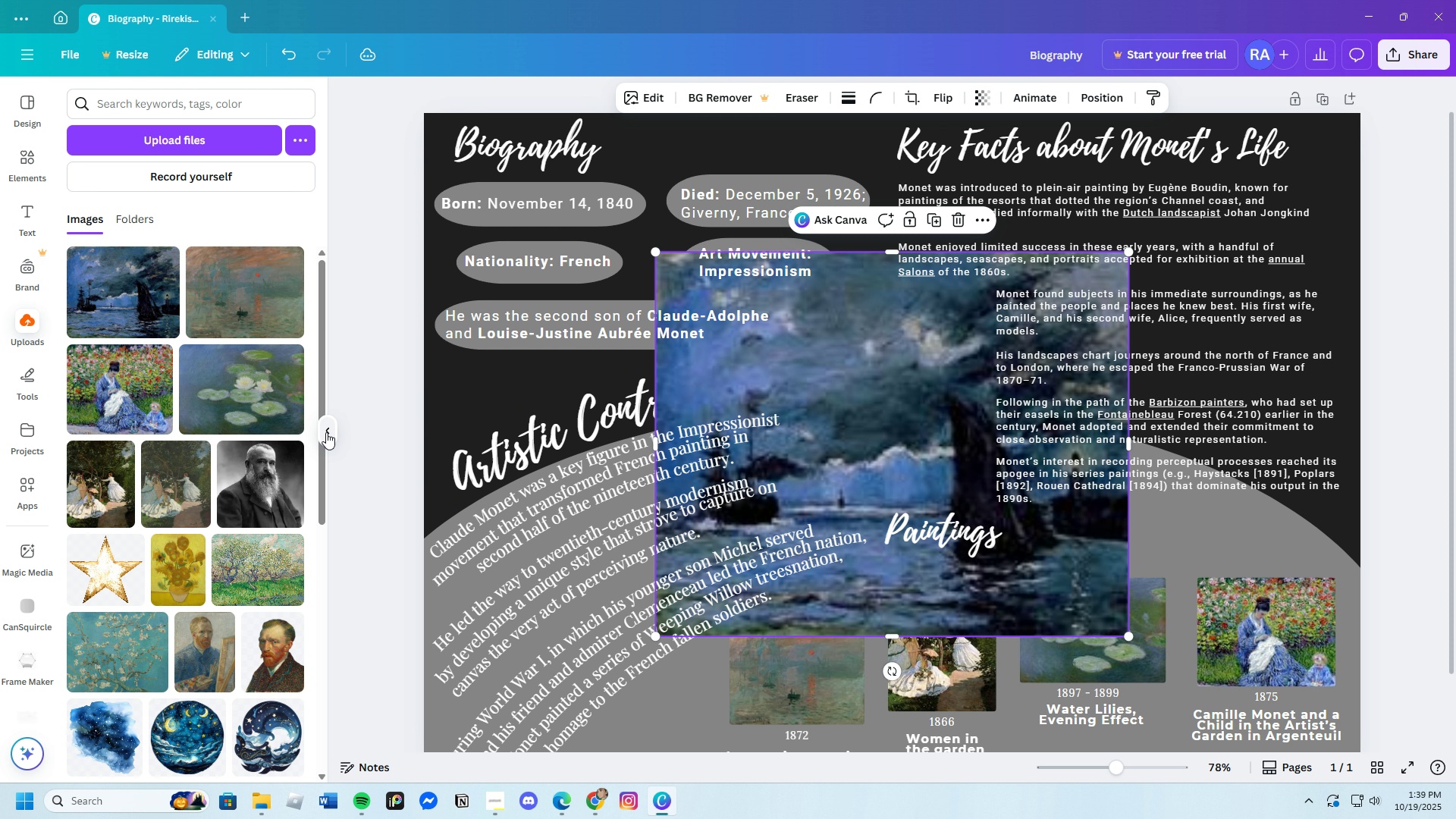 
left_click([324, 429])
 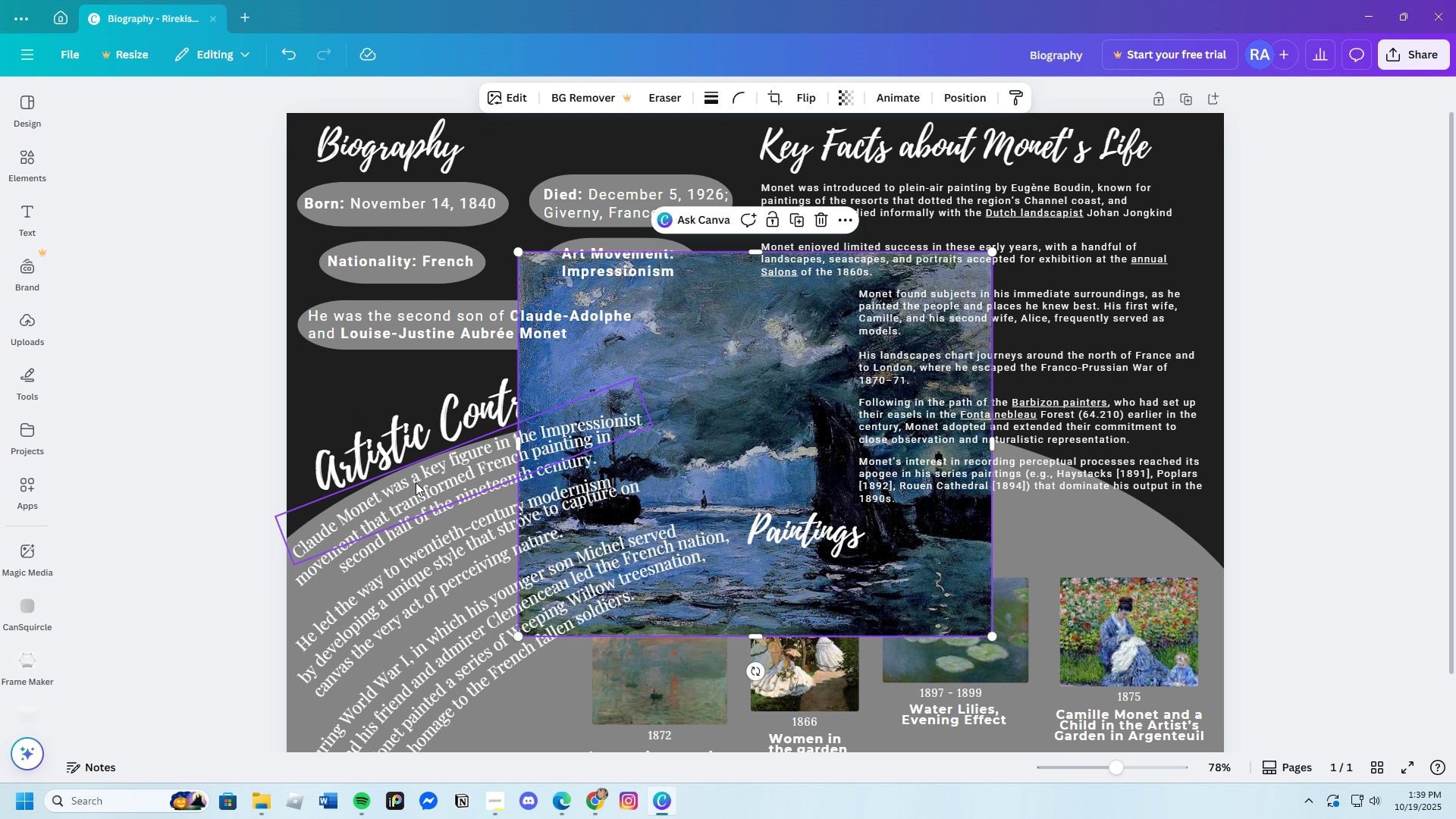 
left_click_drag(start_coordinate=[748, 455], to_coordinate=[753, 384])
 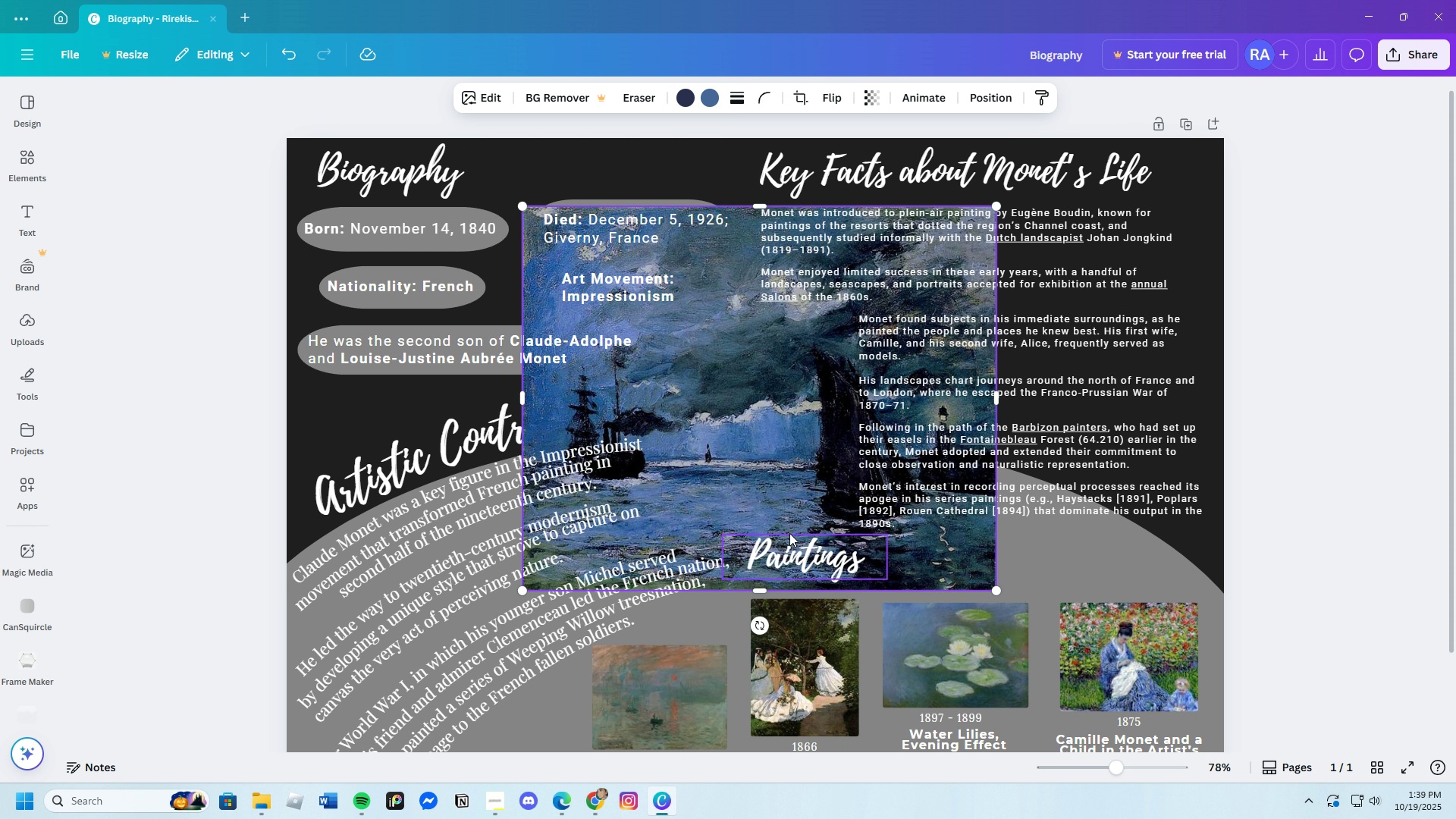 
scroll: coordinate [789, 533], scroll_direction: up, amount: 2.0
 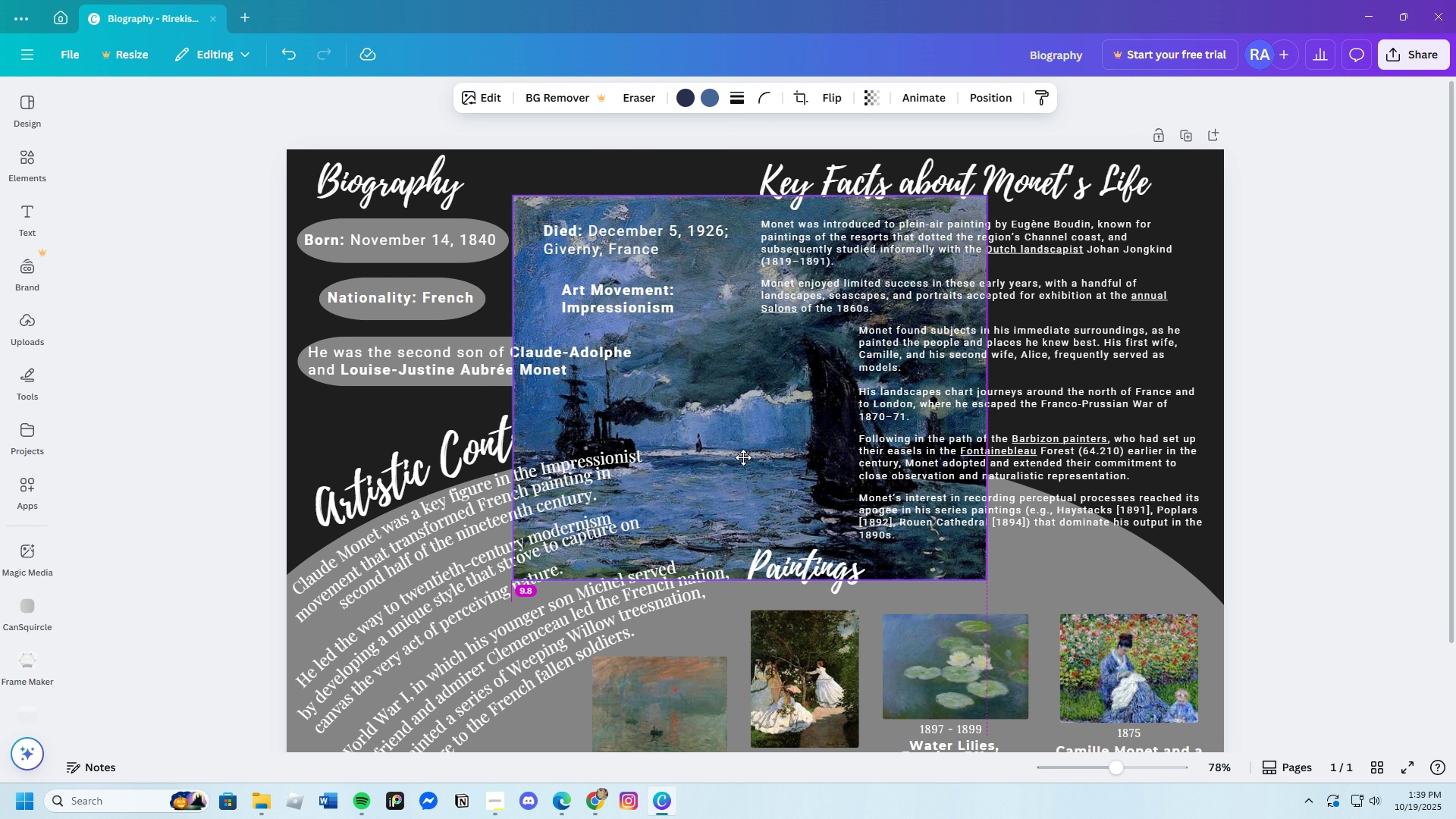 
left_click_drag(start_coordinate=[768, 493], to_coordinate=[531, 418])
 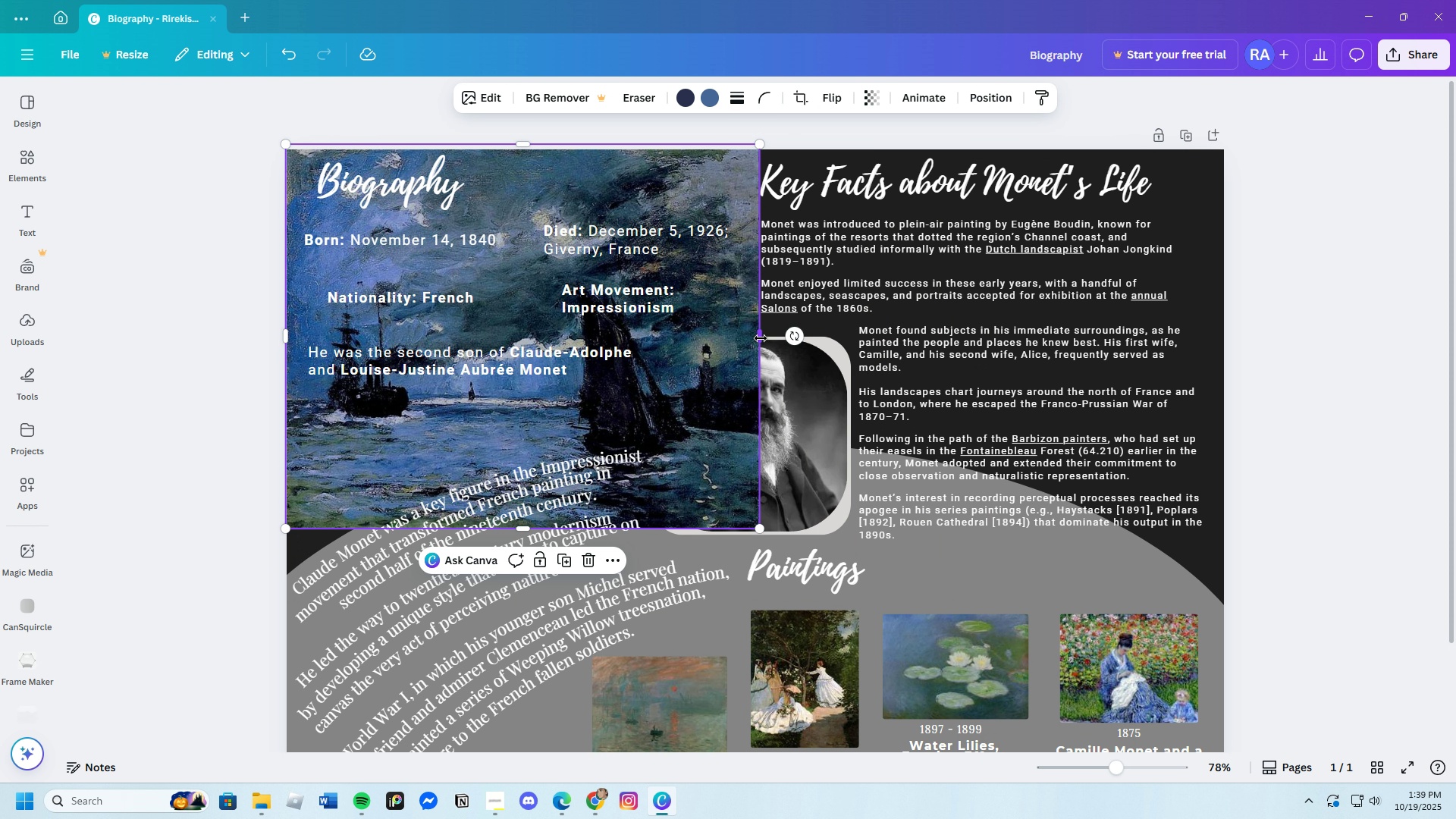 
left_click_drag(start_coordinate=[761, 338], to_coordinate=[1257, 337])
 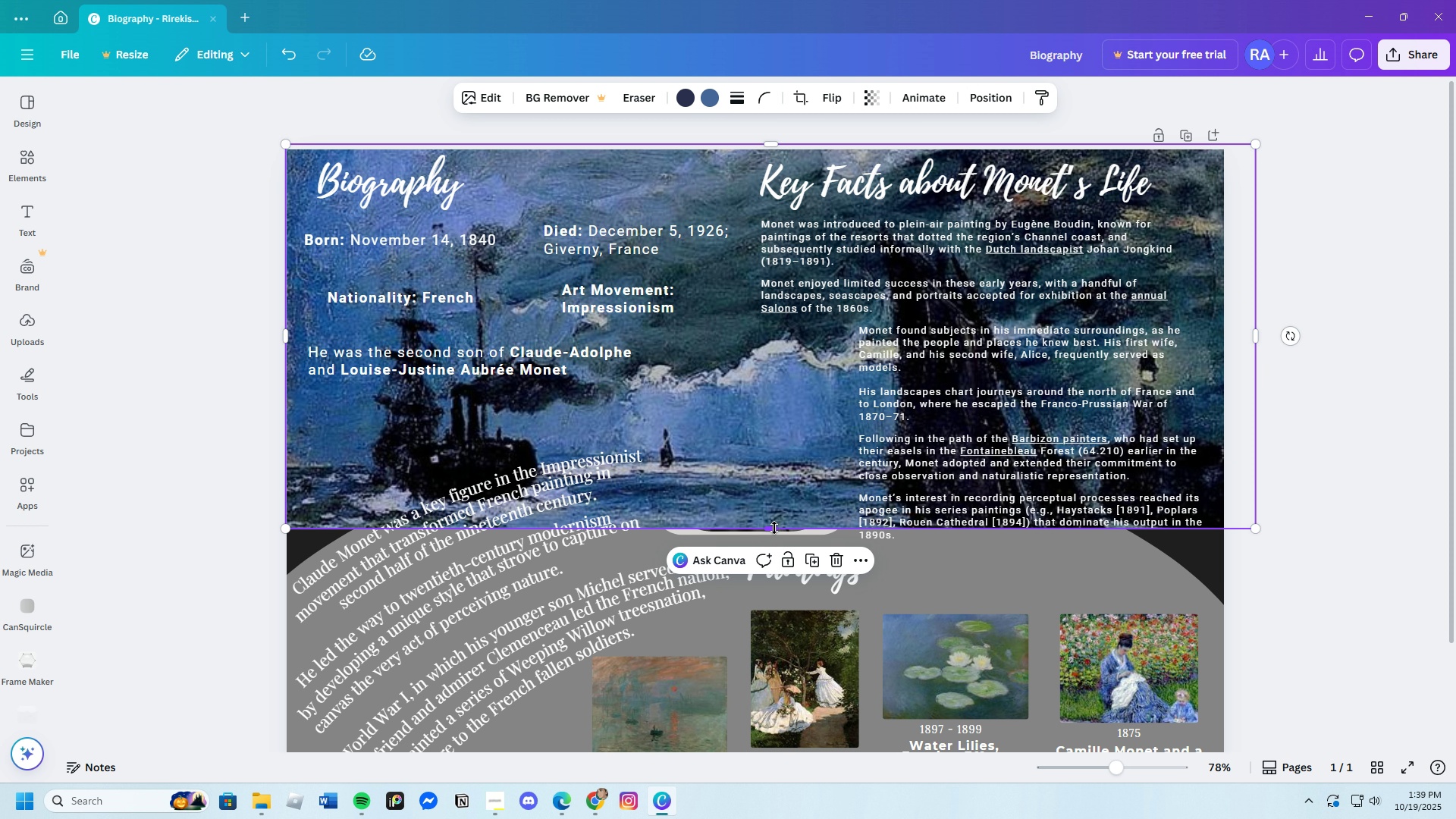 
left_click_drag(start_coordinate=[774, 528], to_coordinate=[779, 635])
 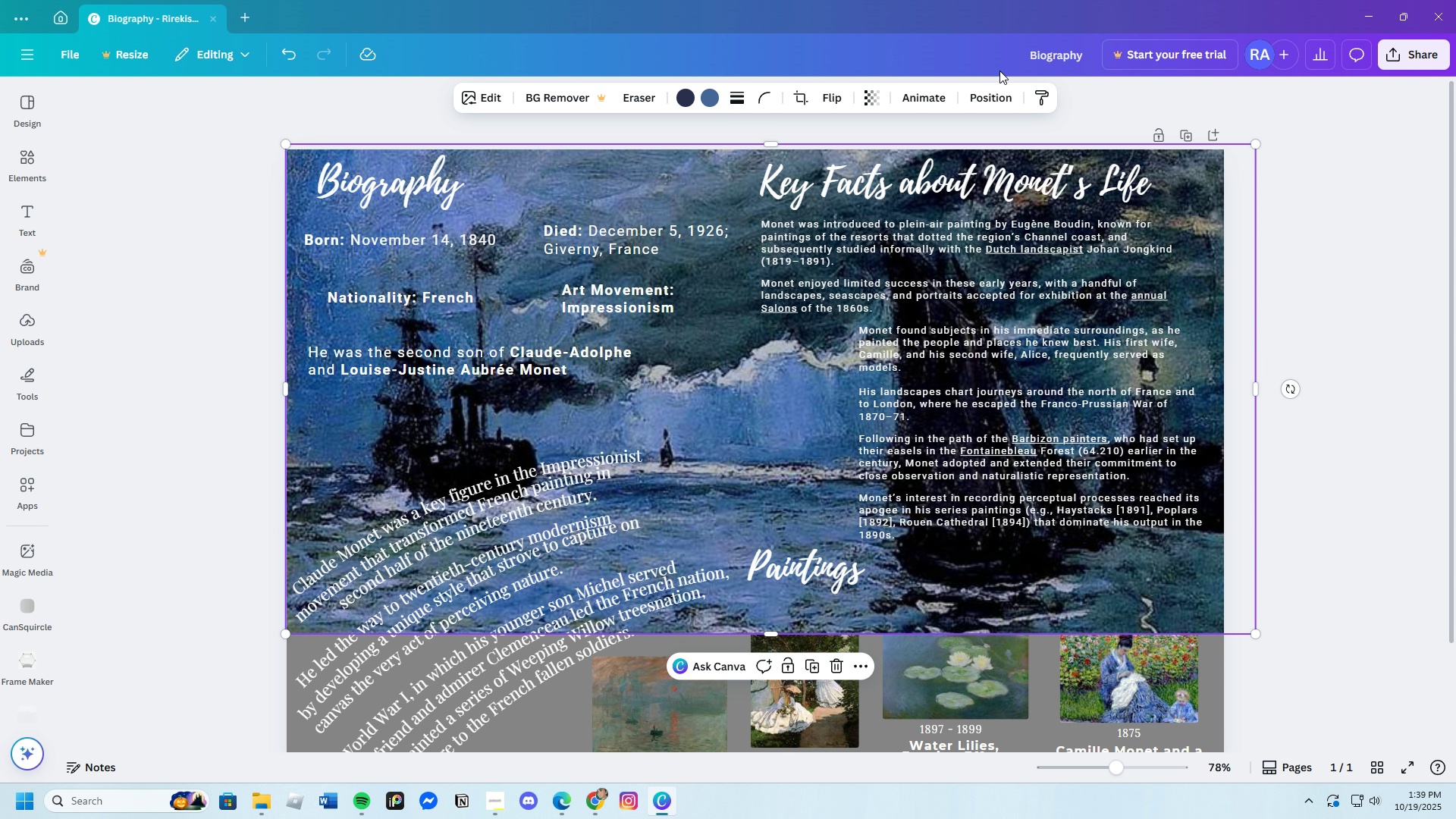 
left_click([982, 93])
 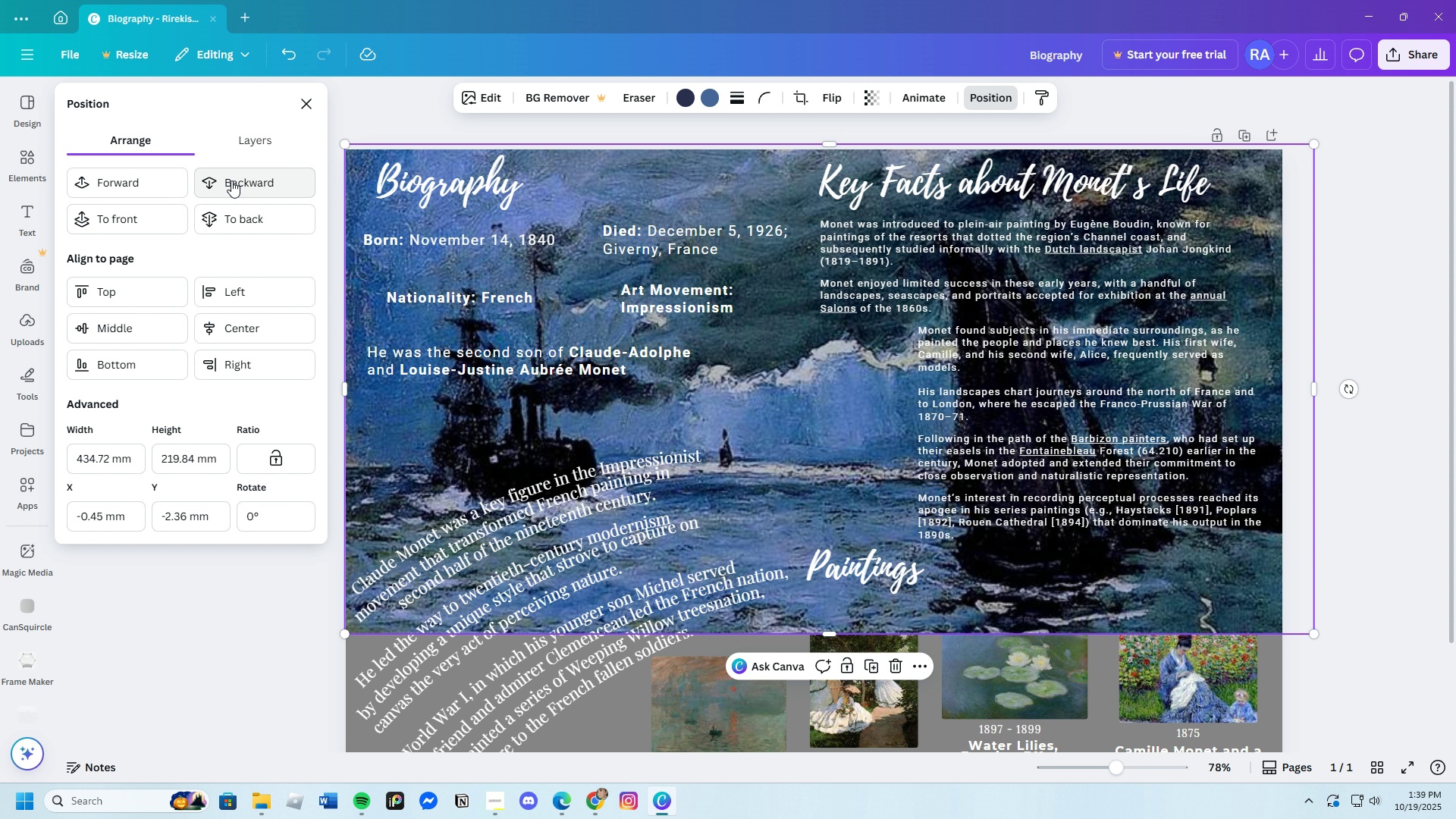 
left_click([236, 177])
 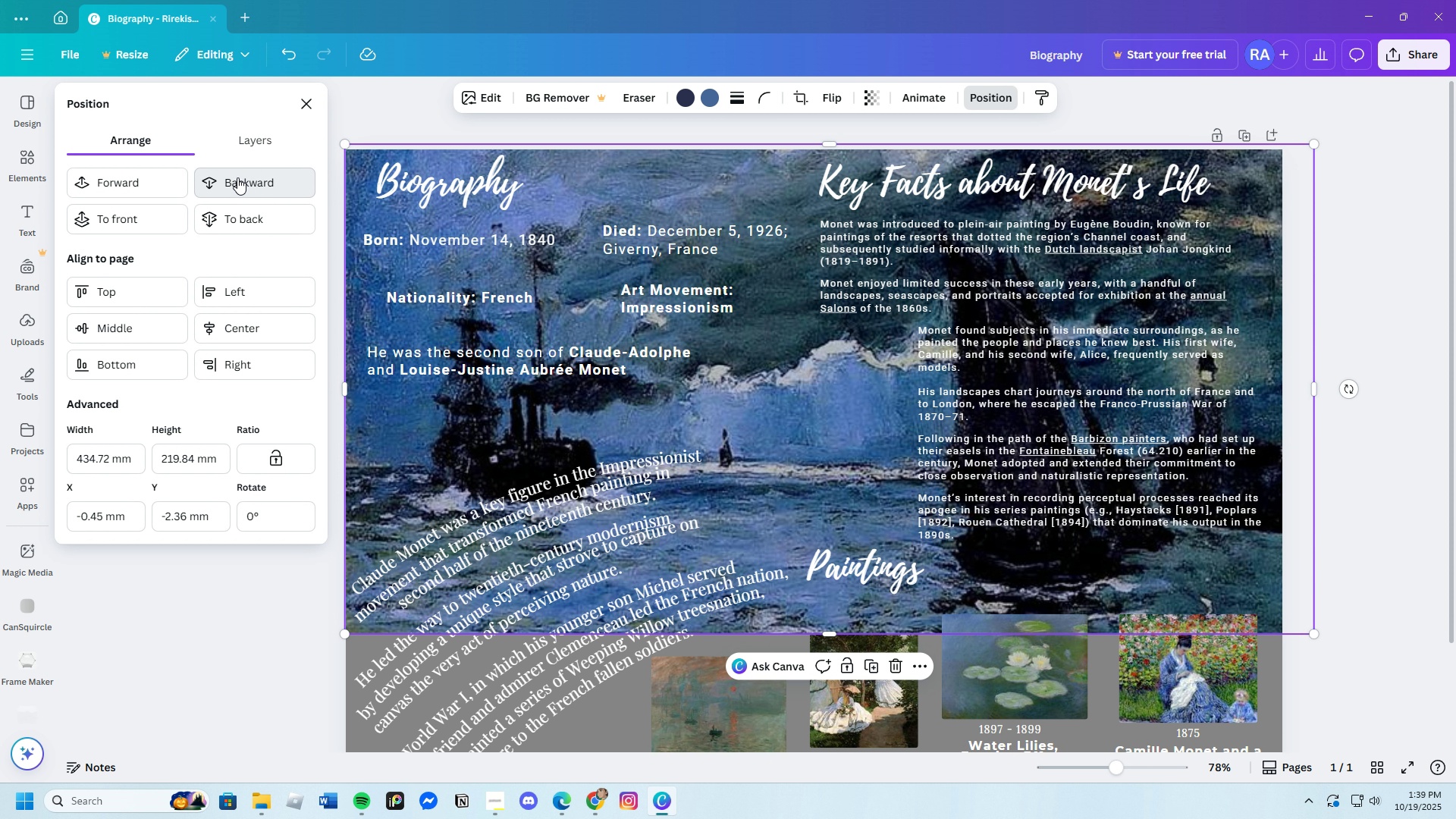 
double_click([237, 177])
 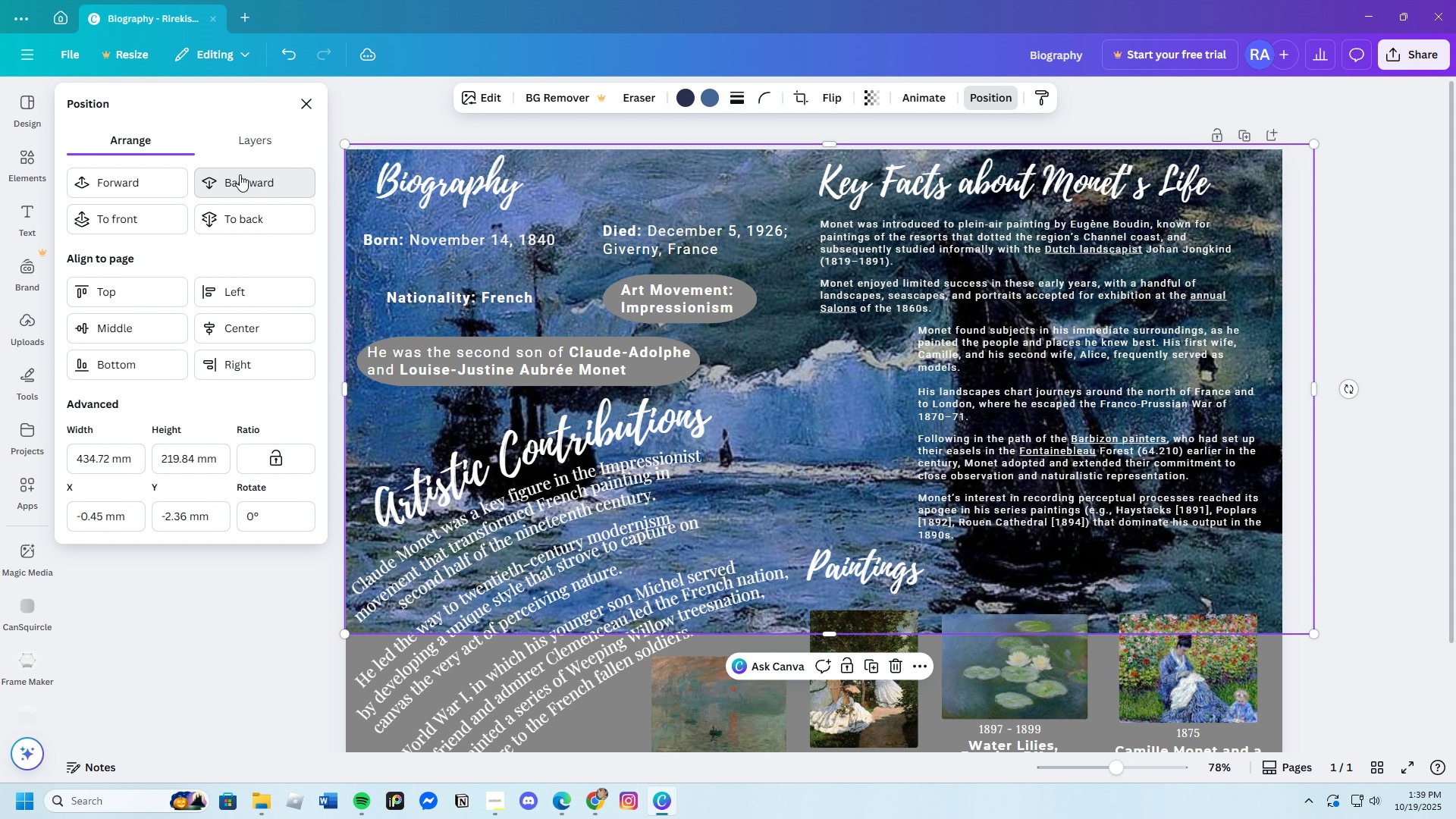 
triple_click([240, 174])
 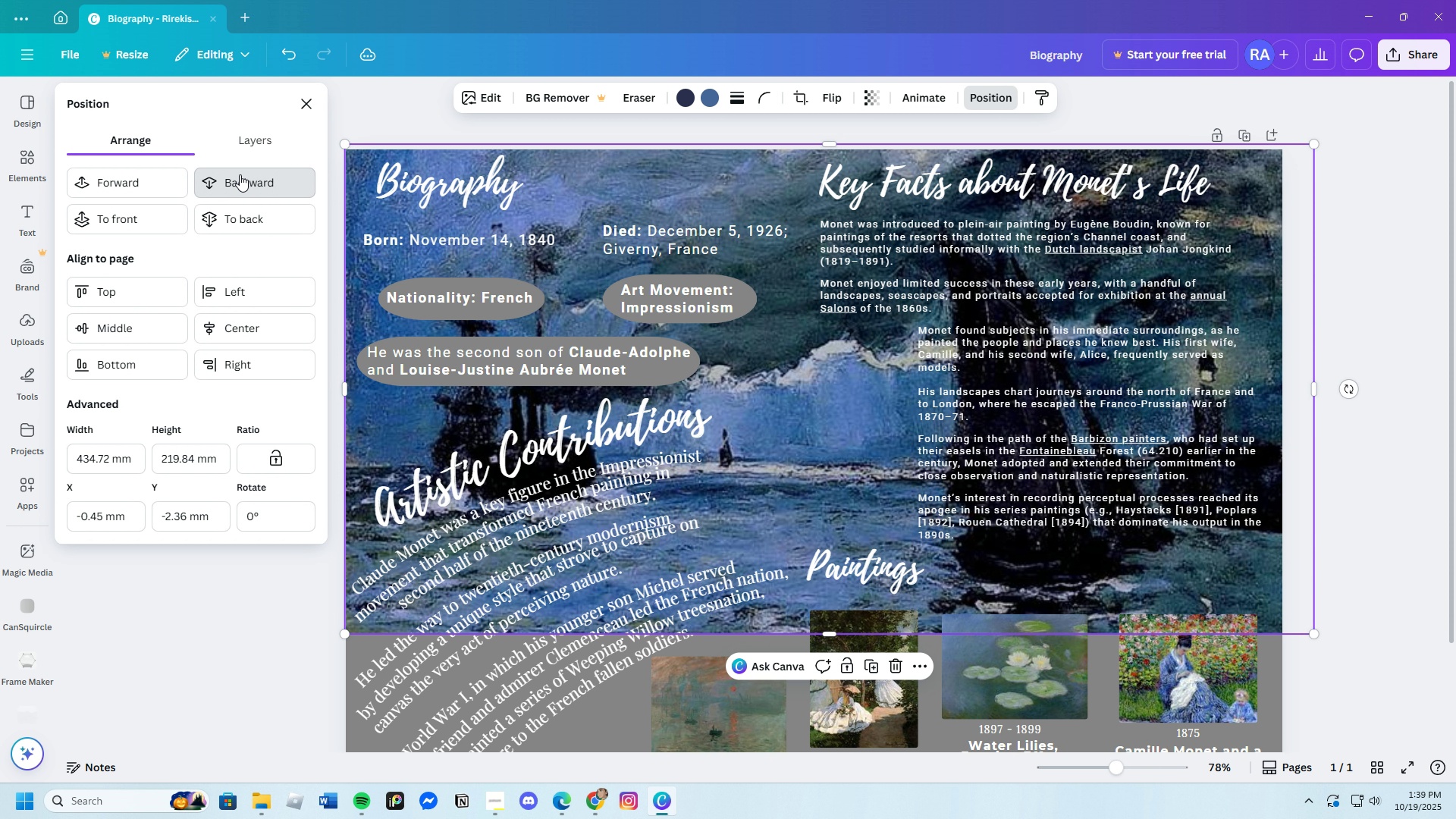 
triple_click([240, 174])
 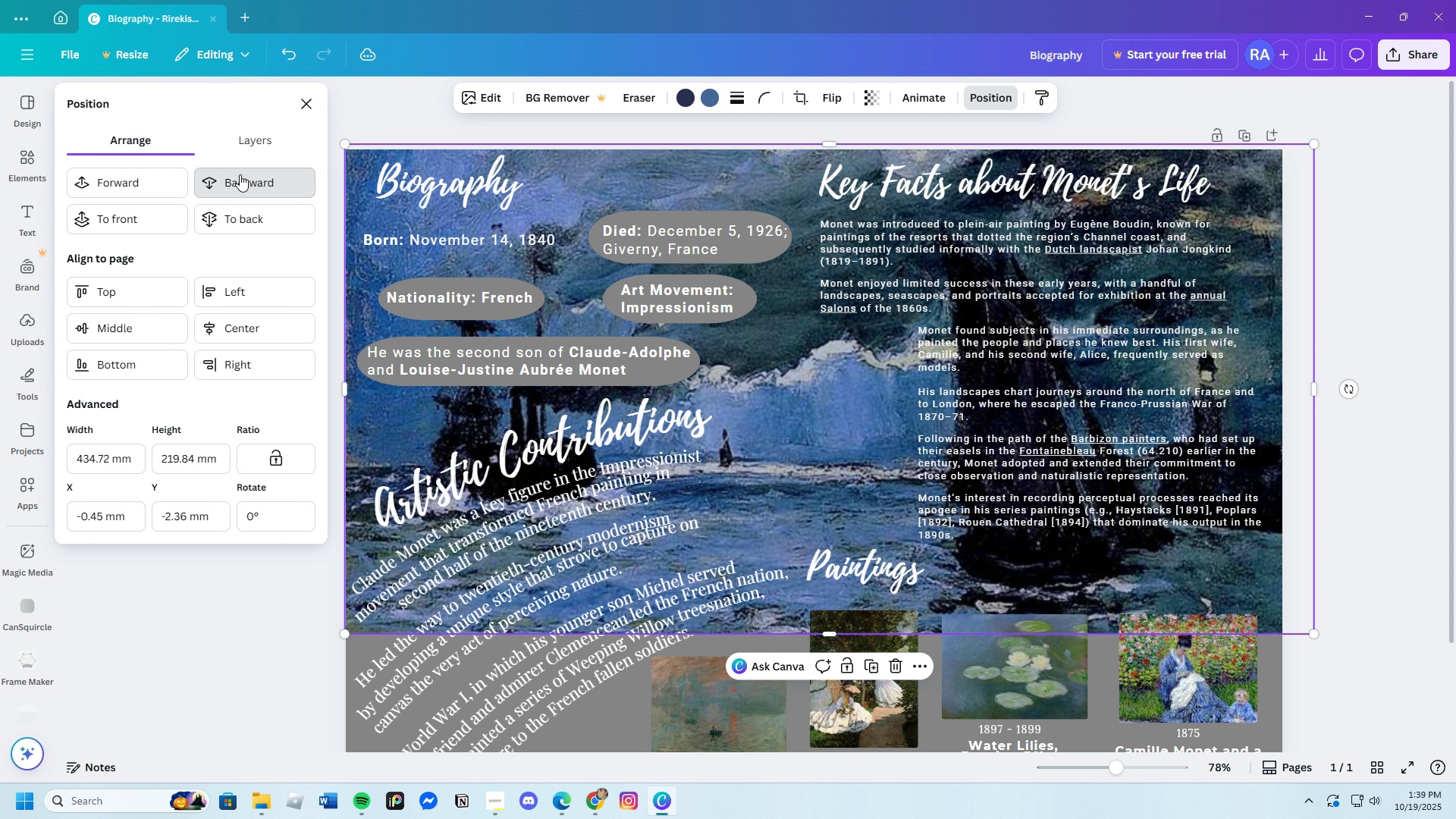 
triple_click([240, 174])
 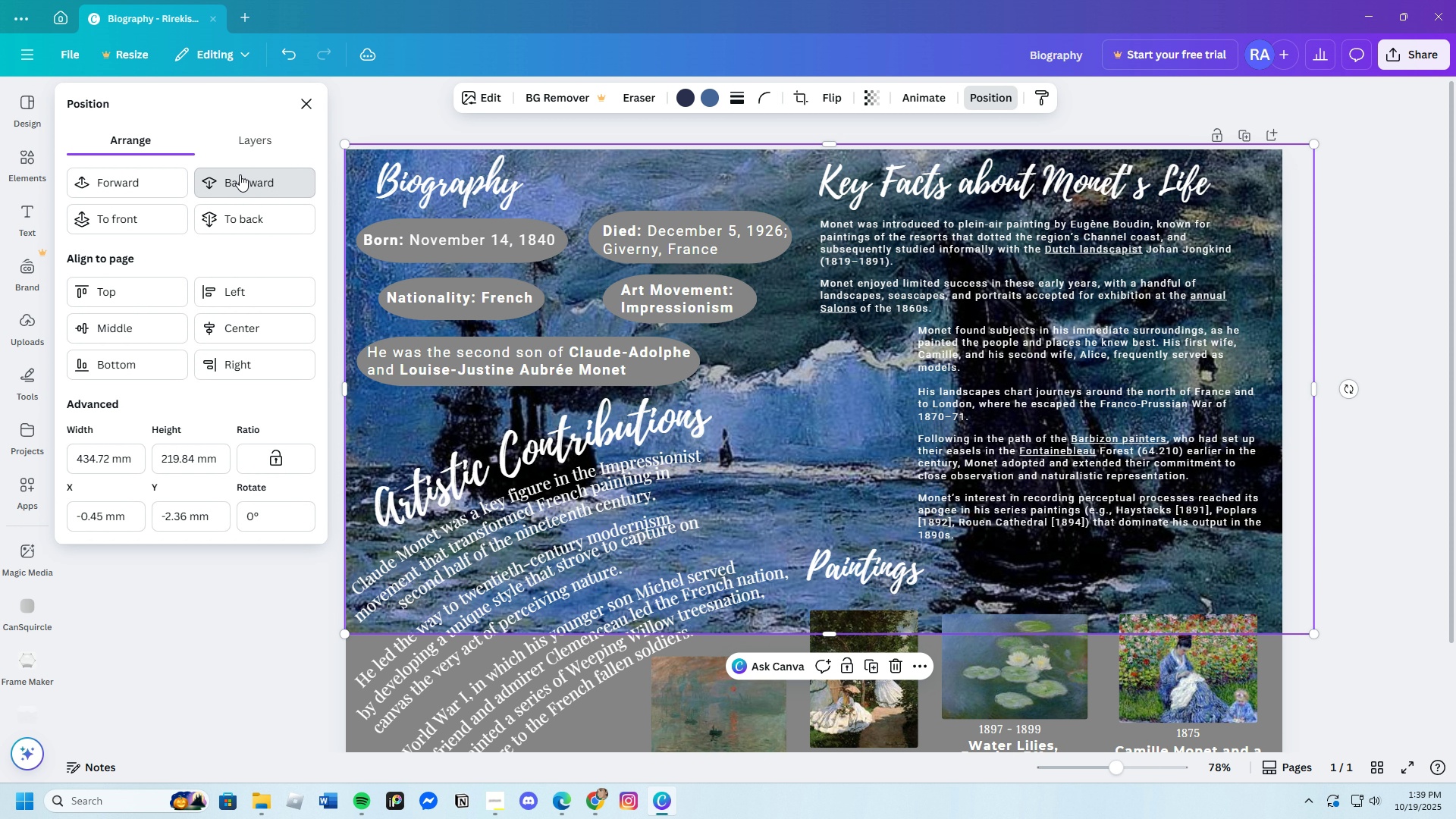 
triple_click([240, 174])
 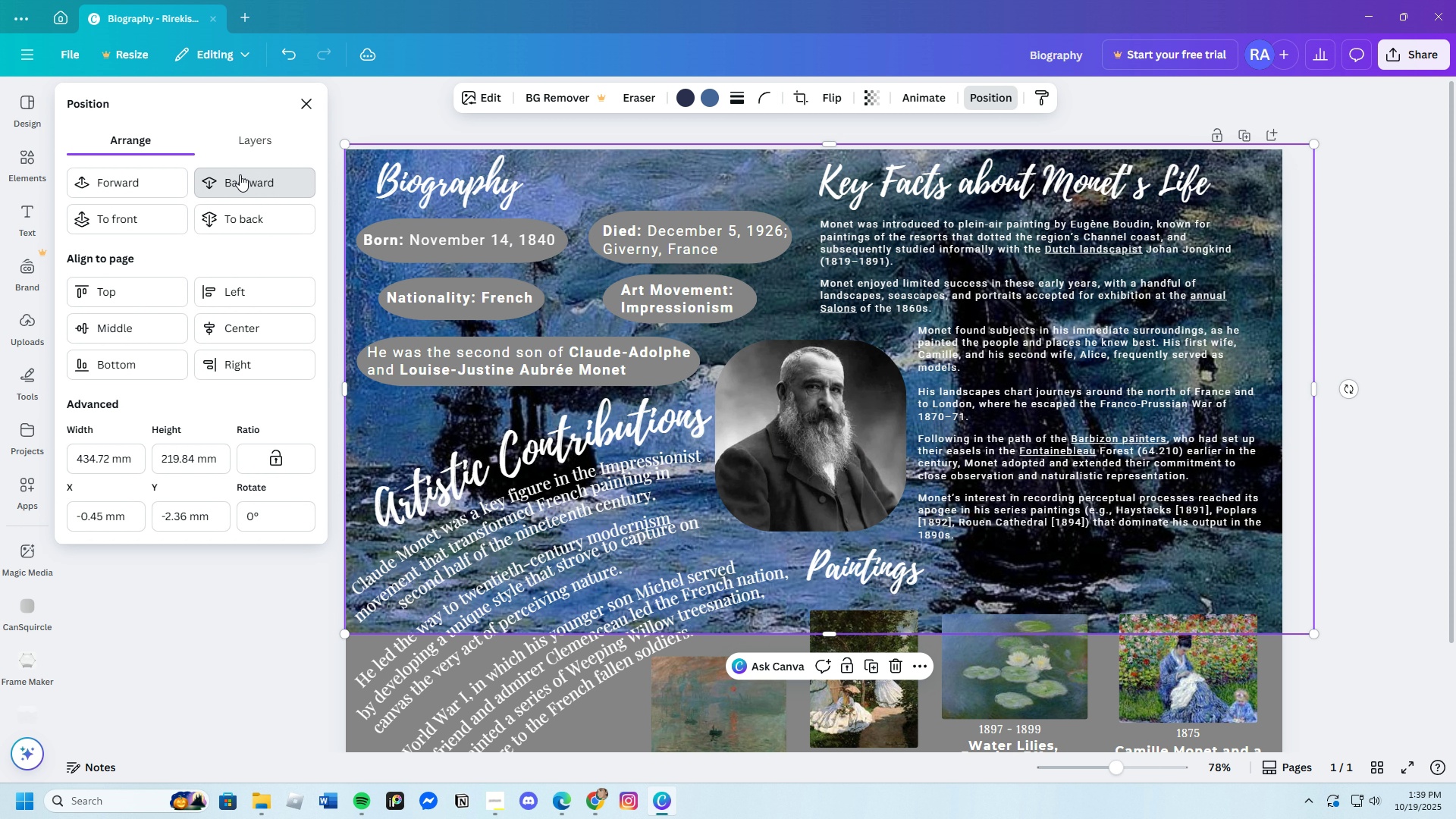 
triple_click([240, 174])
 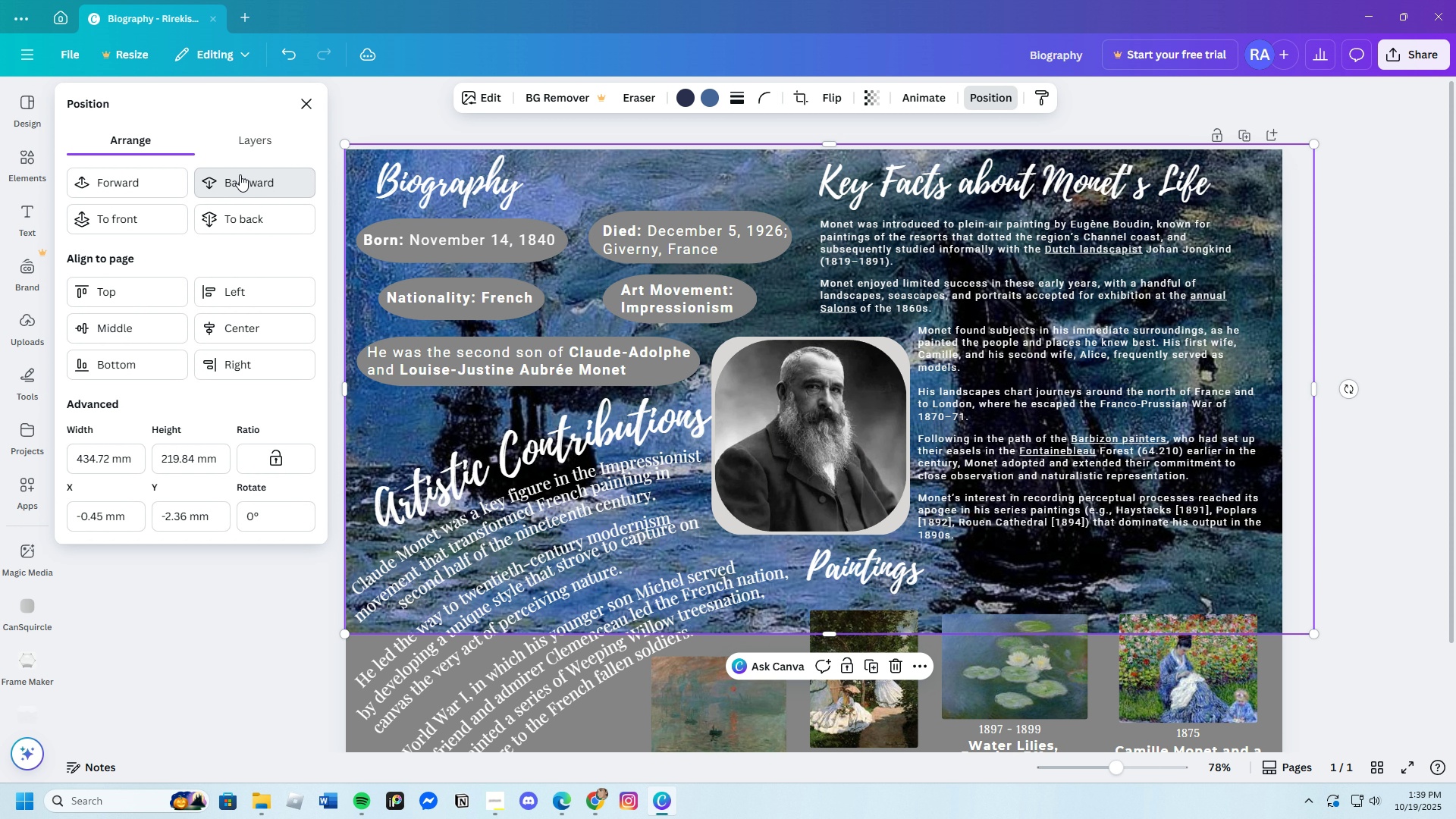 
triple_click([240, 174])
 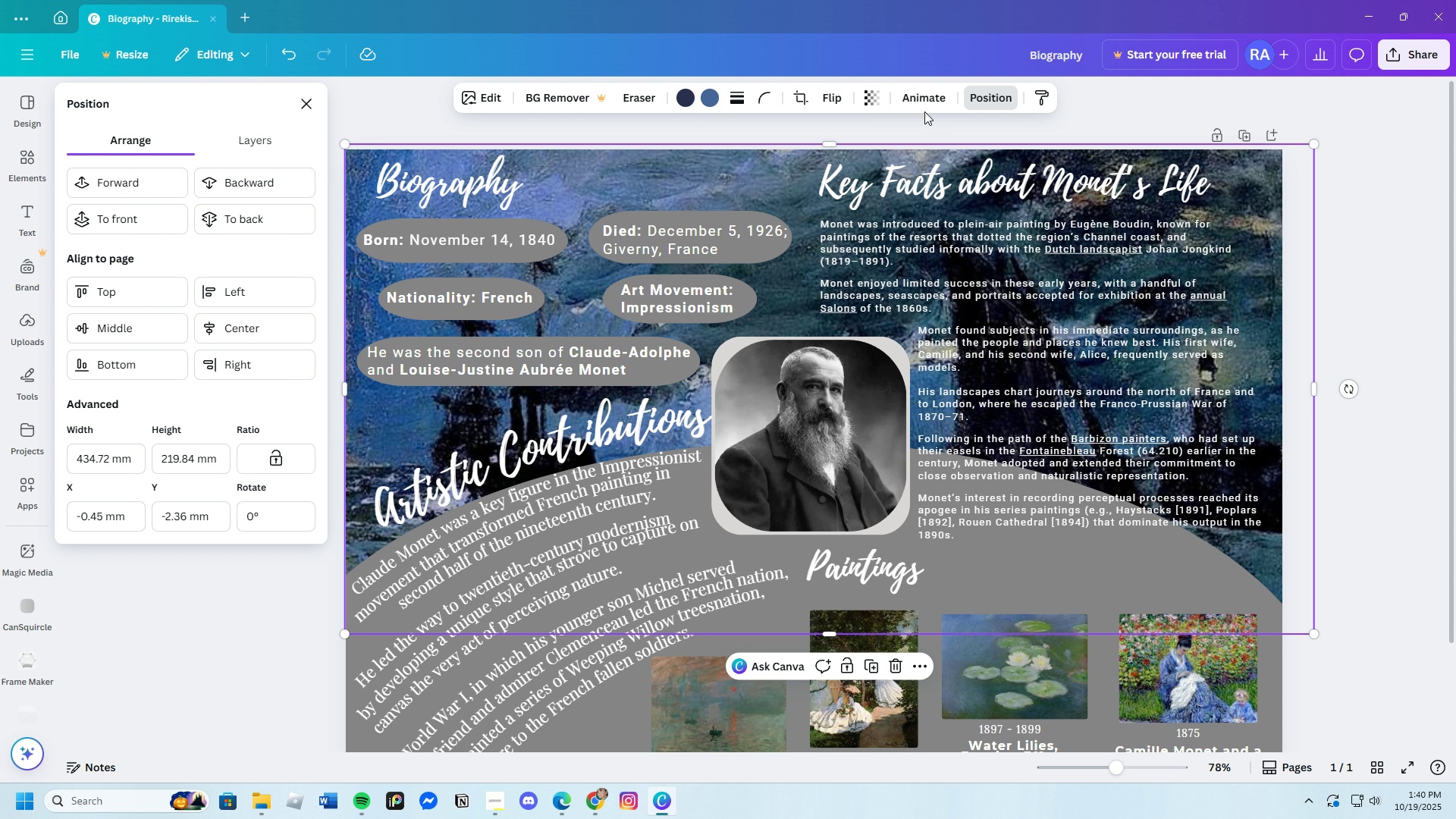 
left_click([874, 93])
 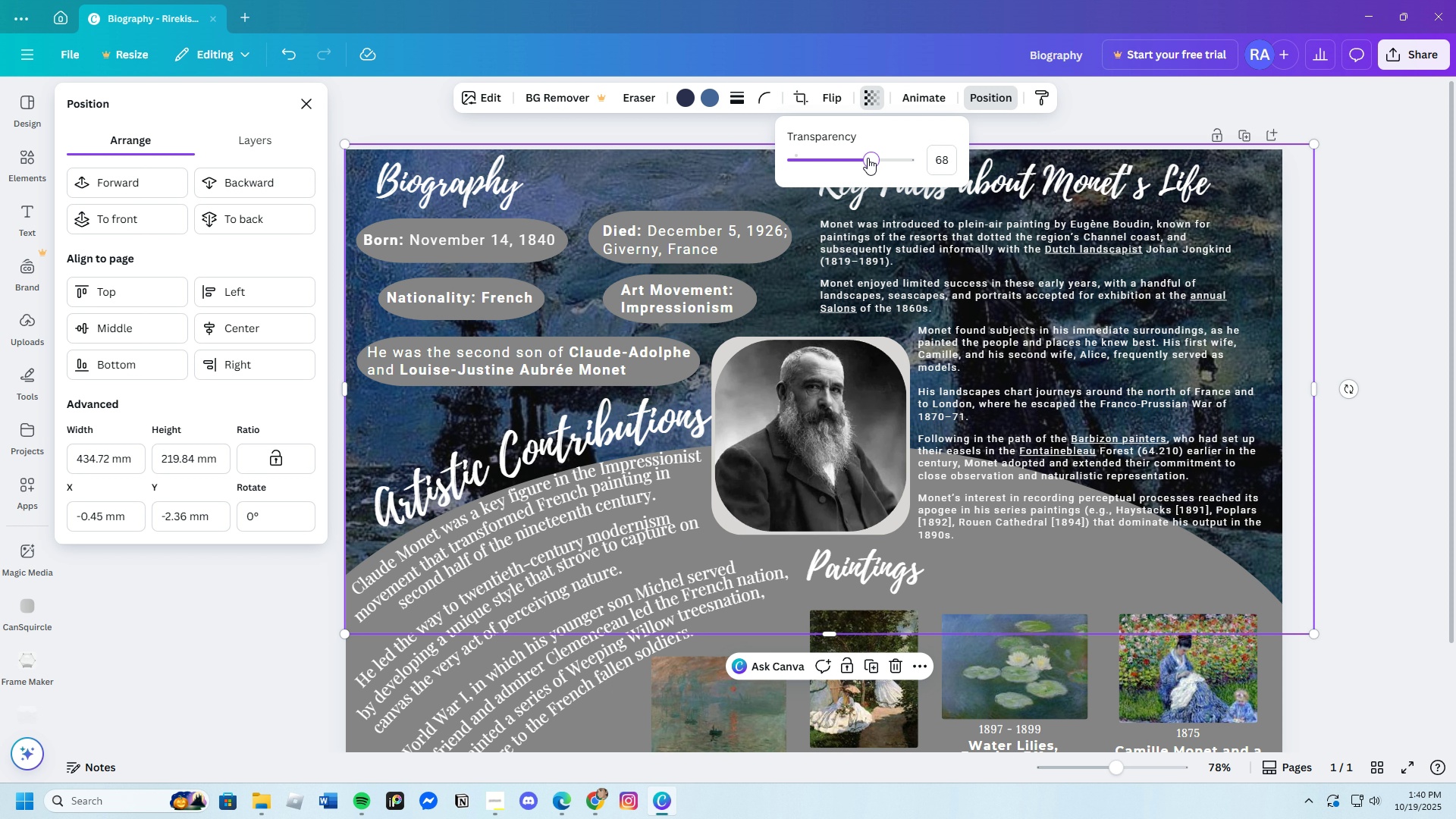 
left_click_drag(start_coordinate=[871, 154], to_coordinate=[812, 175])
 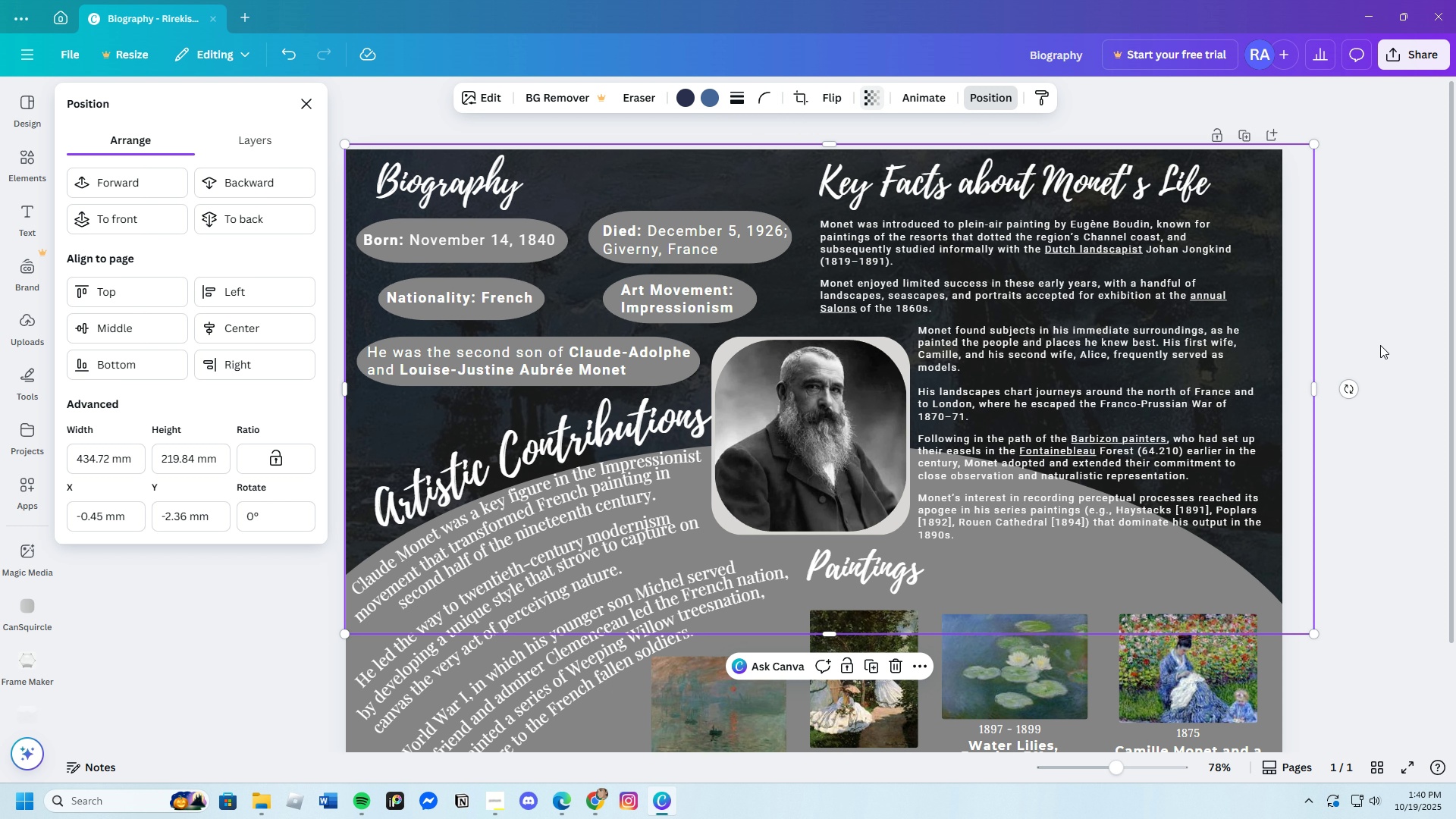 
left_click([1380, 345])
 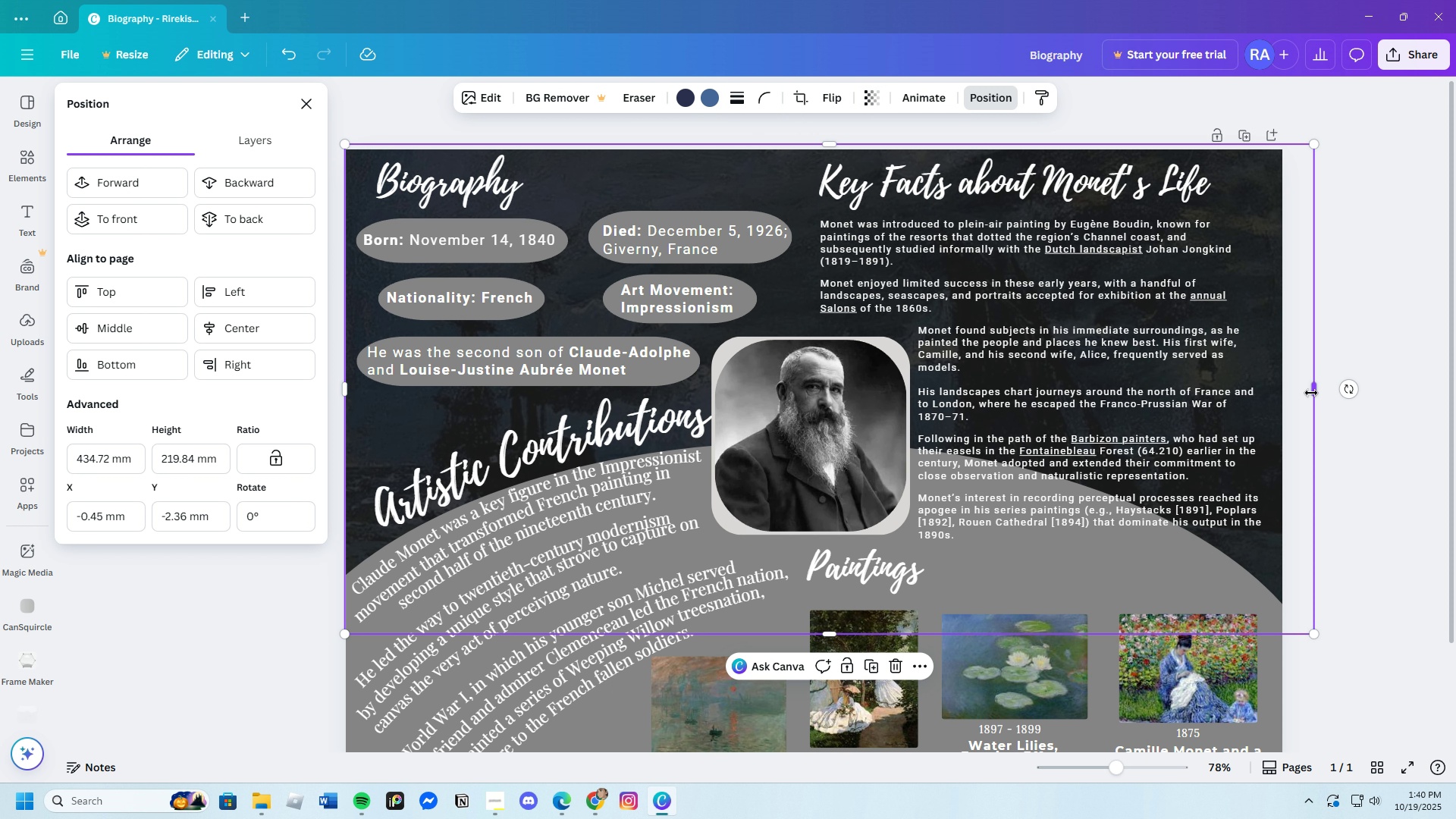 
left_click_drag(start_coordinate=[1316, 391], to_coordinate=[1296, 396])
 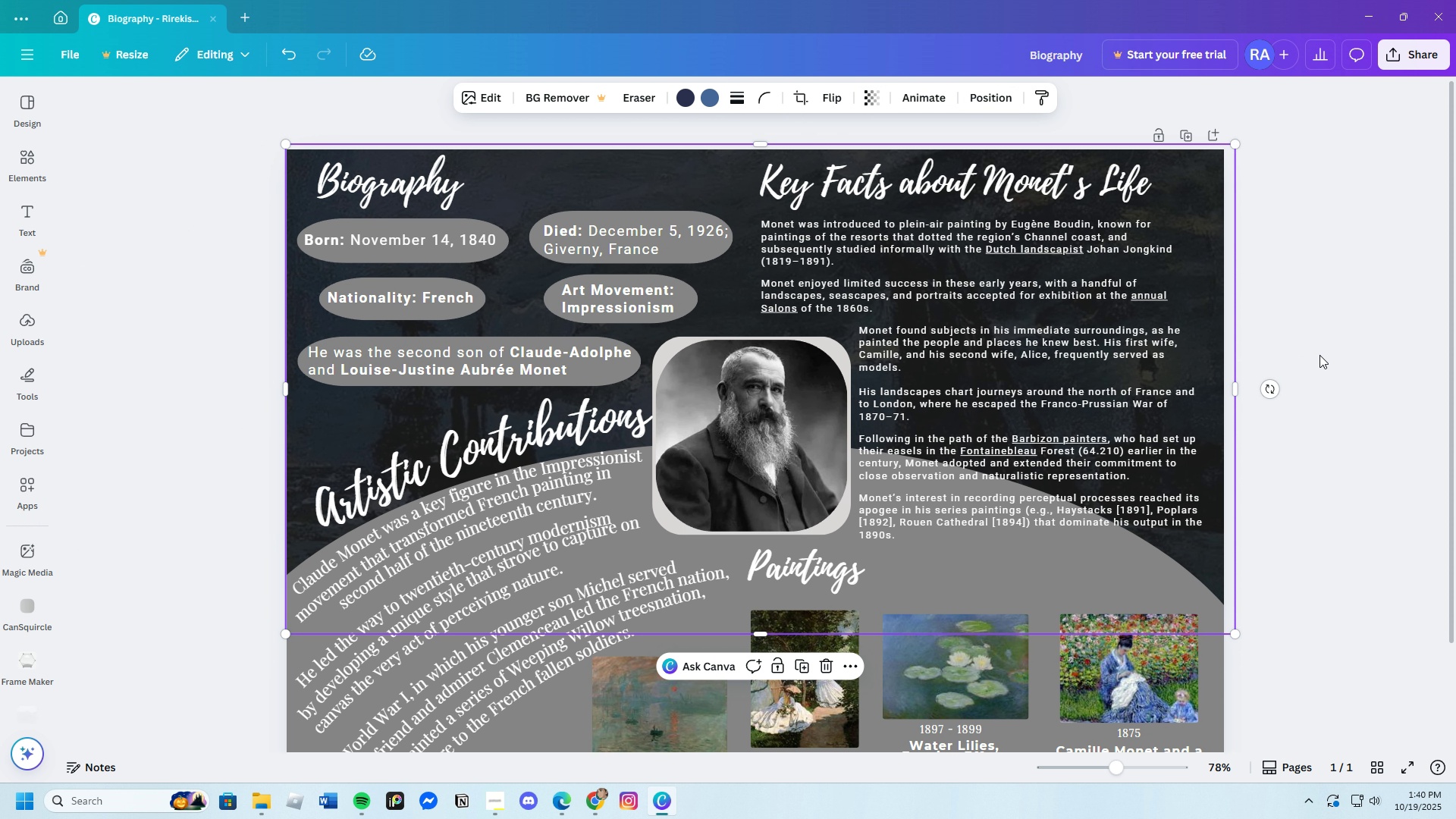 
double_click([1320, 355])
 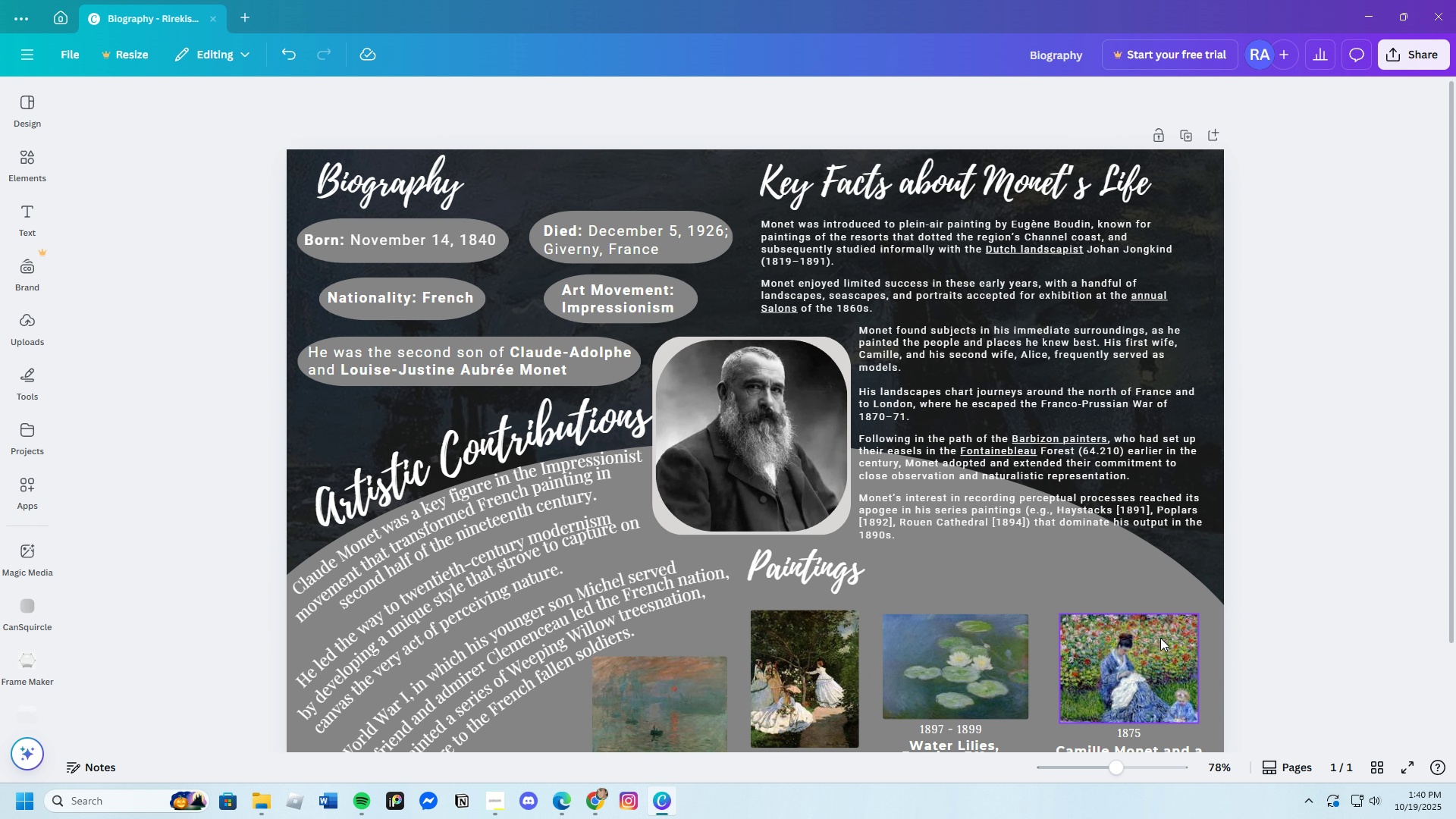 
scroll: coordinate [1116, 635], scroll_direction: down, amount: 1.0
 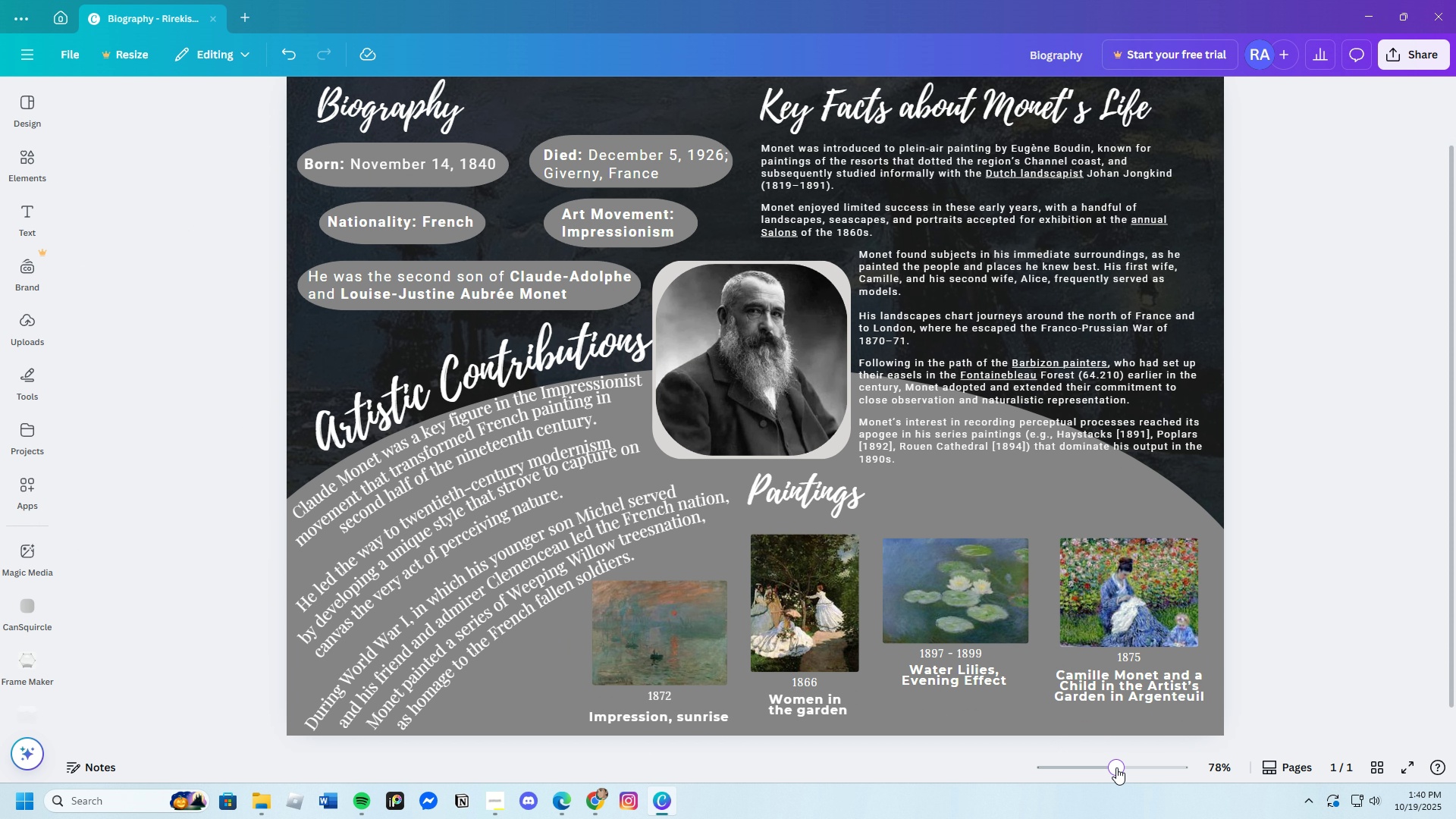 
left_click_drag(start_coordinate=[1116, 767], to_coordinate=[1115, 775])
 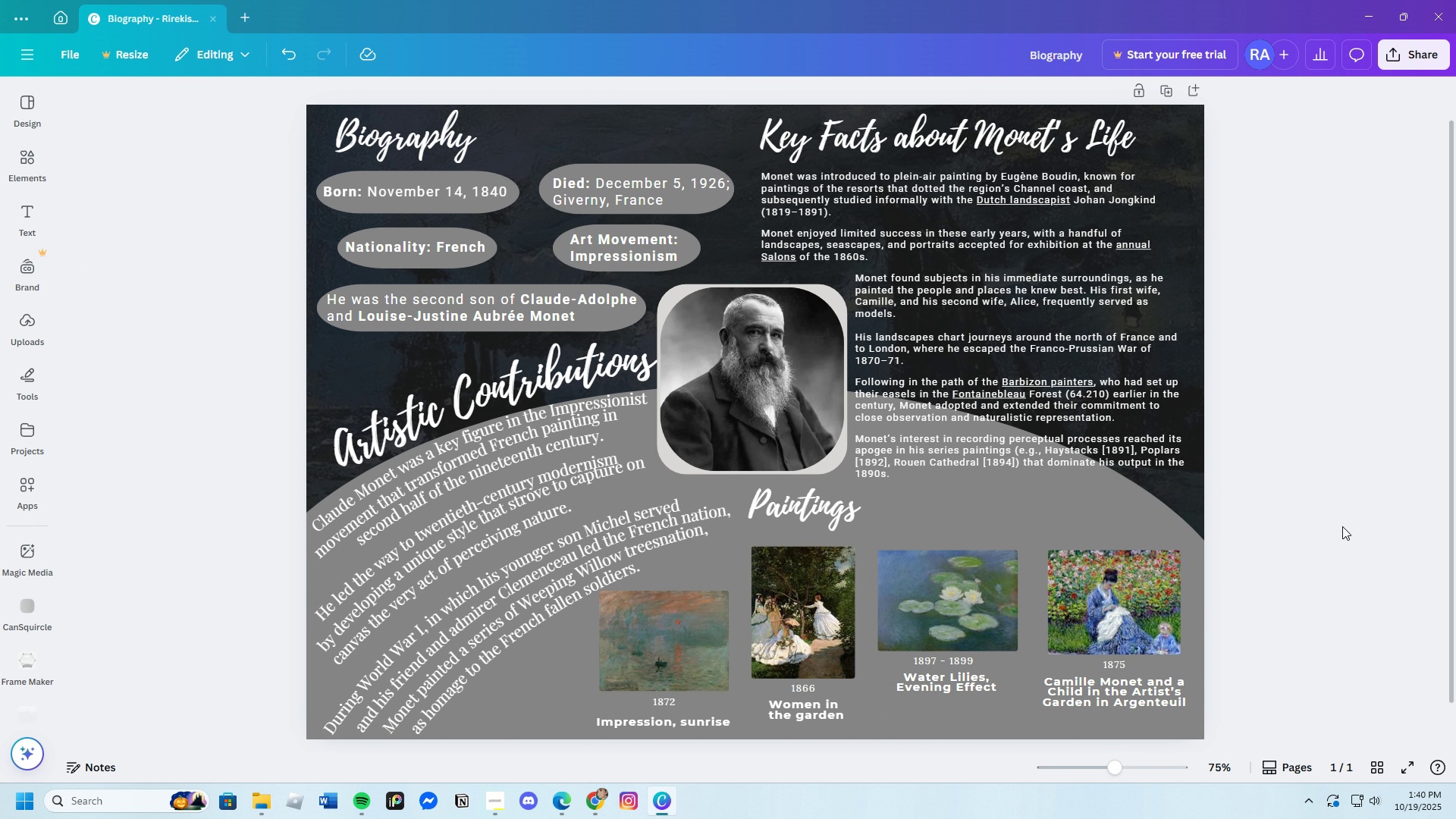 
left_click([1342, 527])
 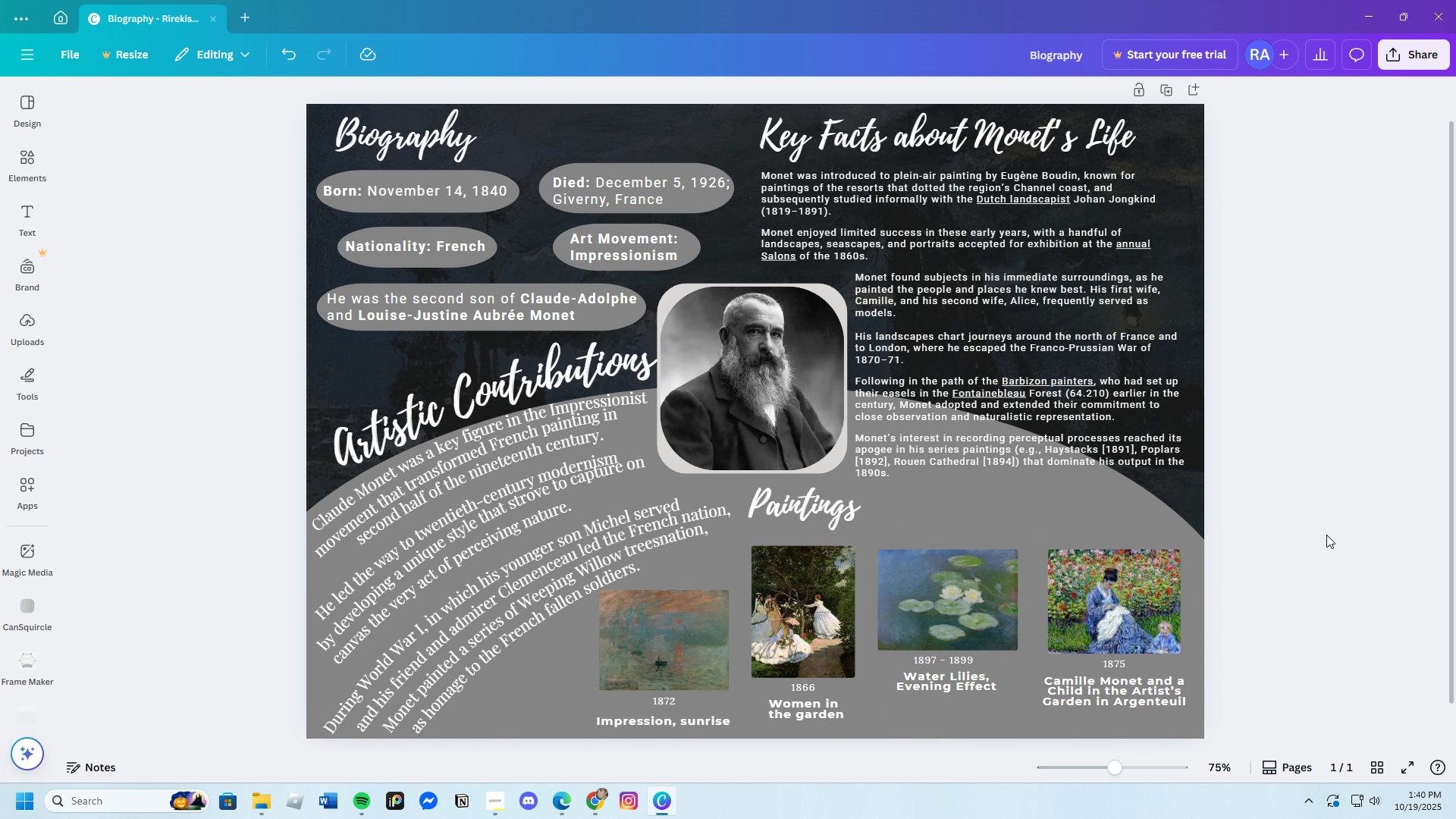 
scroll: coordinate [1326, 535], scroll_direction: down, amount: 2.0
 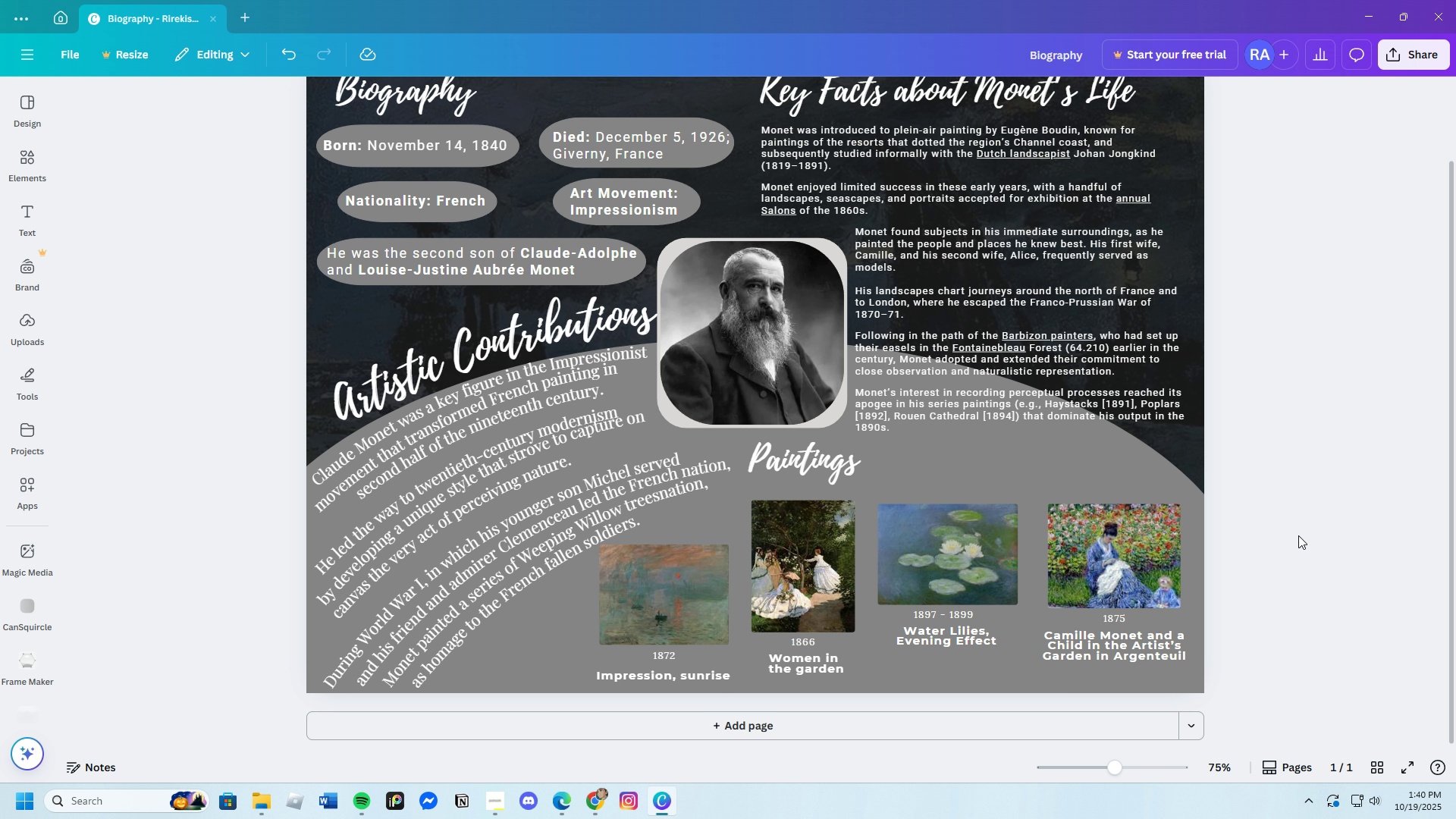 
left_click([1028, 472])
 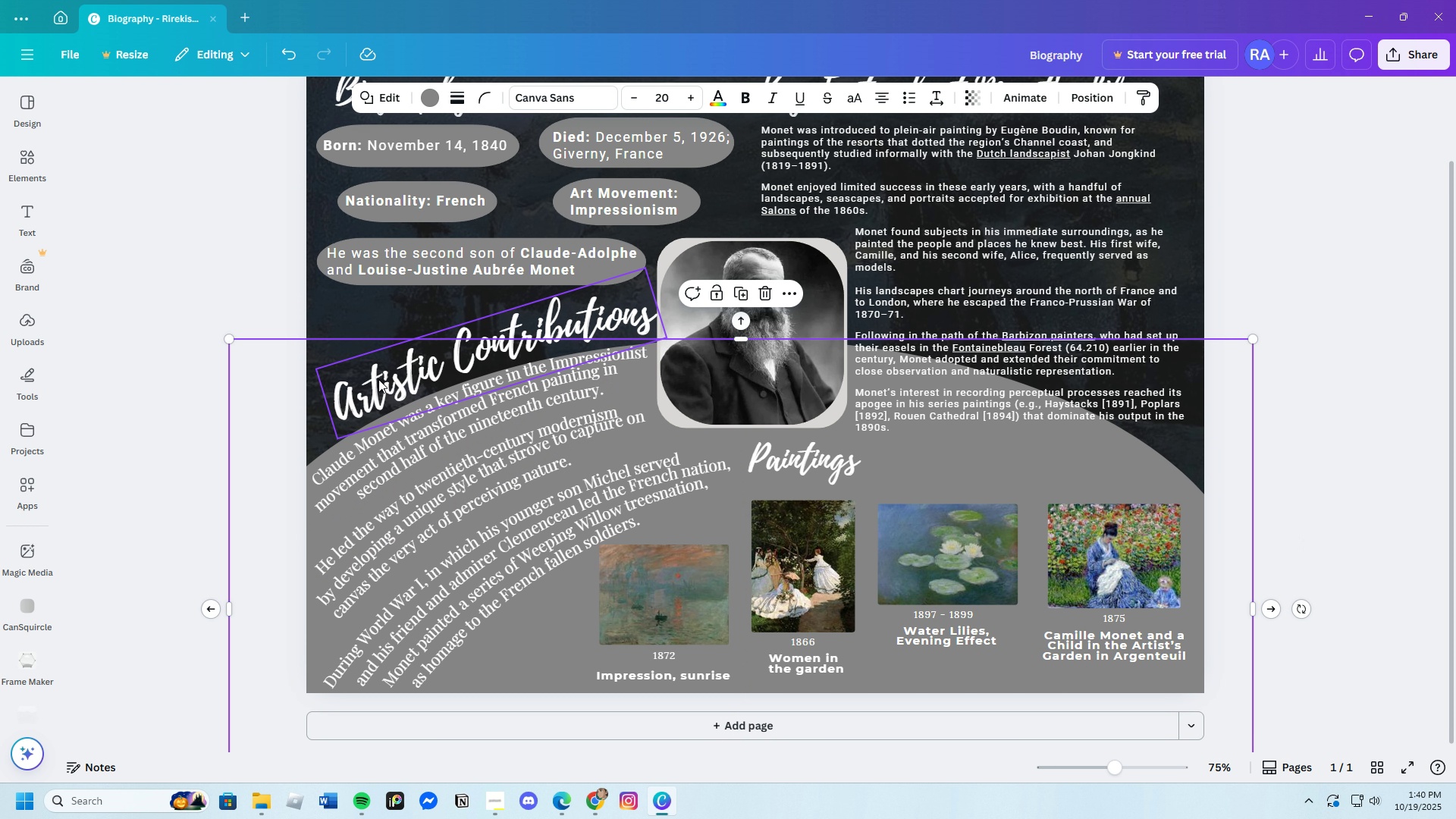 
wait(5.42)
 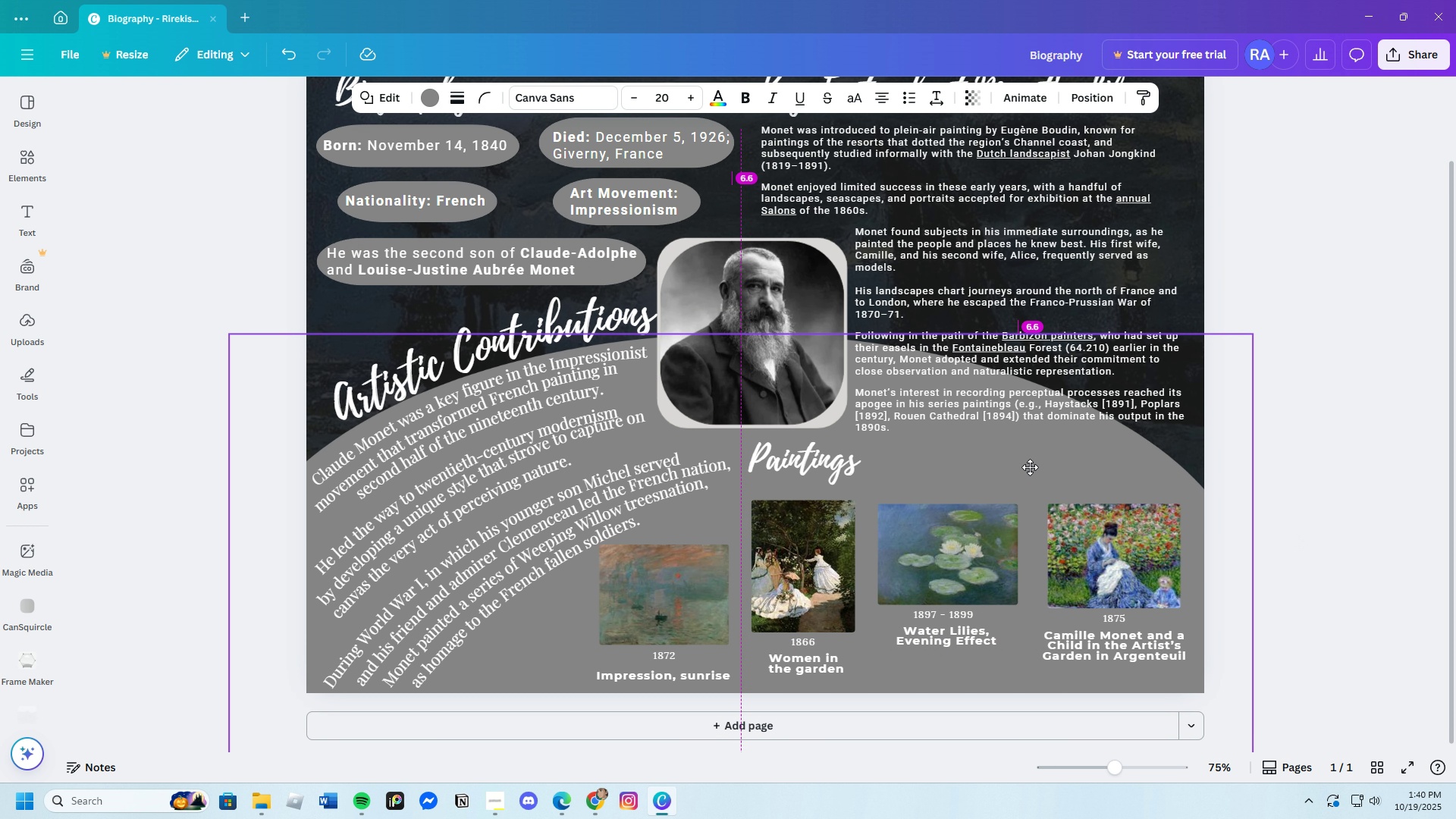 
left_click([362, 445])
 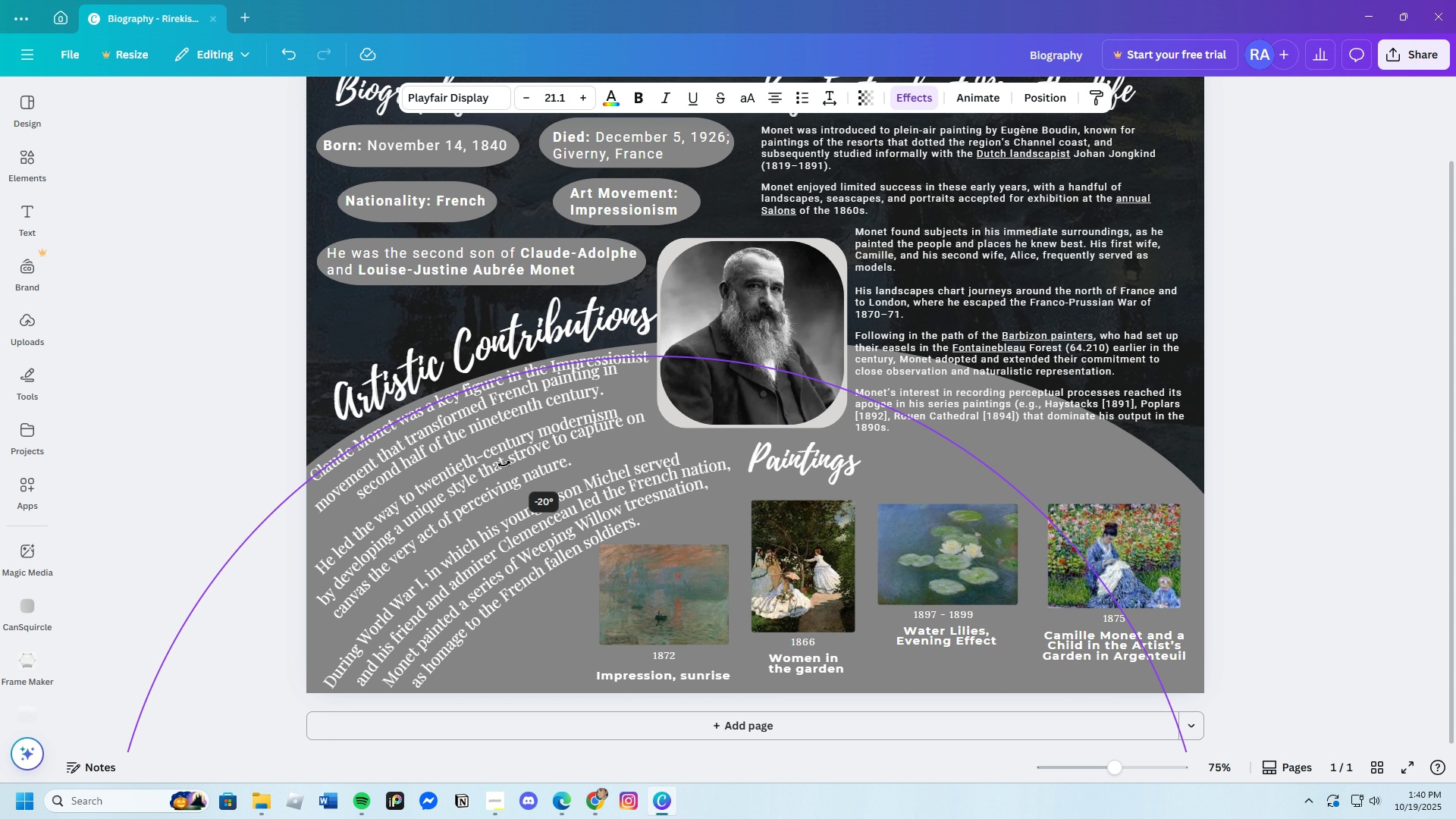 
left_click([570, 633])
 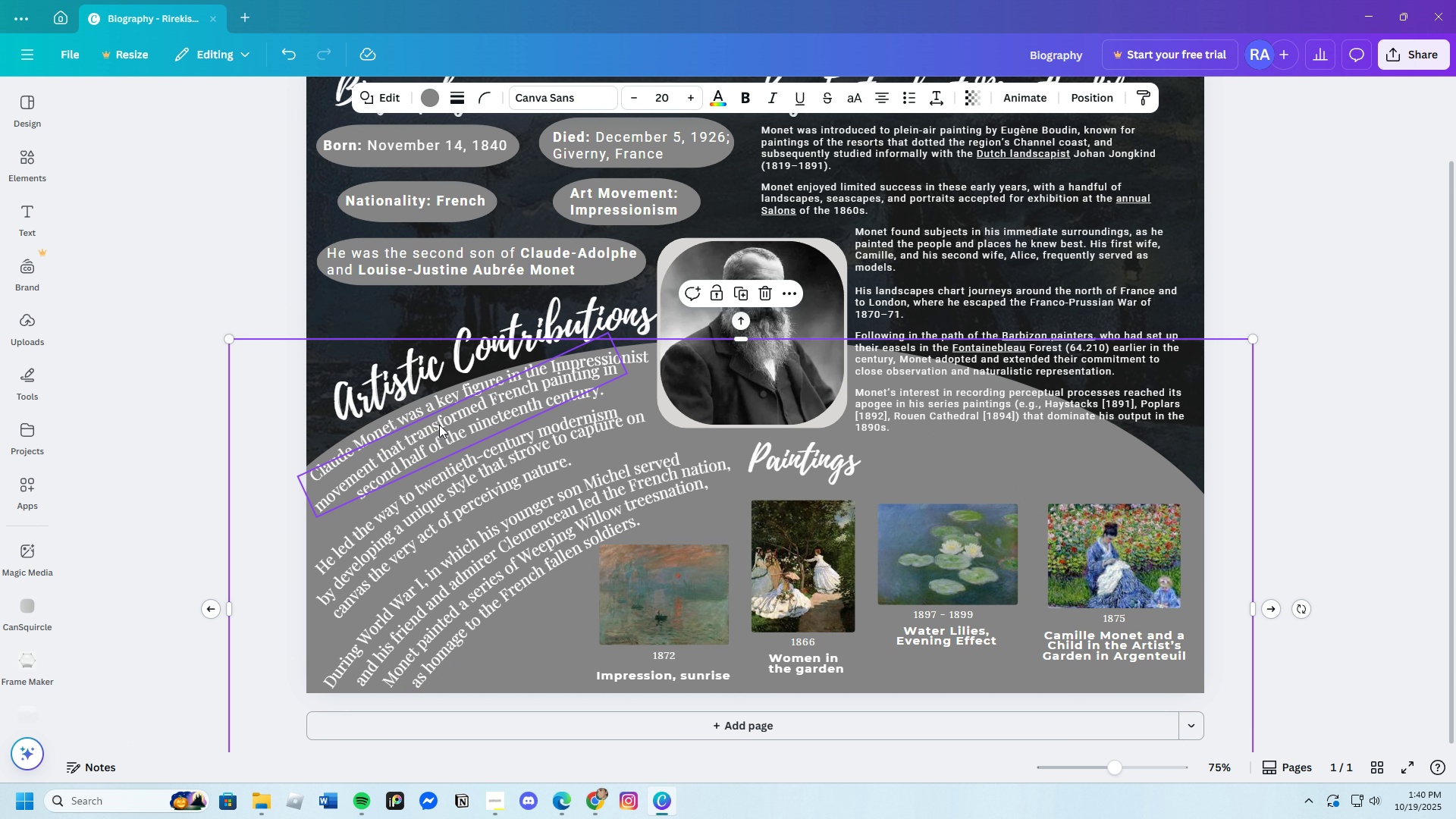 
left_click([439, 425])
 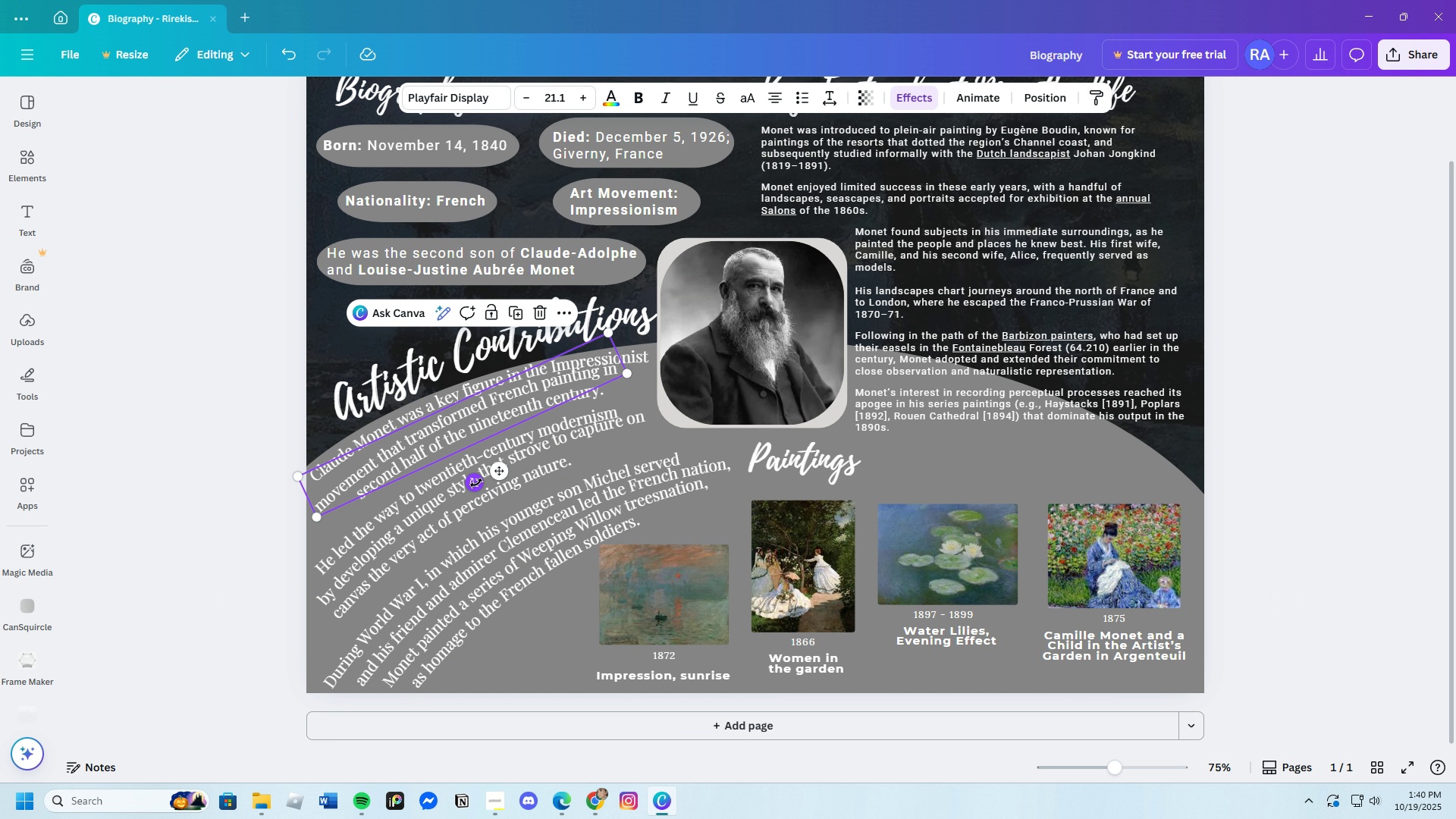 
left_click_drag(start_coordinate=[476, 483], to_coordinate=[476, 488])
 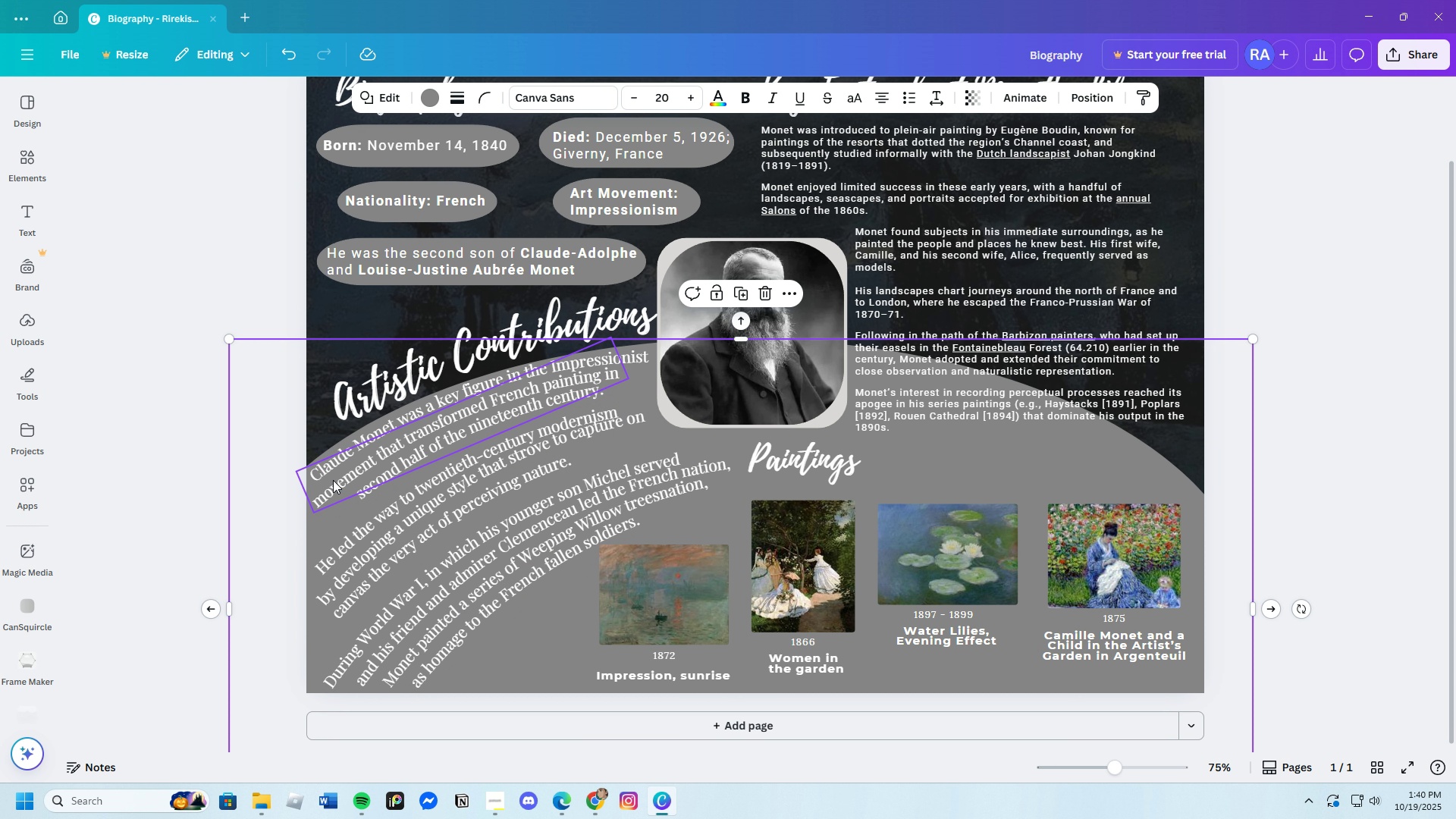 
wait(5.97)
 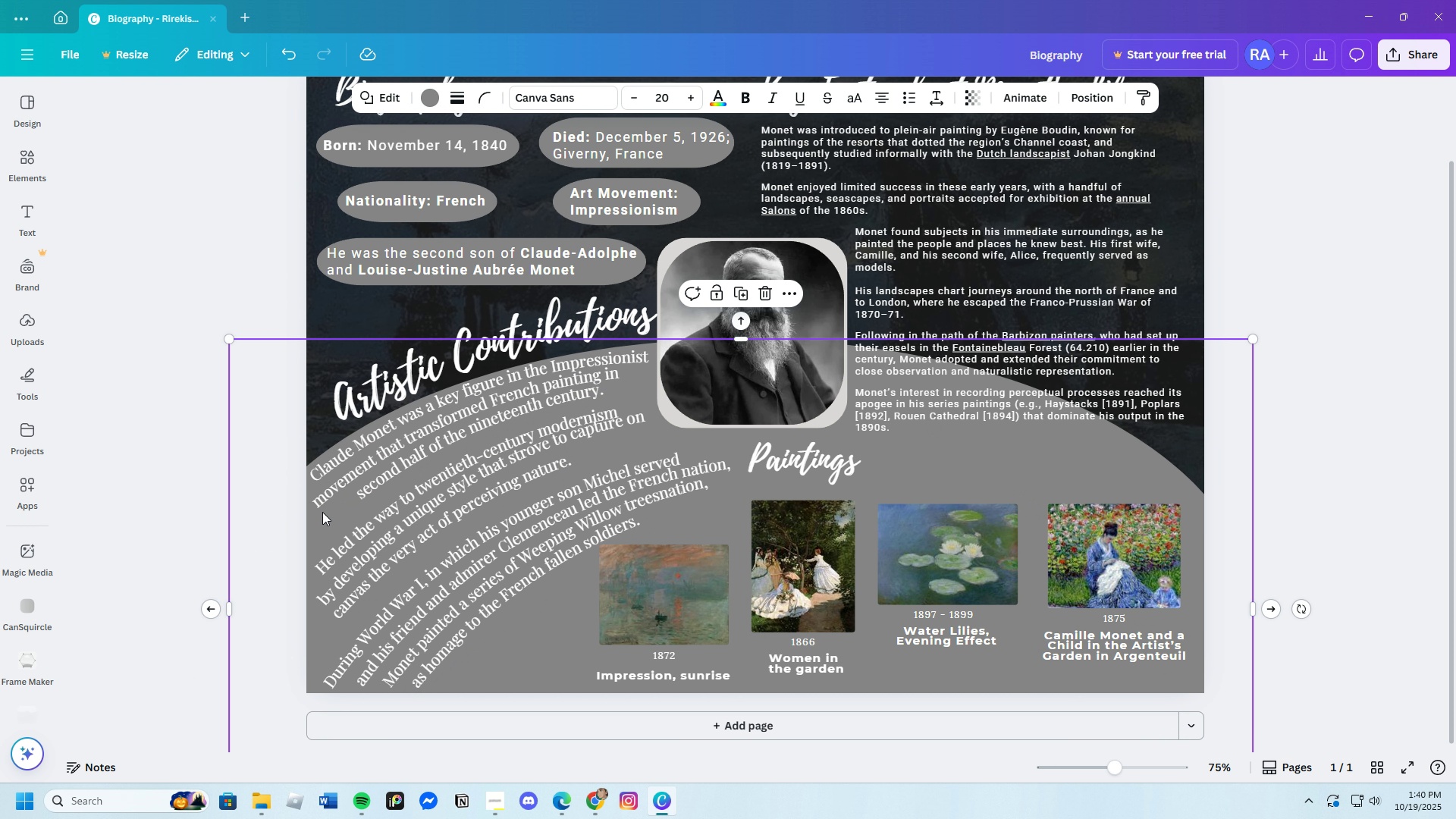 
left_click_drag(start_coordinate=[477, 481], to_coordinate=[481, 491])
 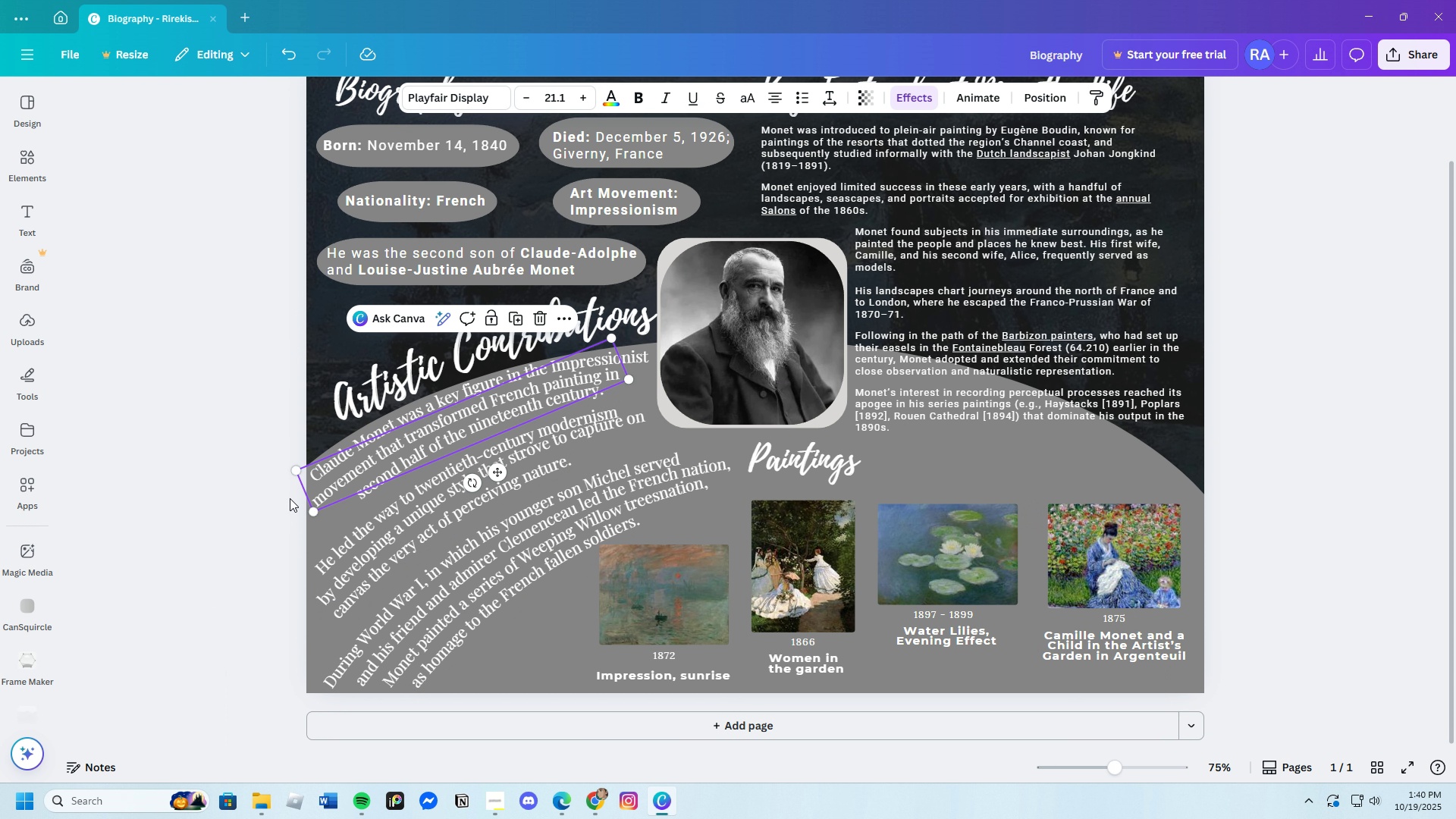 
left_click([290, 498])
 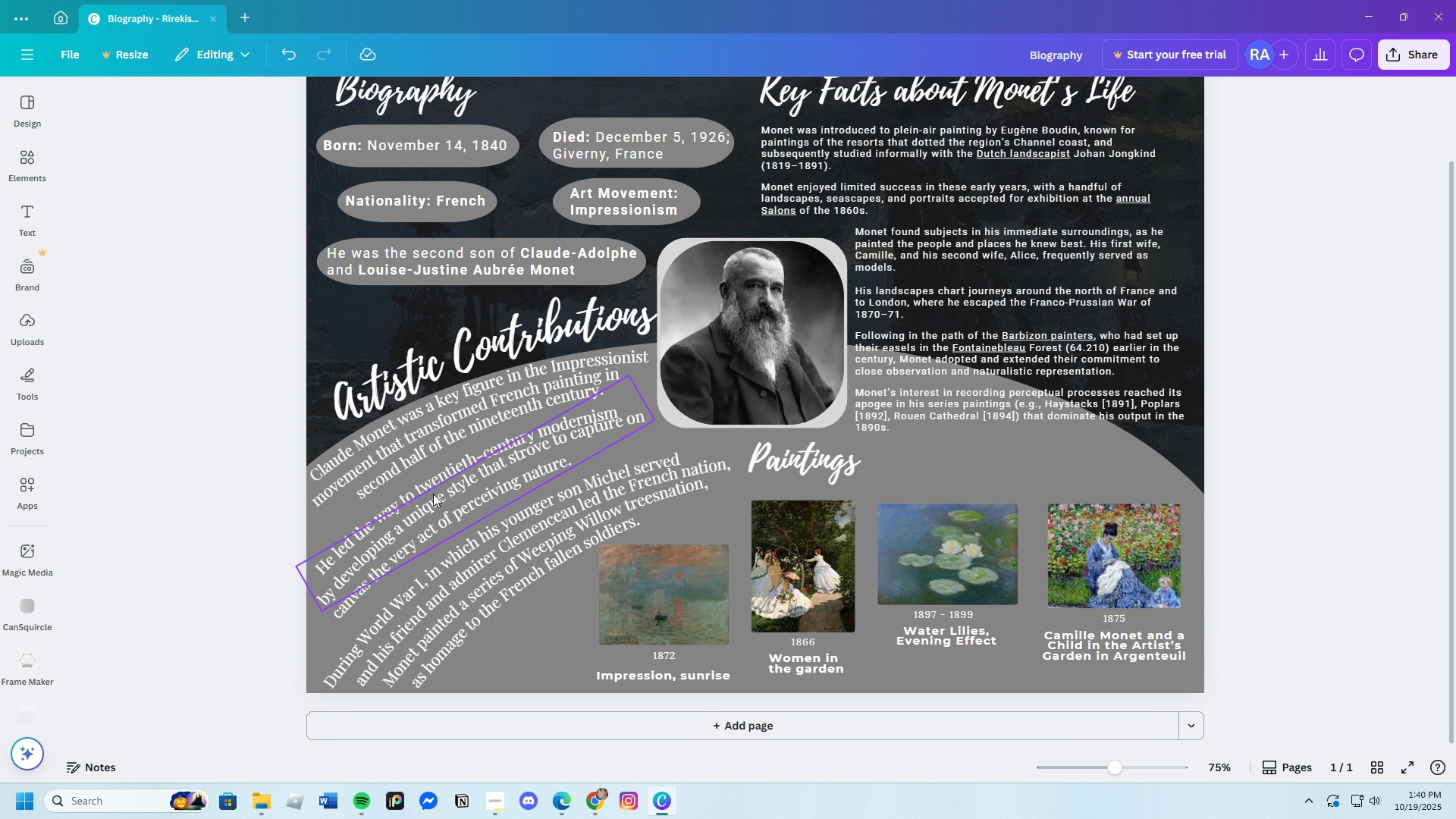 
left_click([388, 472])
 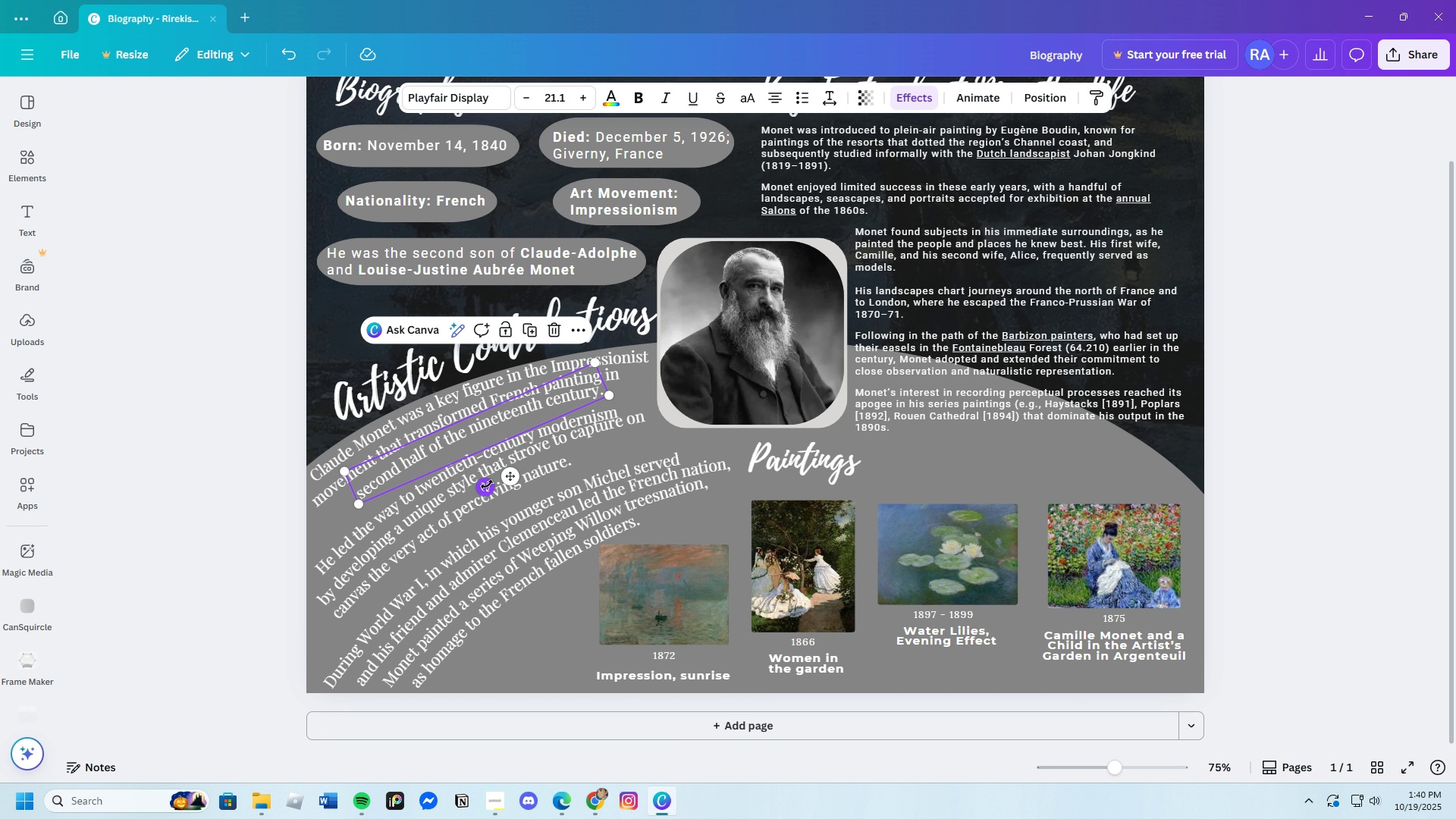 
left_click_drag(start_coordinate=[486, 485], to_coordinate=[488, 491])
 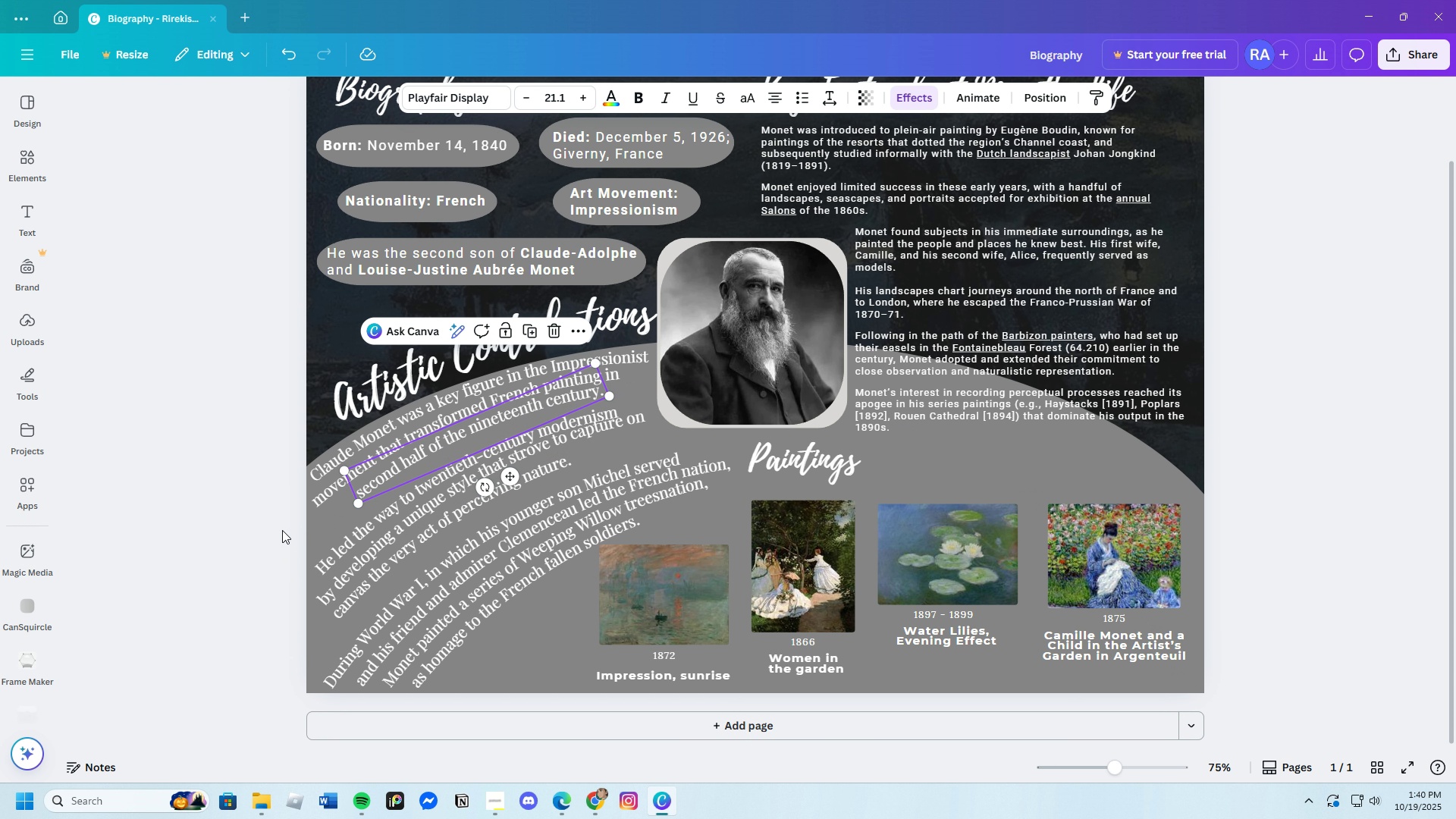 
left_click([282, 530])
 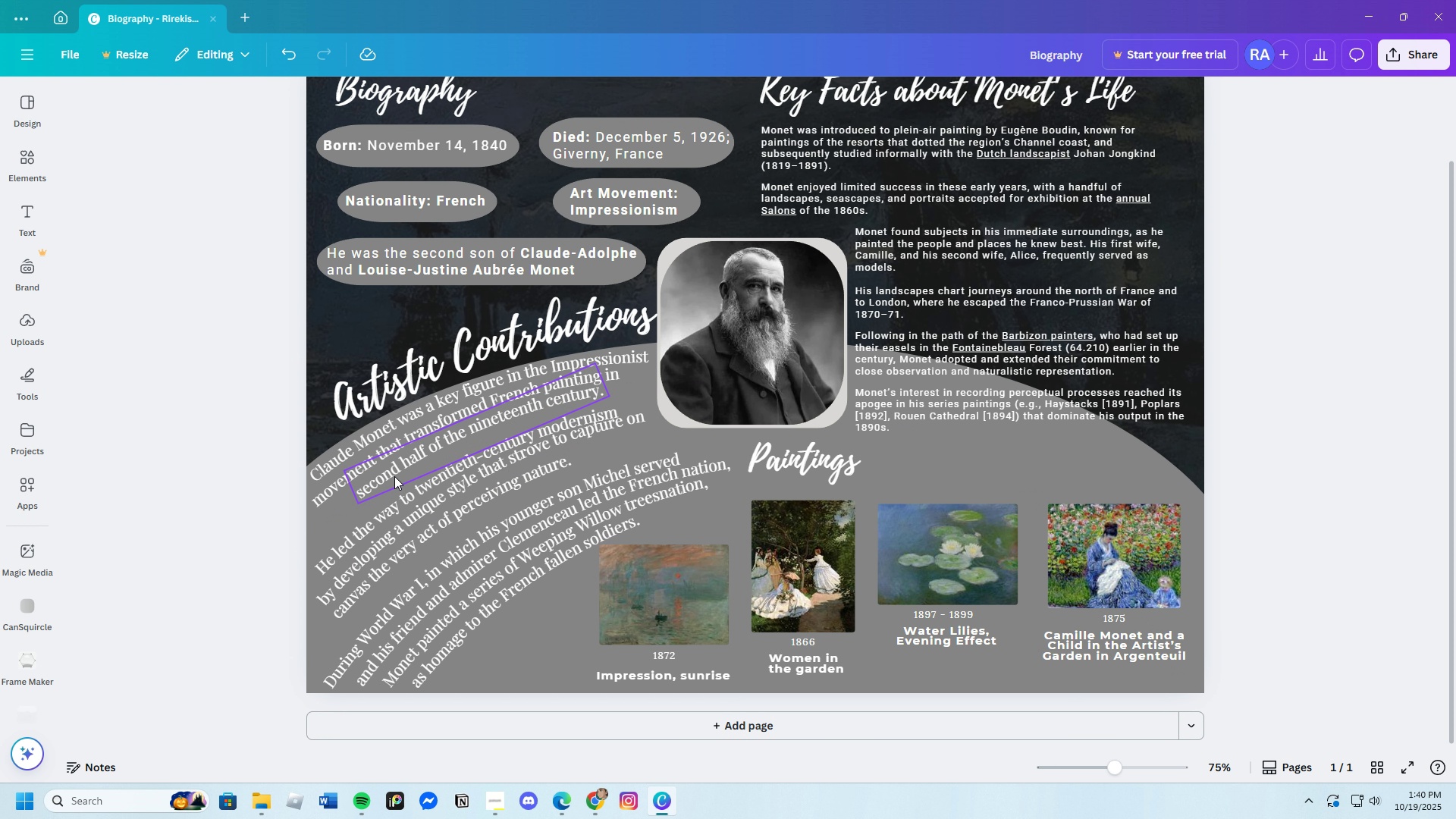 
left_click([393, 475])
 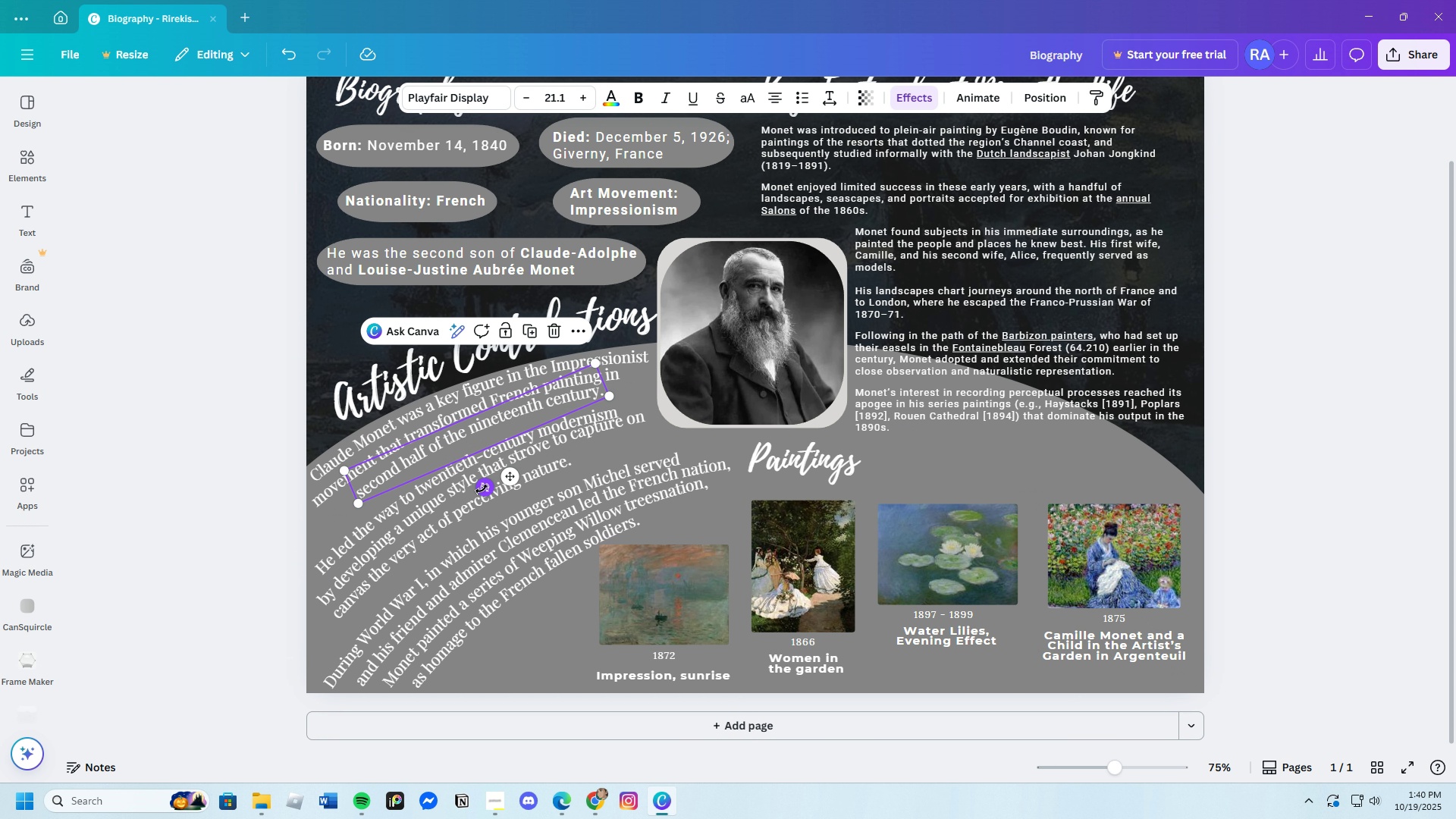 
left_click_drag(start_coordinate=[482, 489], to_coordinate=[483, 496])
 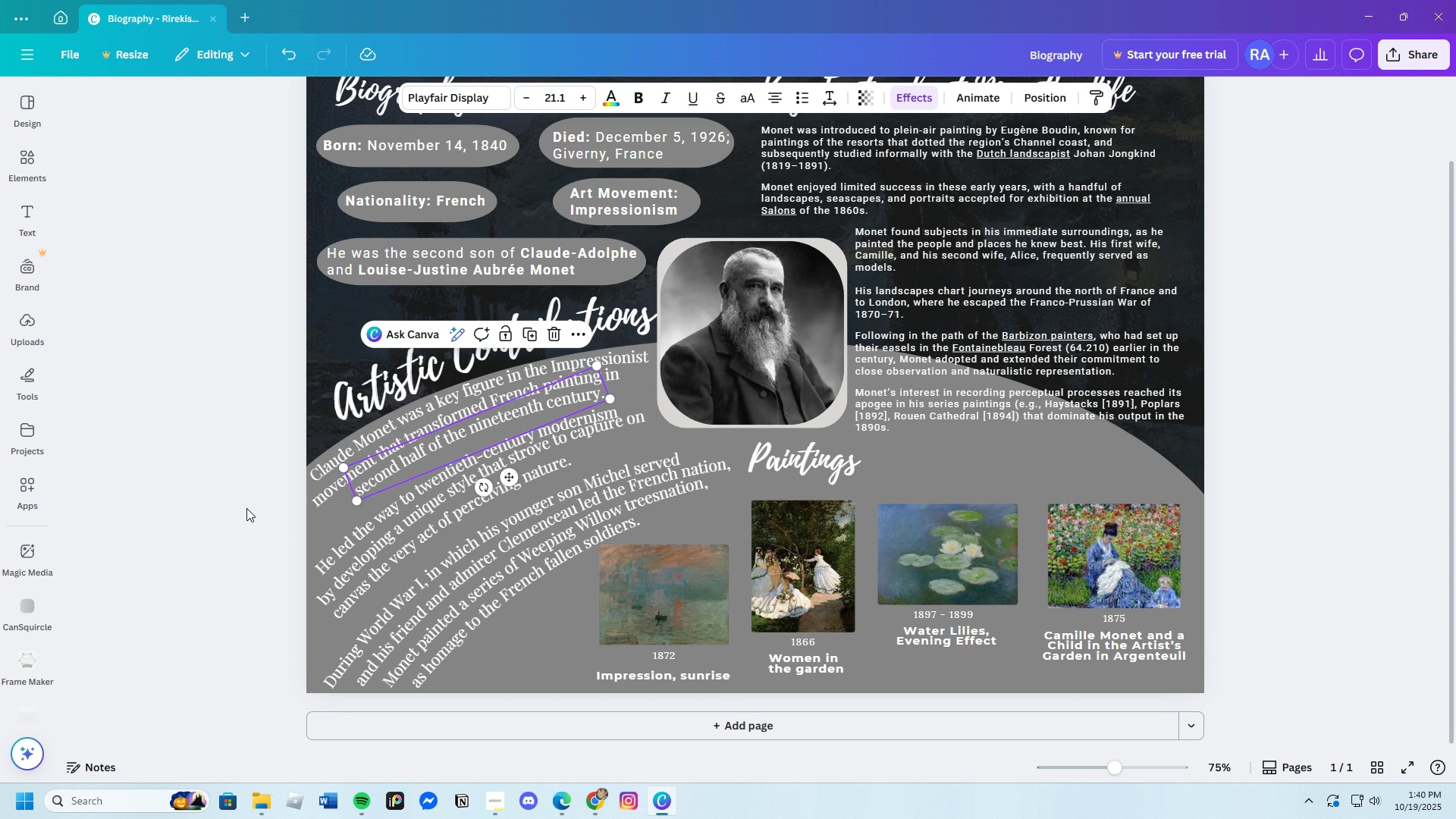 
left_click([246, 508])
 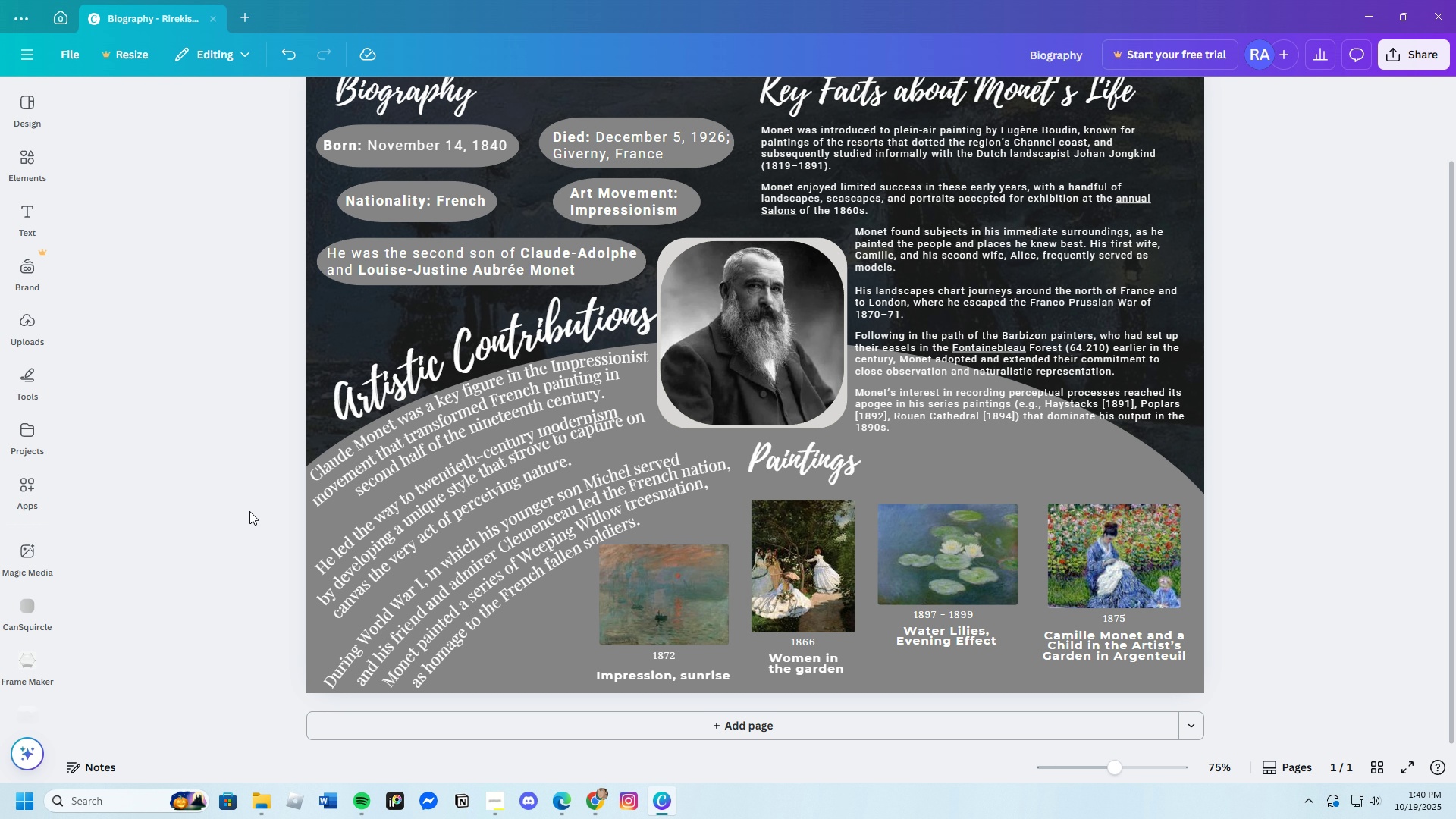 
scroll: coordinate [249, 511], scroll_direction: down, amount: 1.0
 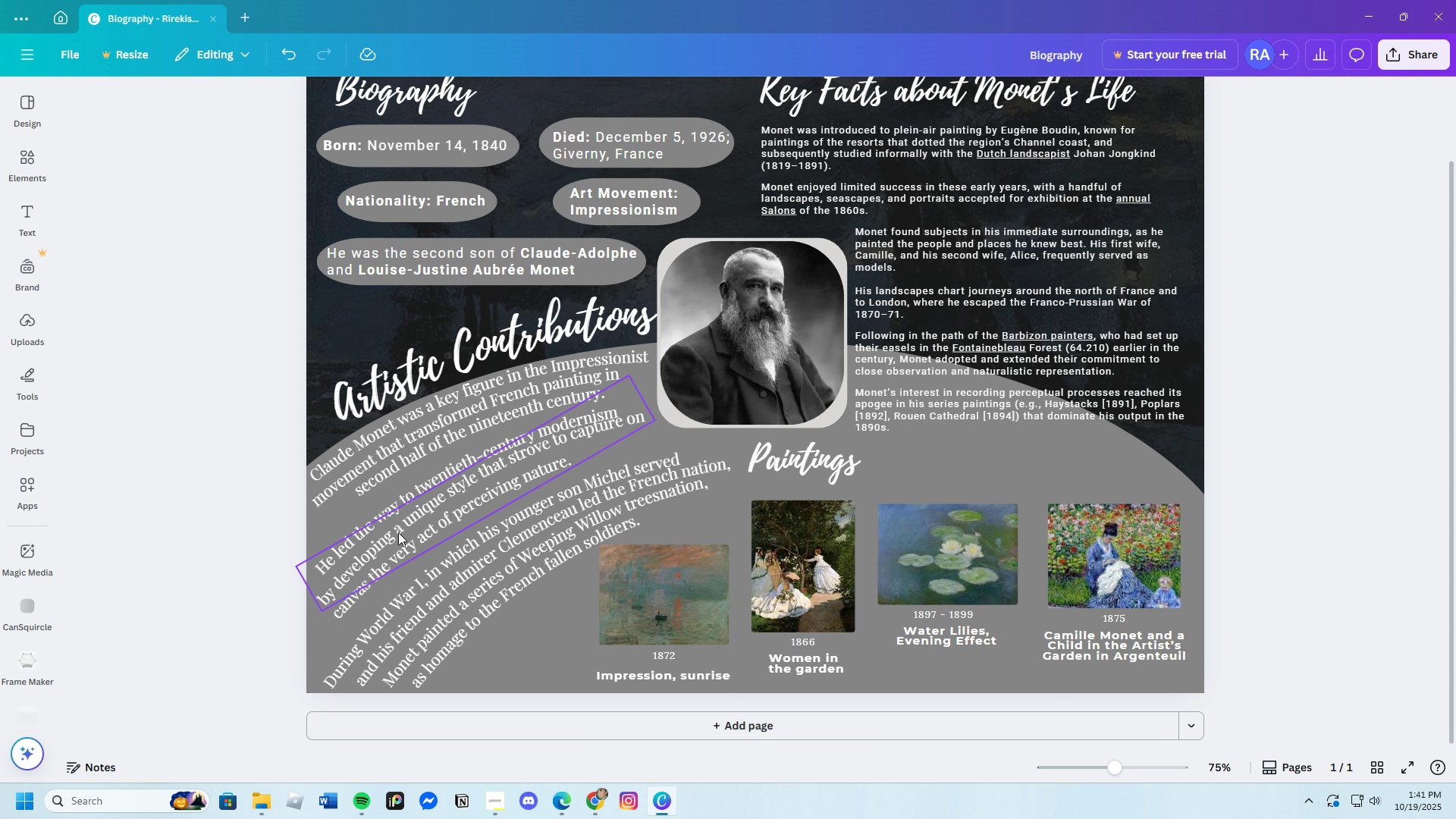 
left_click([397, 530])
 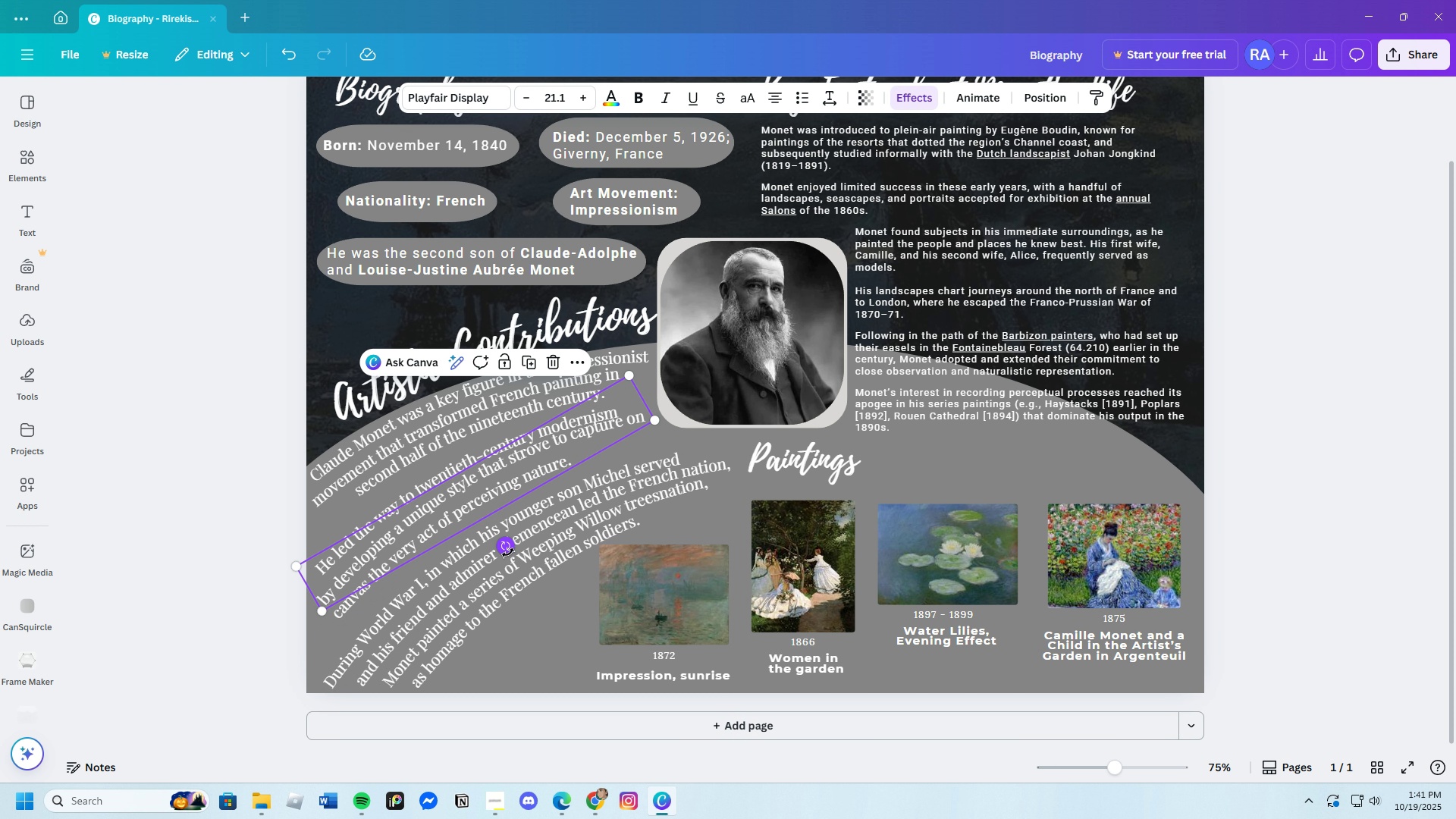 
left_click_drag(start_coordinate=[507, 553], to_coordinate=[509, 559])
 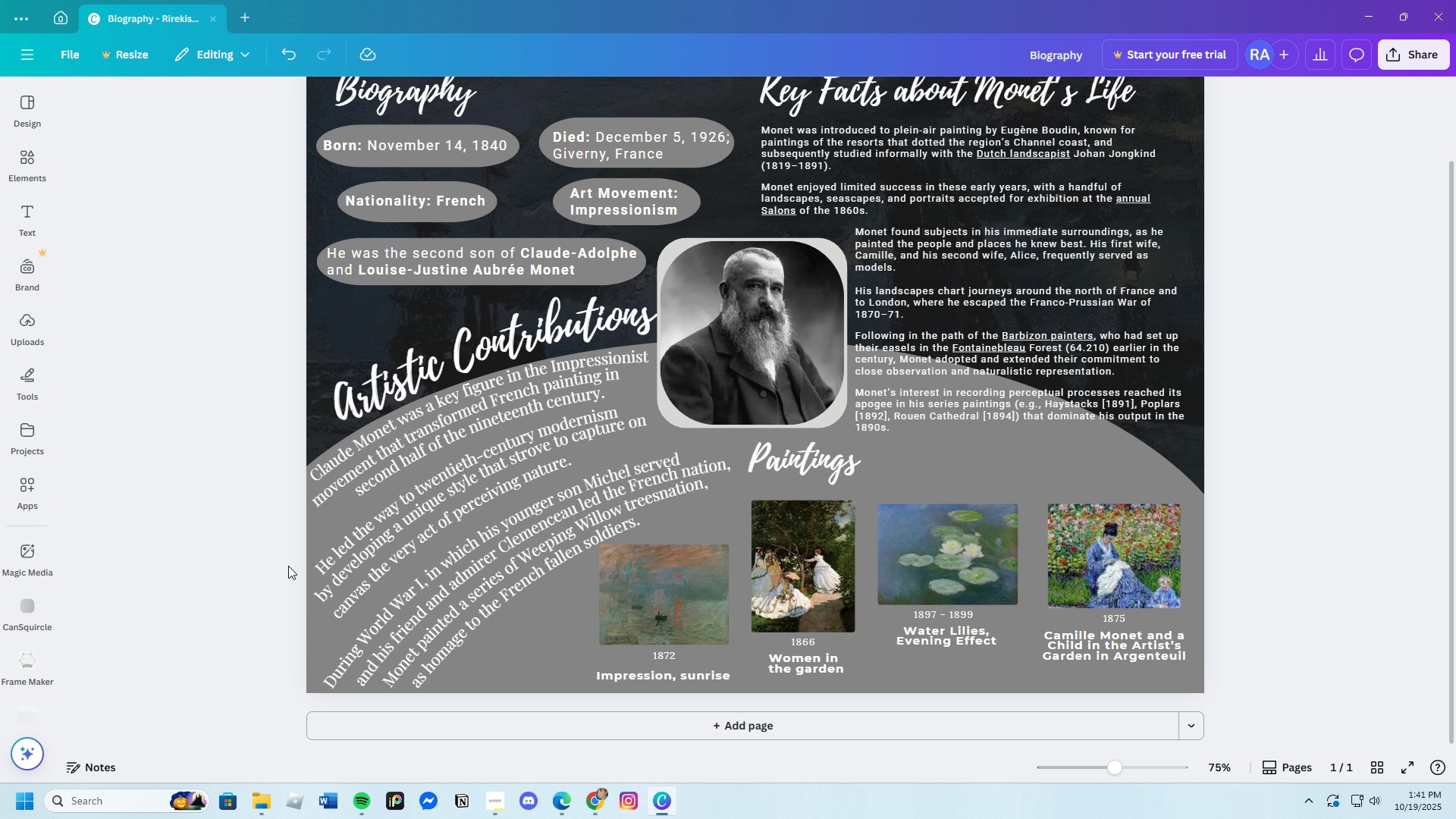 
scroll: coordinate [299, 548], scroll_direction: down, amount: 2.0
 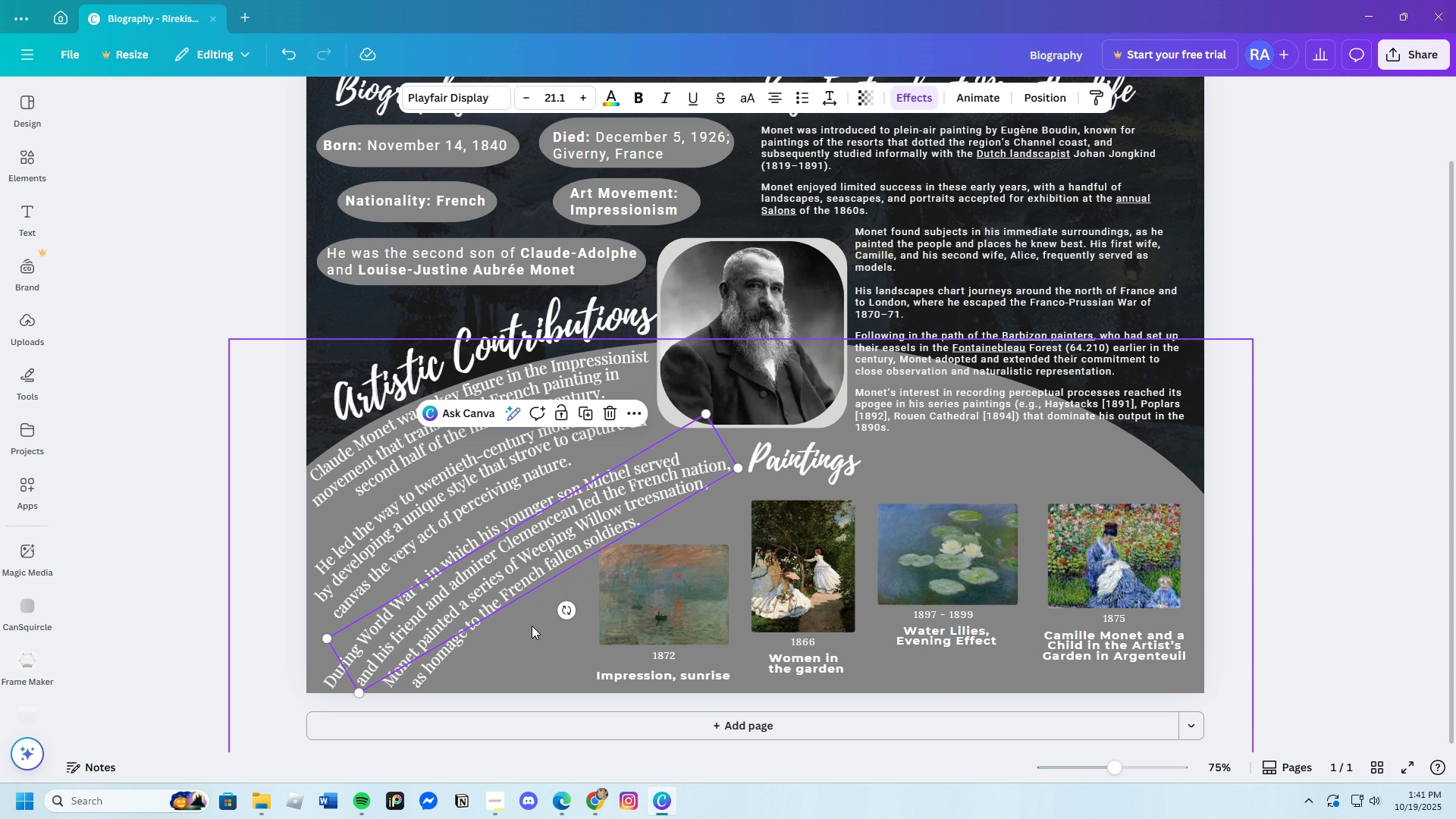 
left_click_drag(start_coordinate=[570, 610], to_coordinate=[572, 615])
 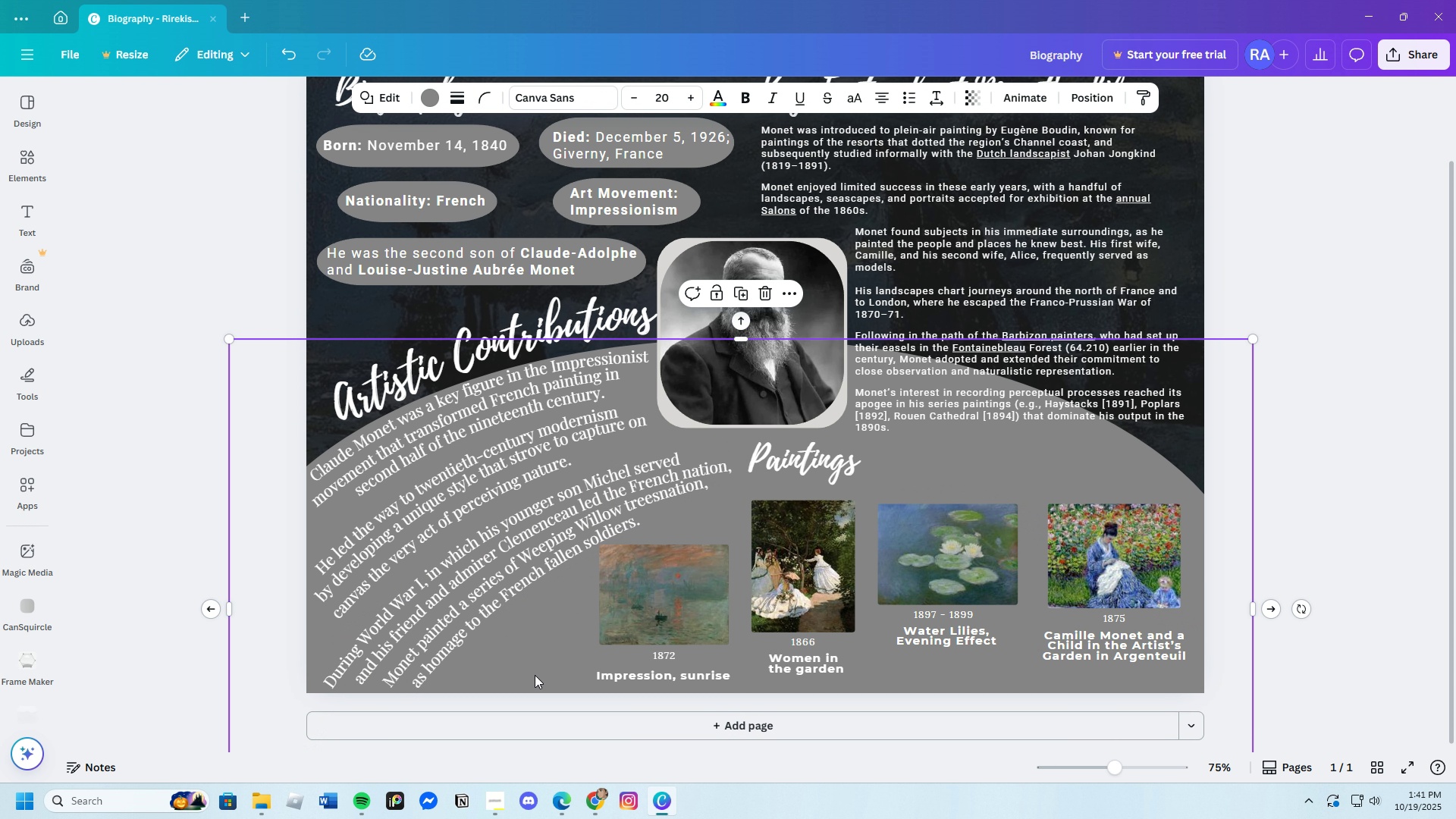 
left_click([535, 675])
 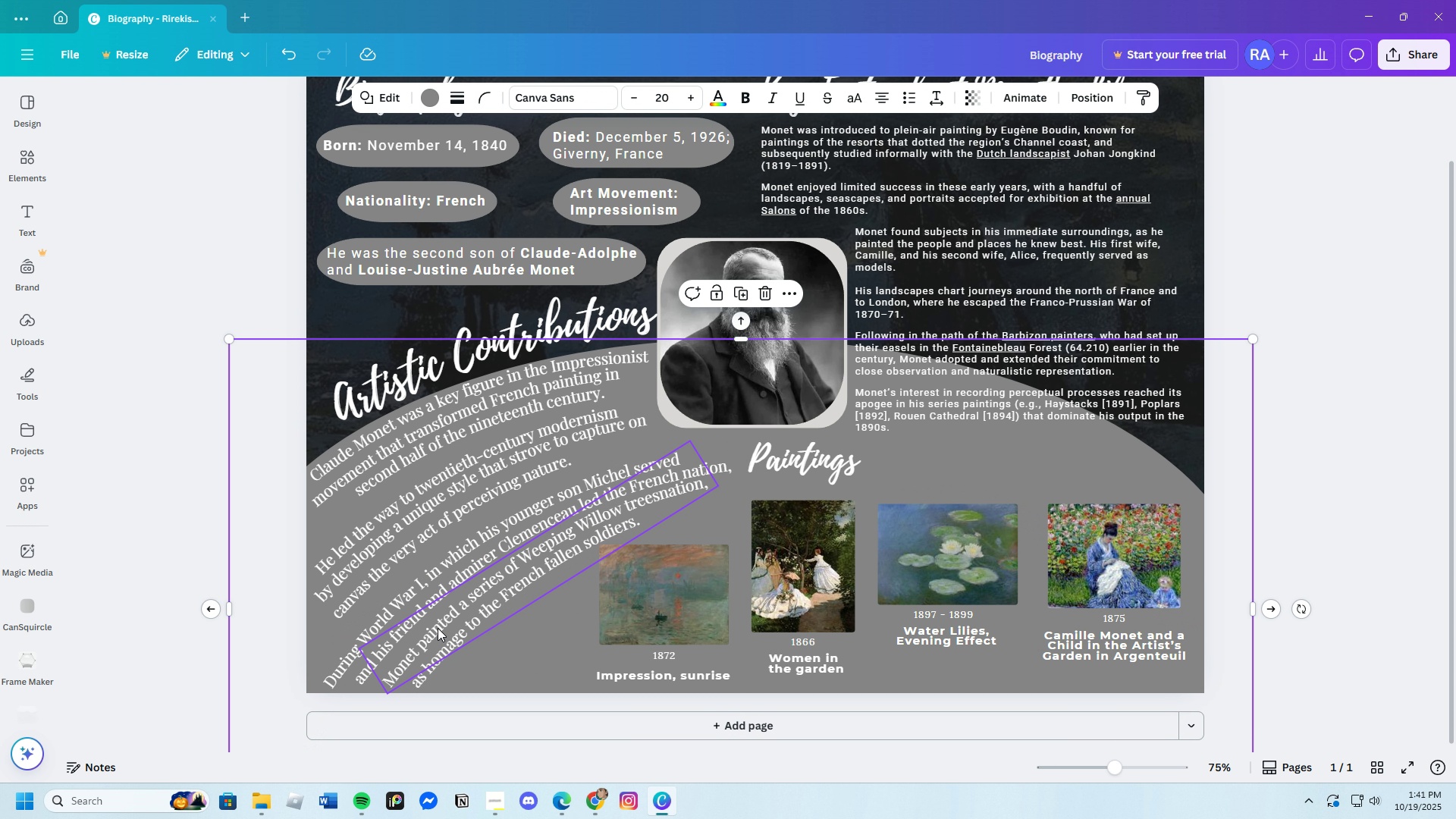 
left_click([438, 628])
 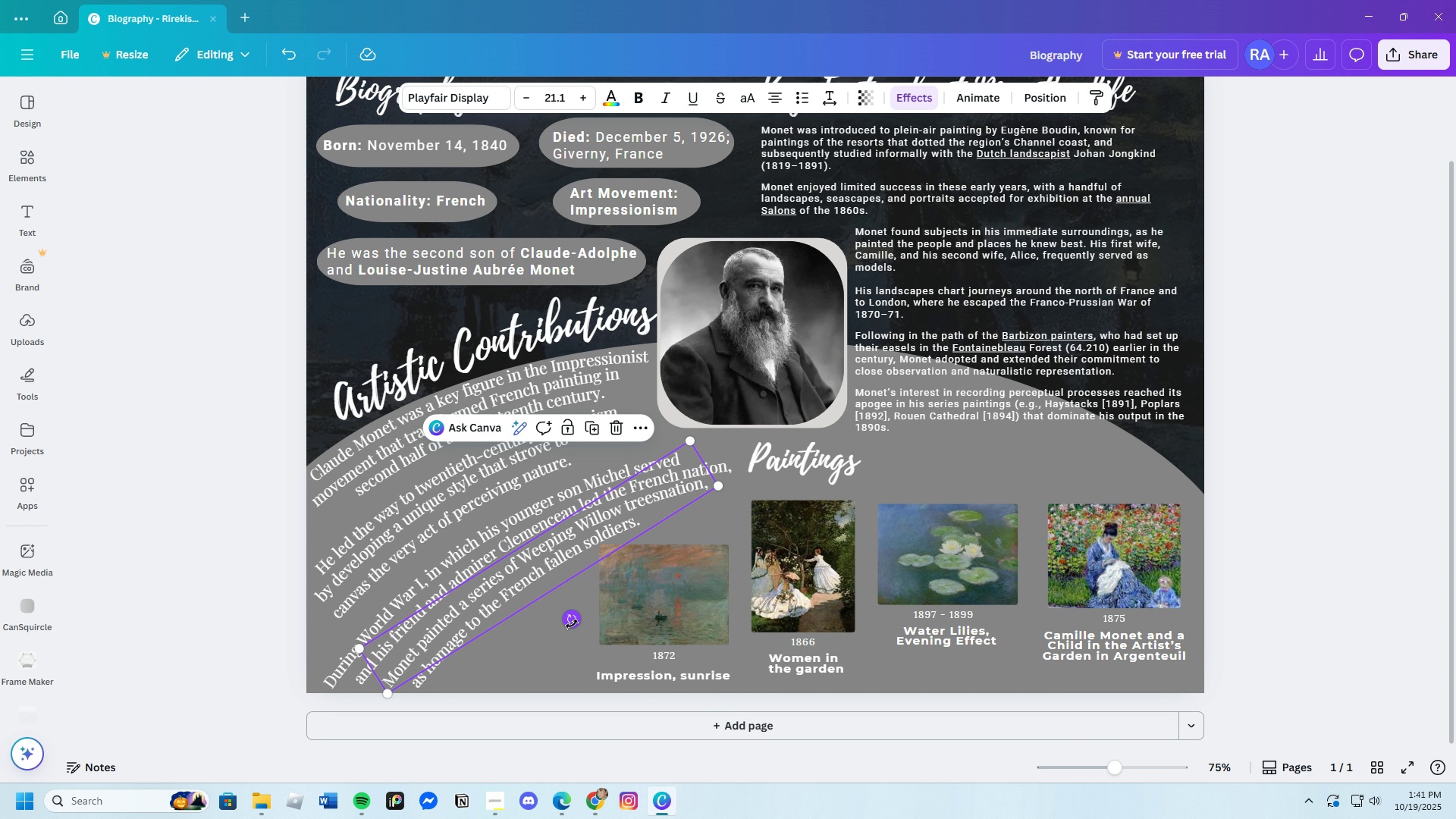 
left_click_drag(start_coordinate=[571, 623], to_coordinate=[573, 629])
 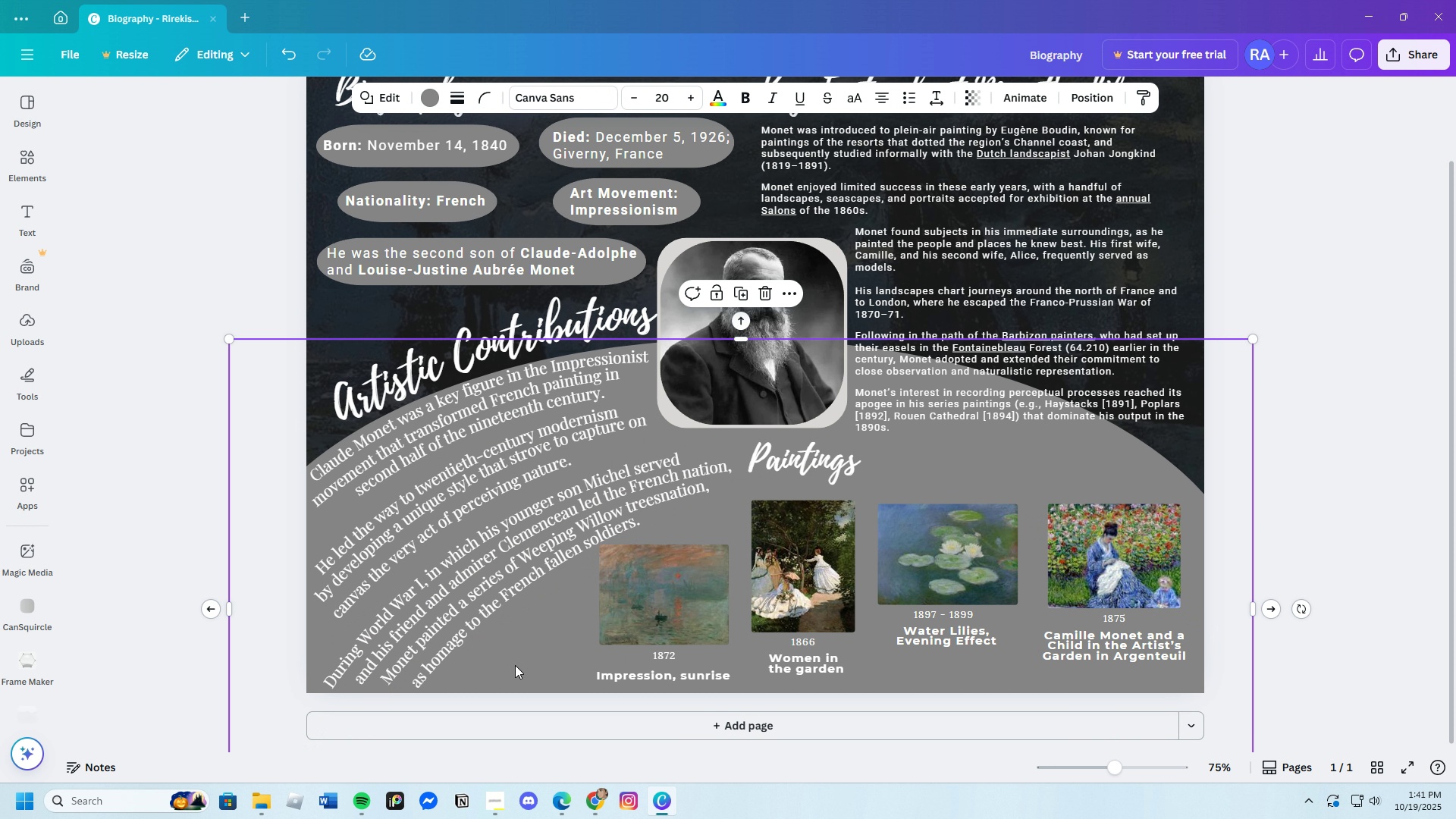 
left_click([515, 665])
 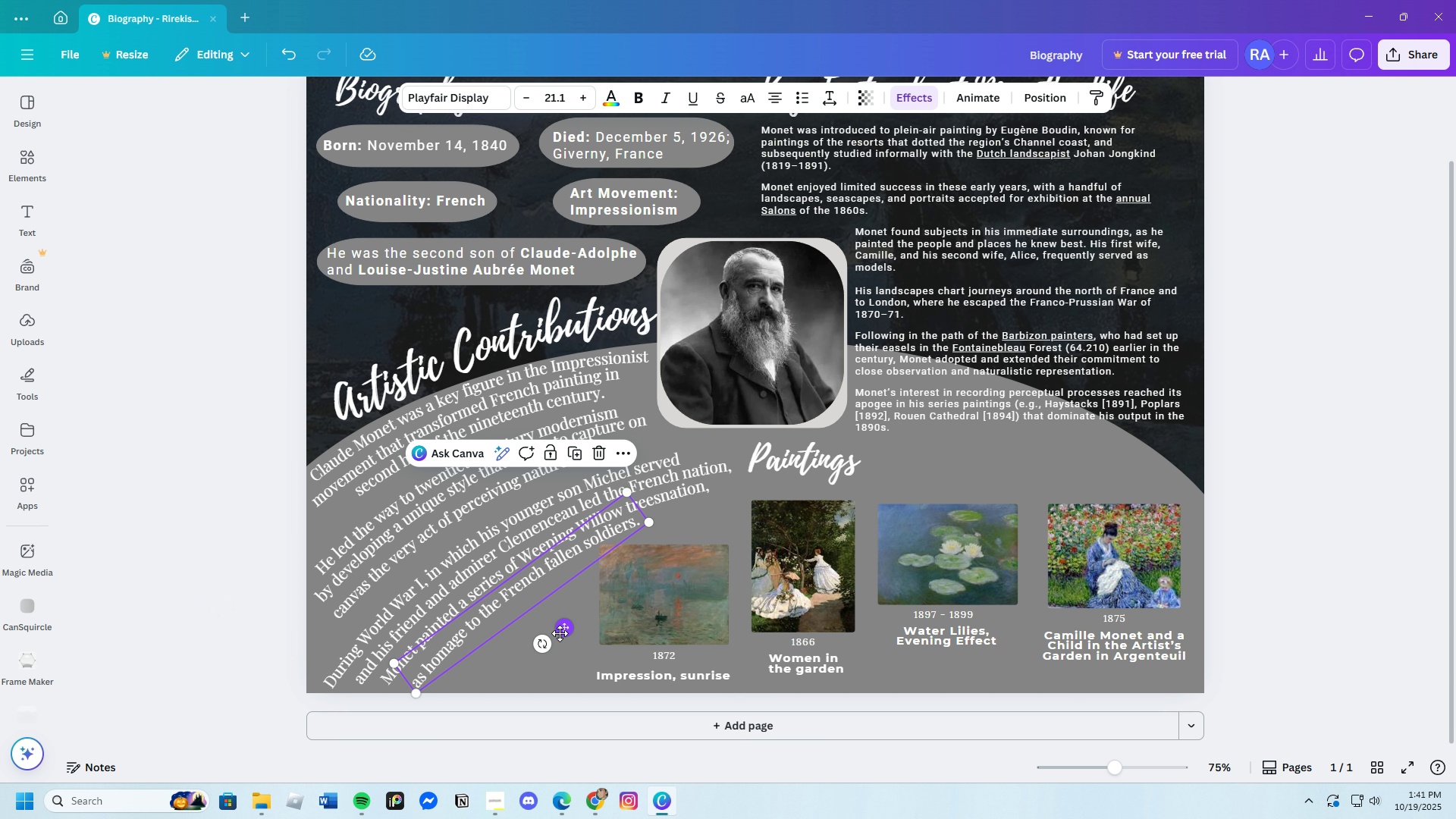 
left_click_drag(start_coordinate=[544, 645], to_coordinate=[546, 649])
 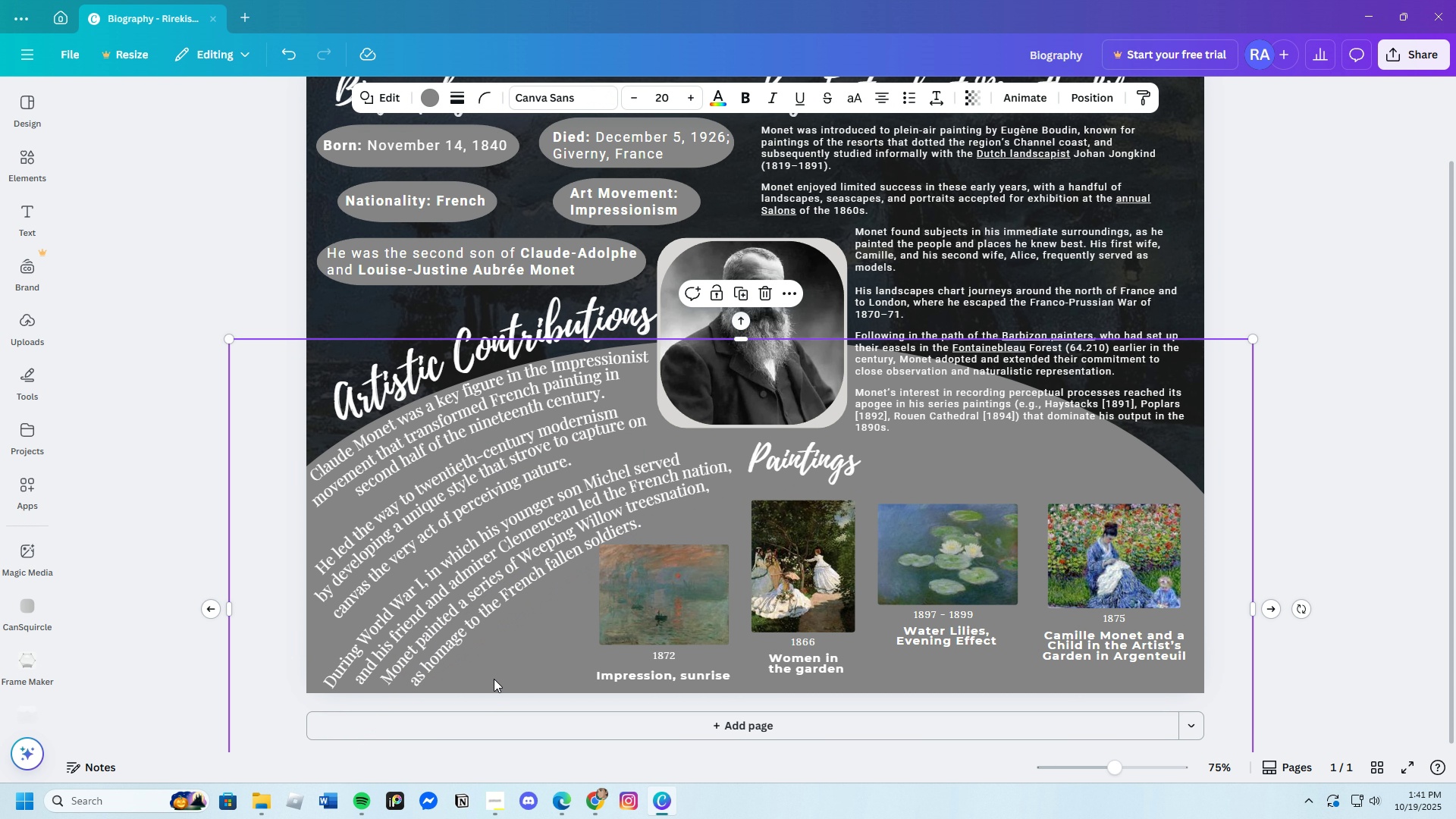 
left_click([494, 679])
 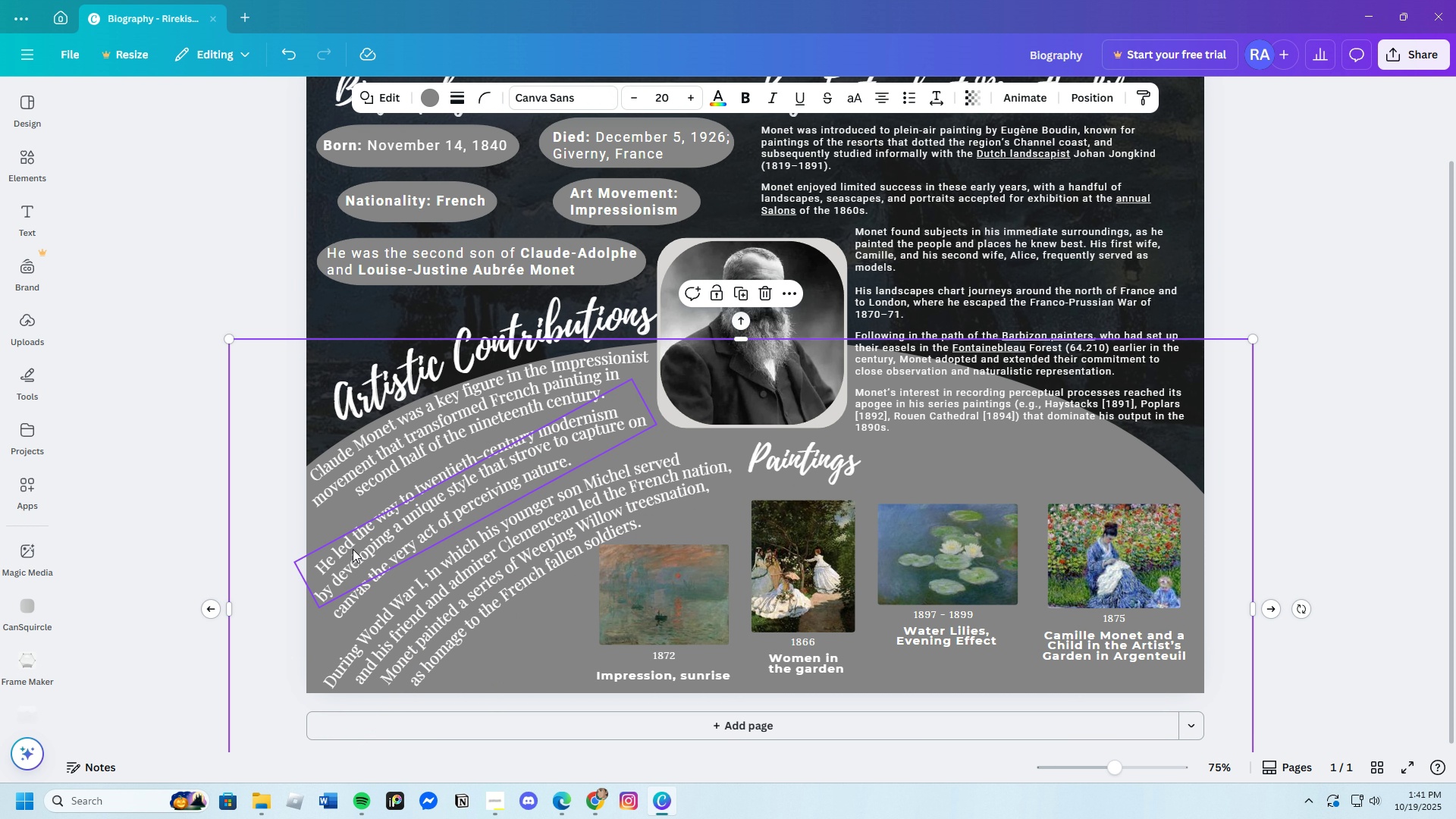 
left_click([359, 551])
 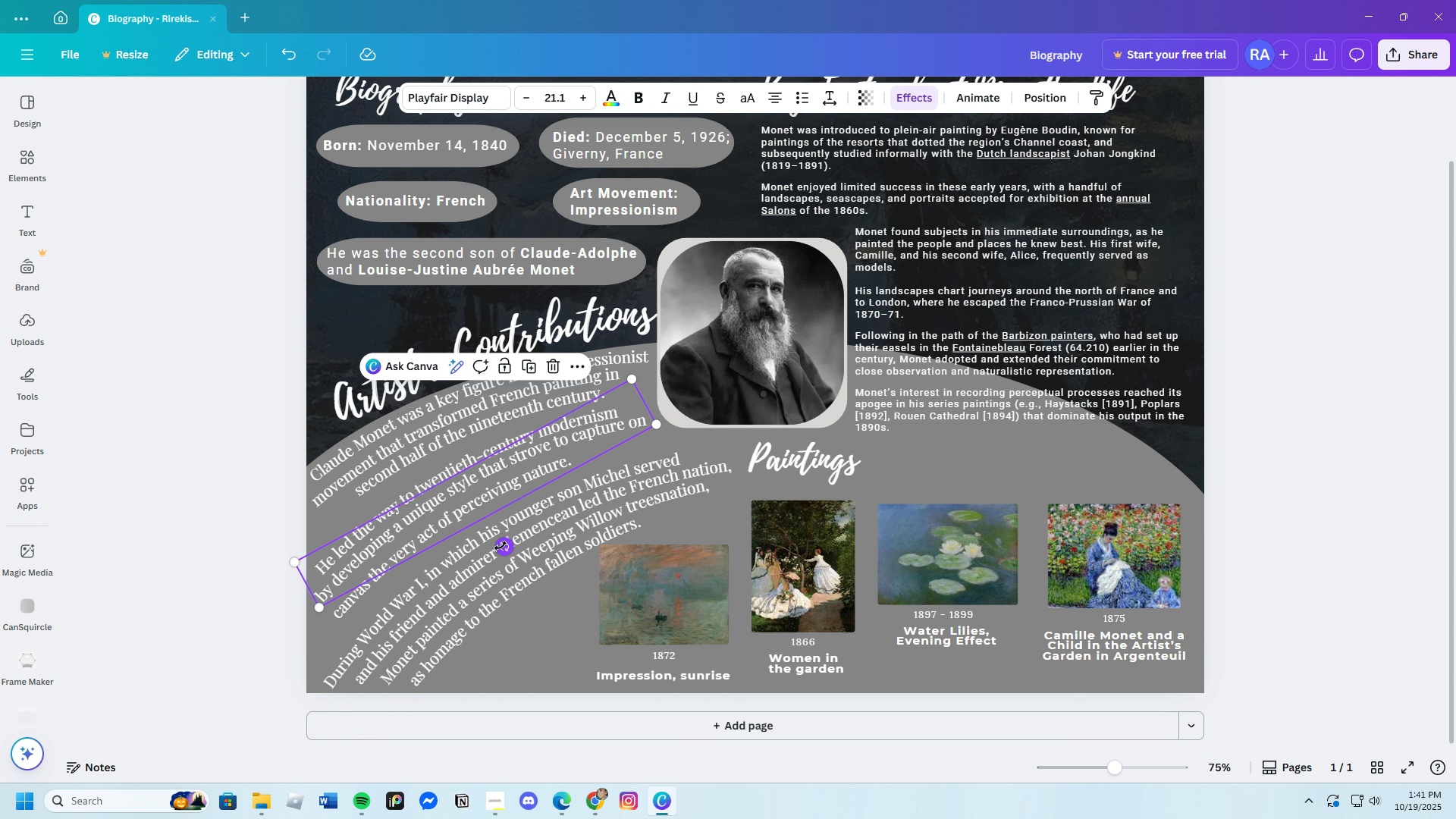 
left_click_drag(start_coordinate=[500, 547], to_coordinate=[505, 557])
 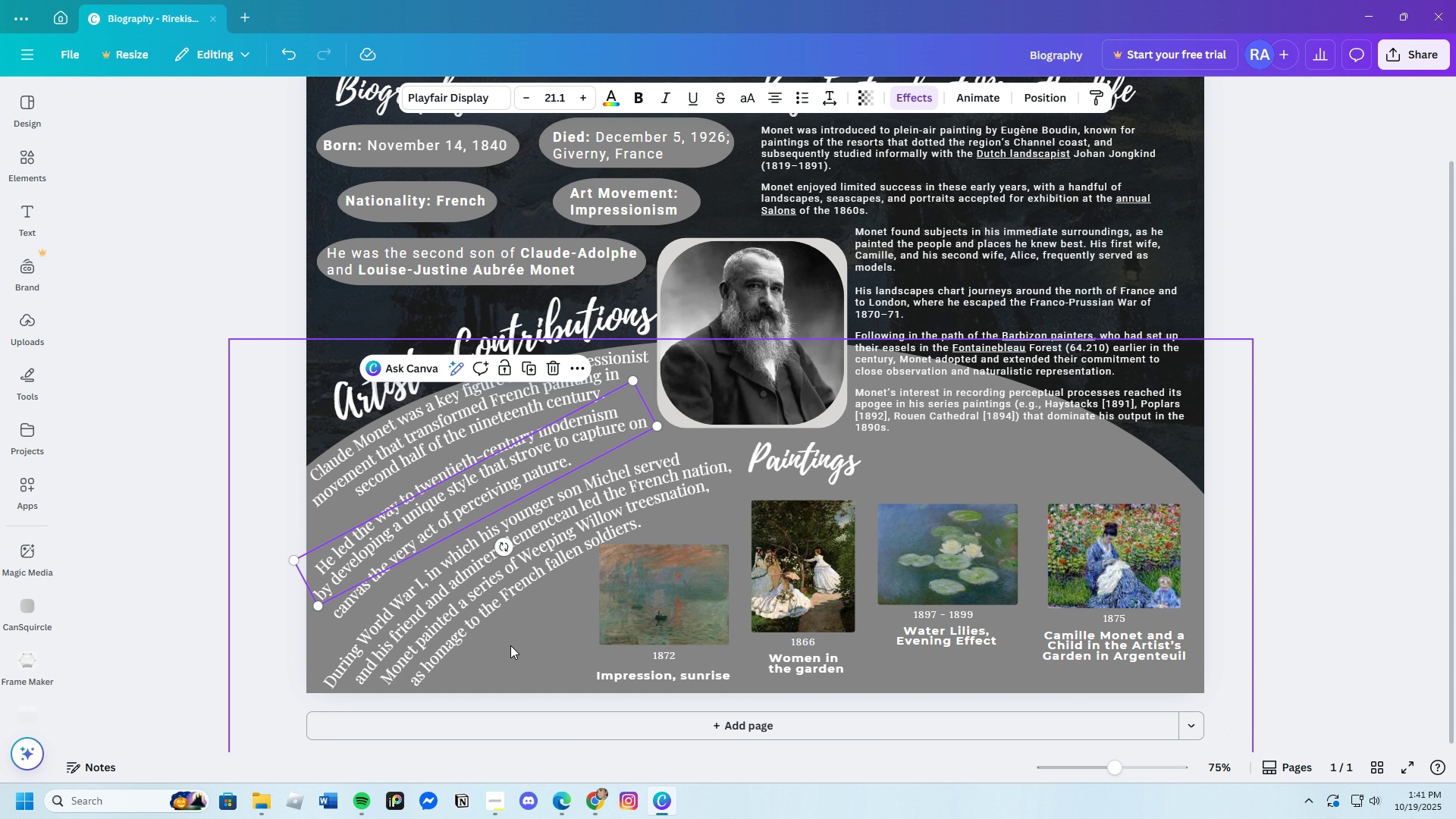 
left_click([510, 645])
 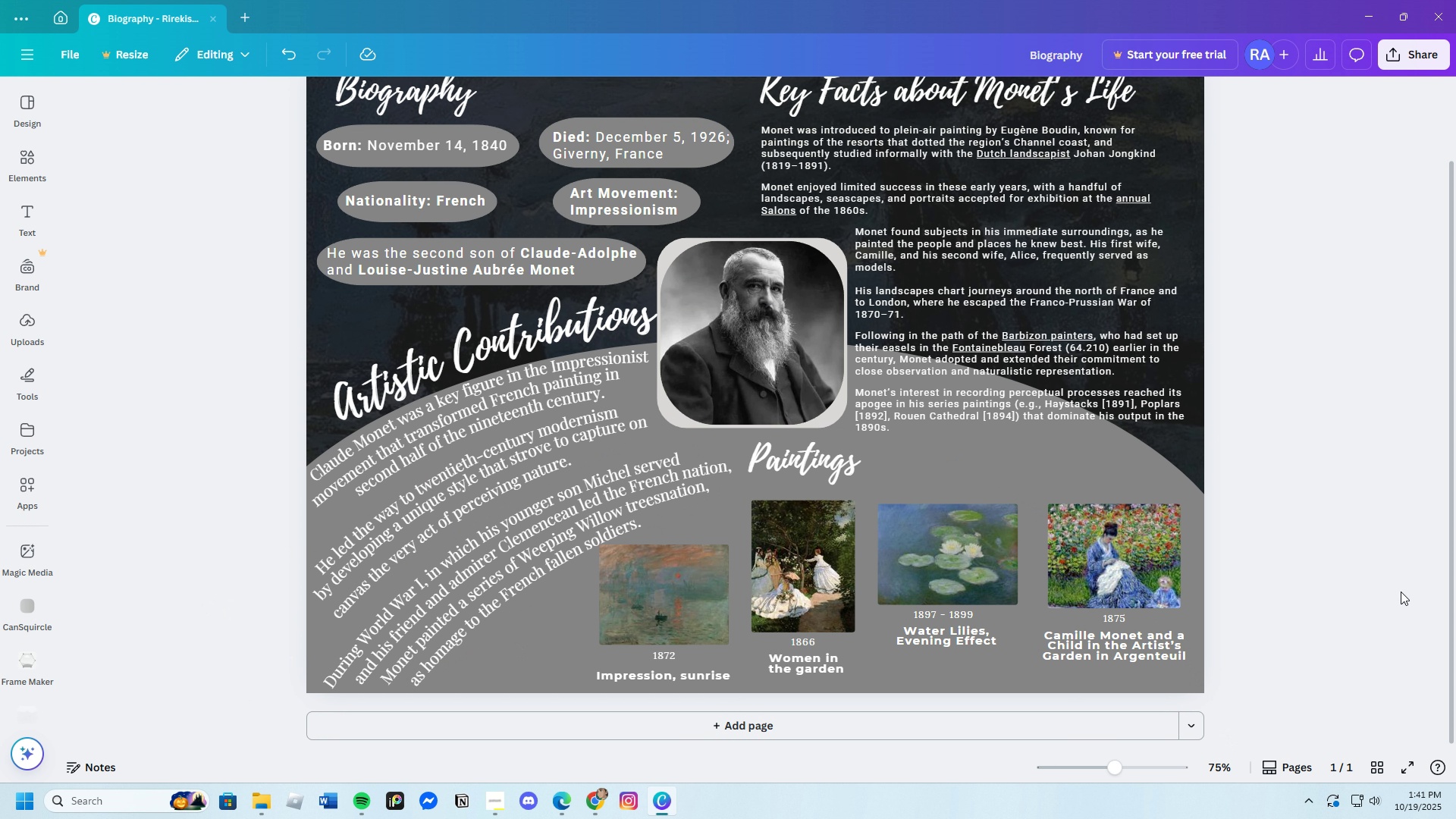 
scroll: coordinate [1391, 602], scroll_direction: up, amount: 3.0
 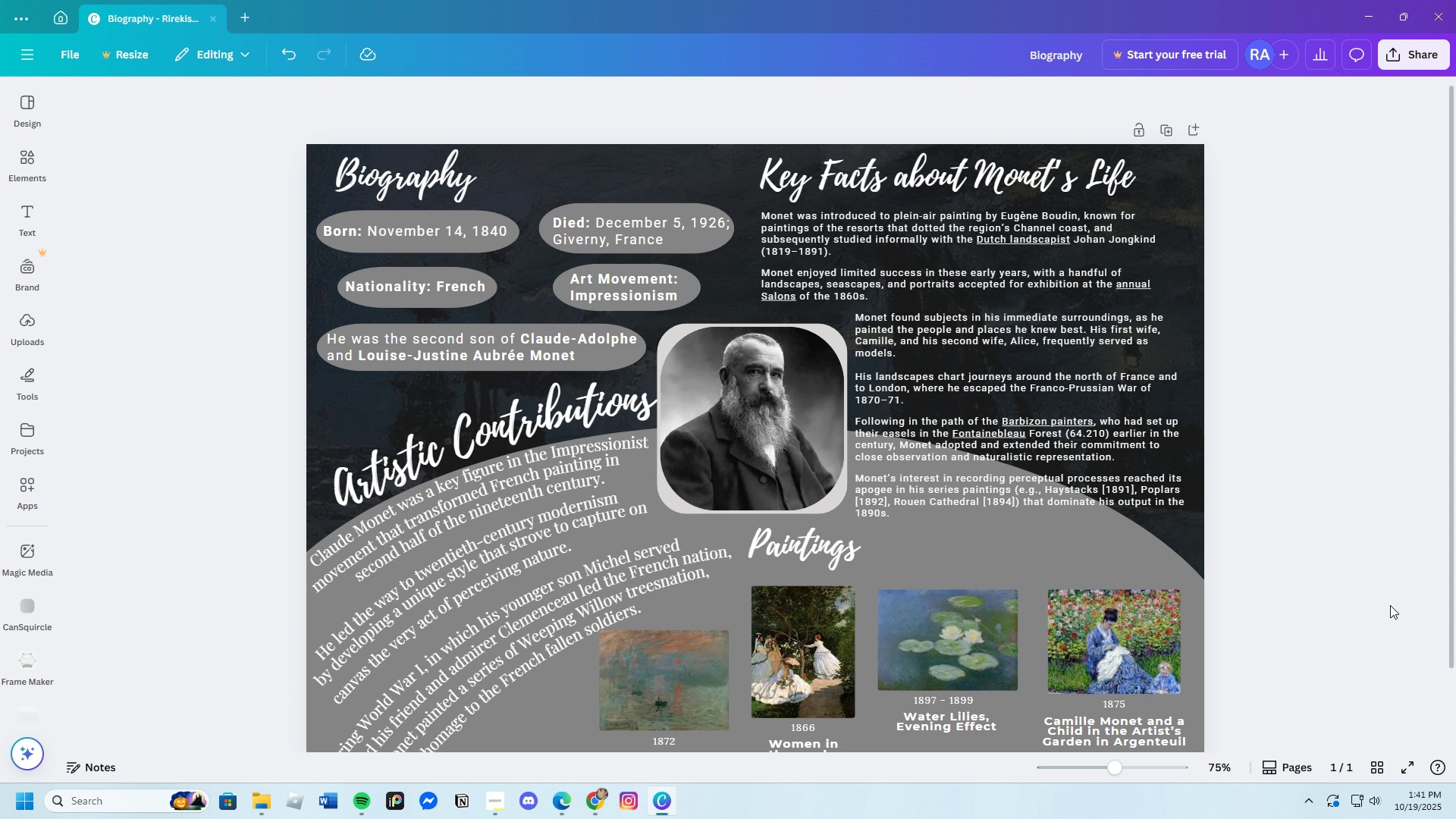 
scroll: coordinate [1390, 605], scroll_direction: down, amount: 1.0
 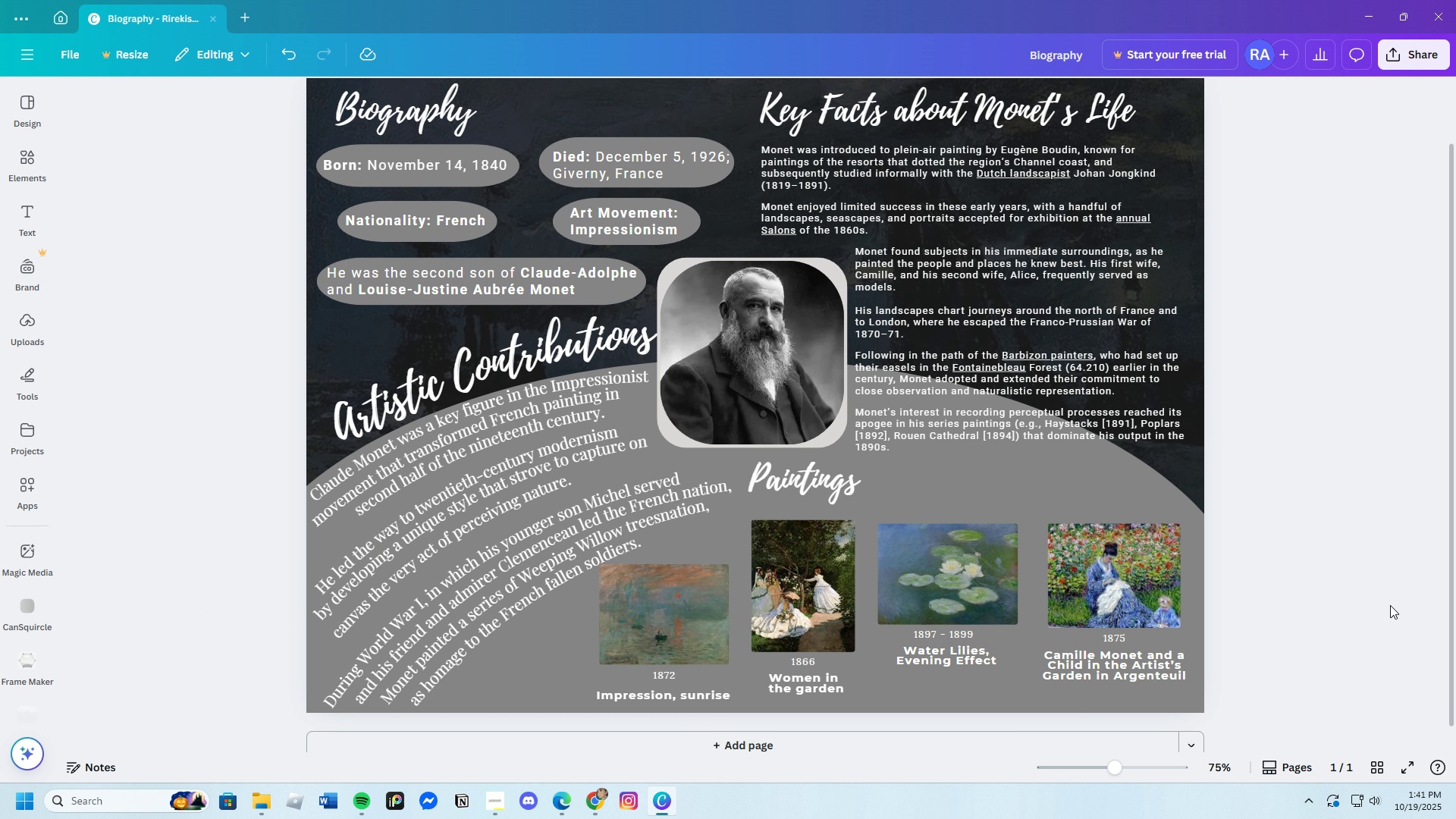 
scroll: coordinate [1390, 605], scroll_direction: up, amount: 1.0
 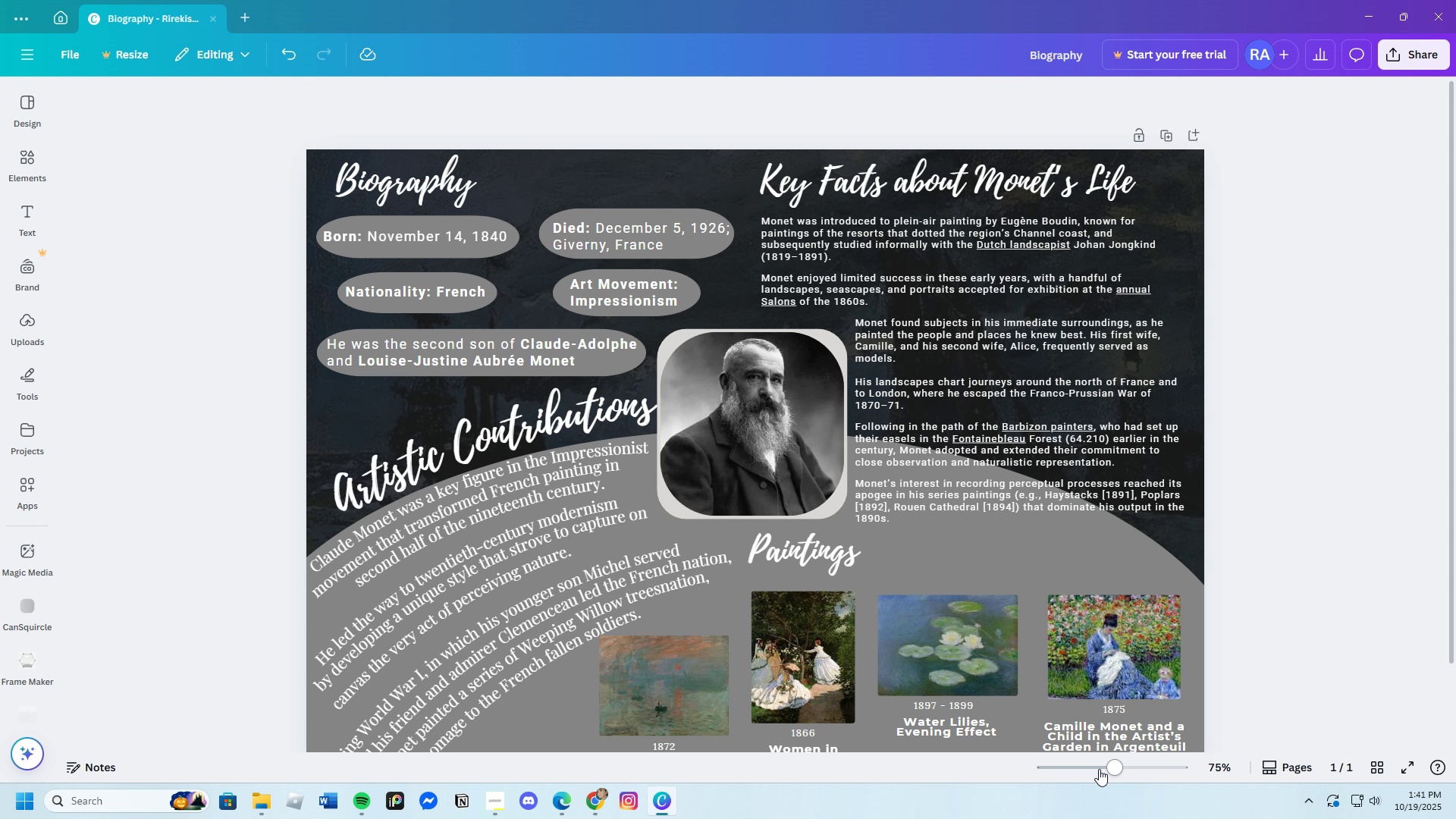 
left_click_drag(start_coordinate=[1107, 767], to_coordinate=[1114, 773])
 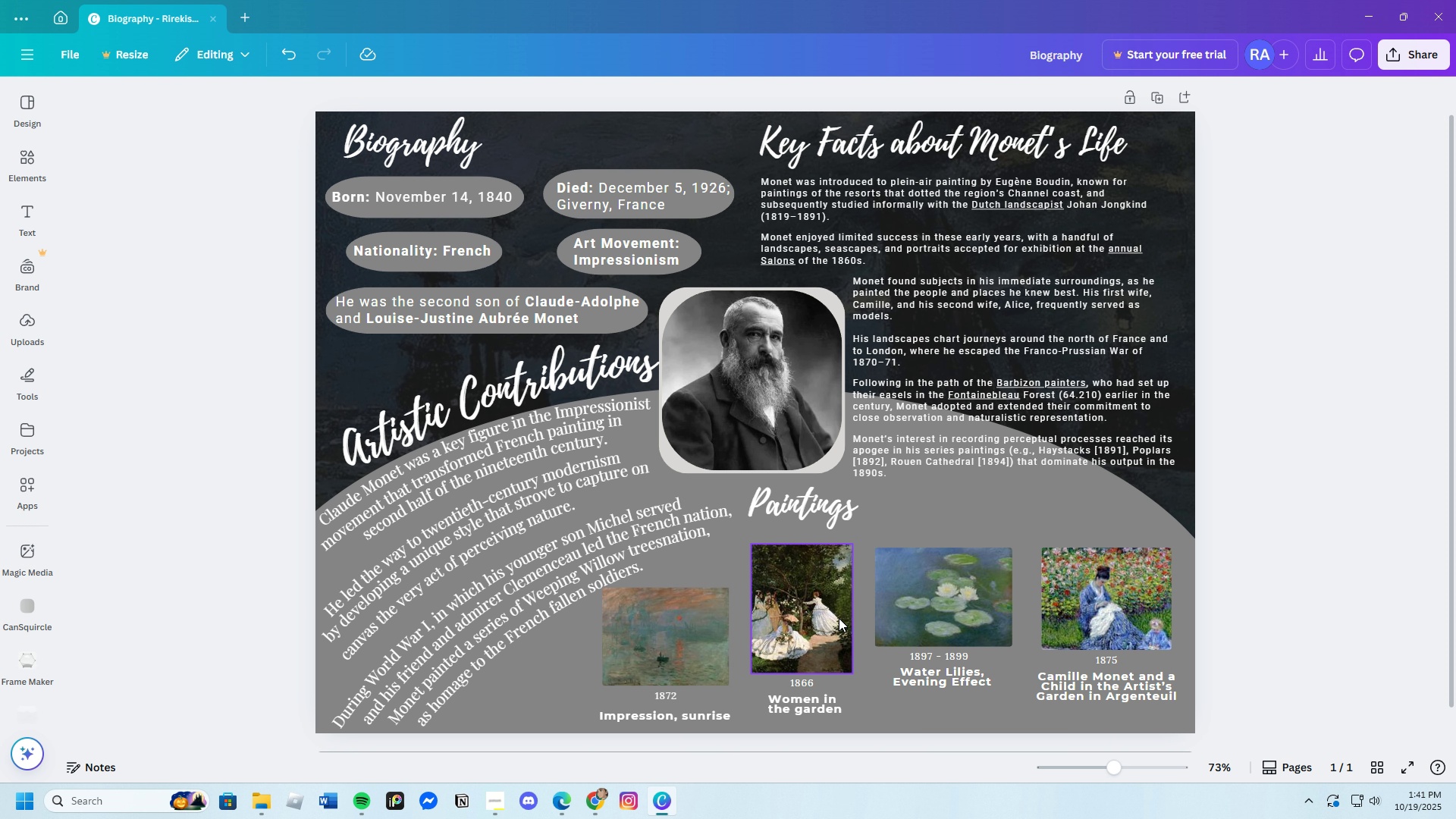 
wait(6.04)
 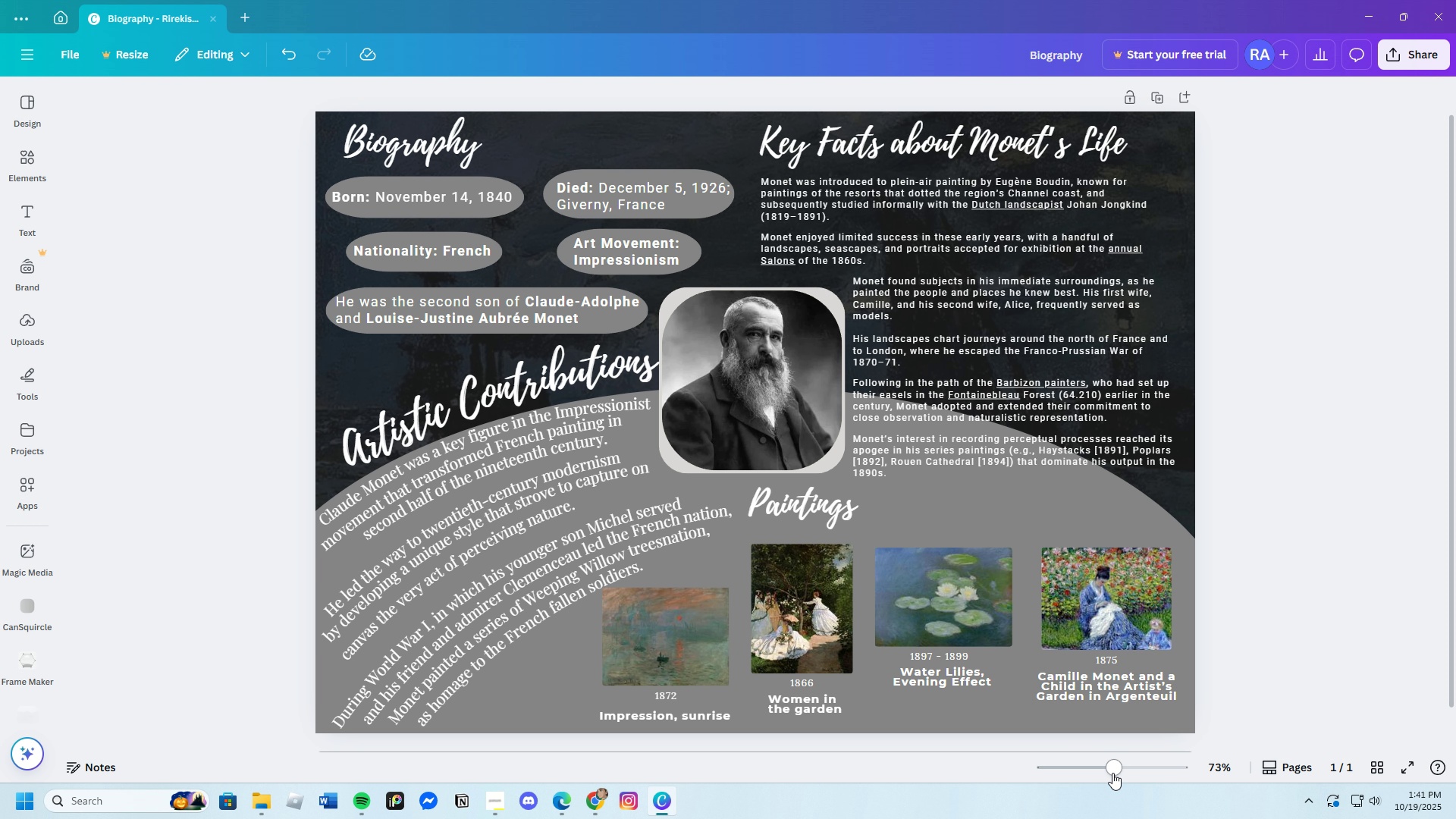 
scroll: coordinate [761, 627], scroll_direction: none, amount: 0.0
 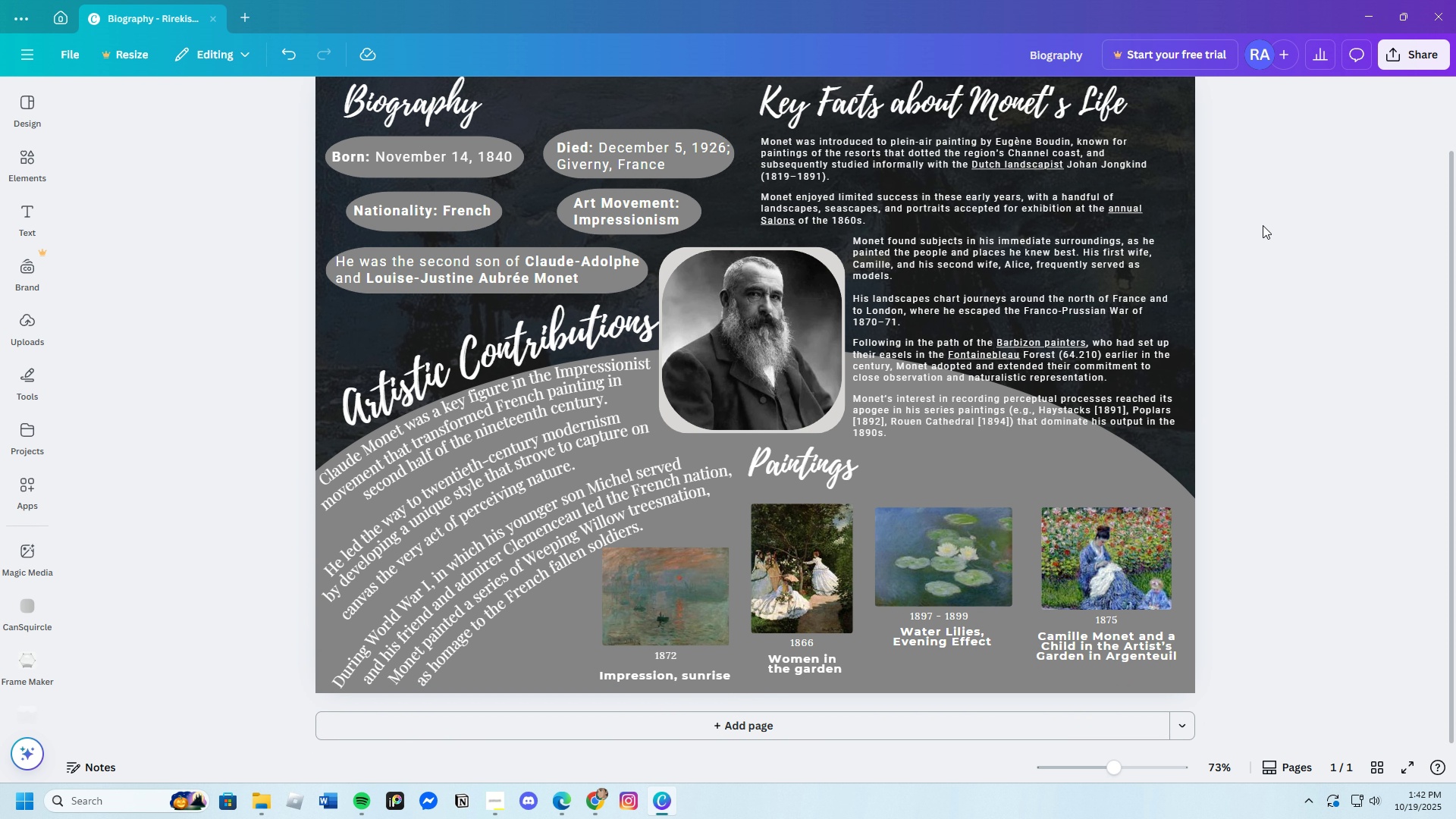 
scroll: coordinate [400, 284], scroll_direction: up, amount: 4.0
 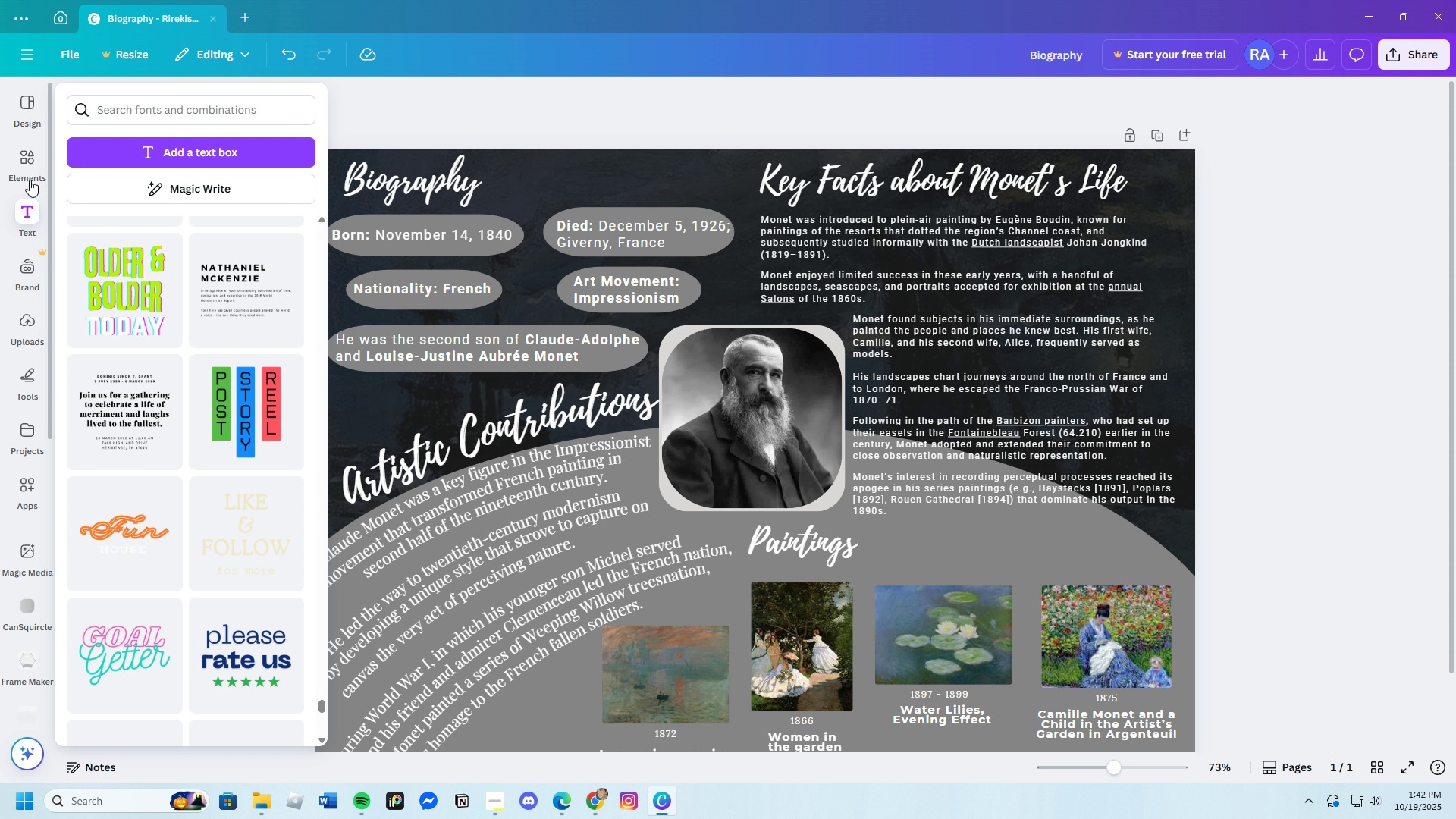 
left_click([33, 172])
 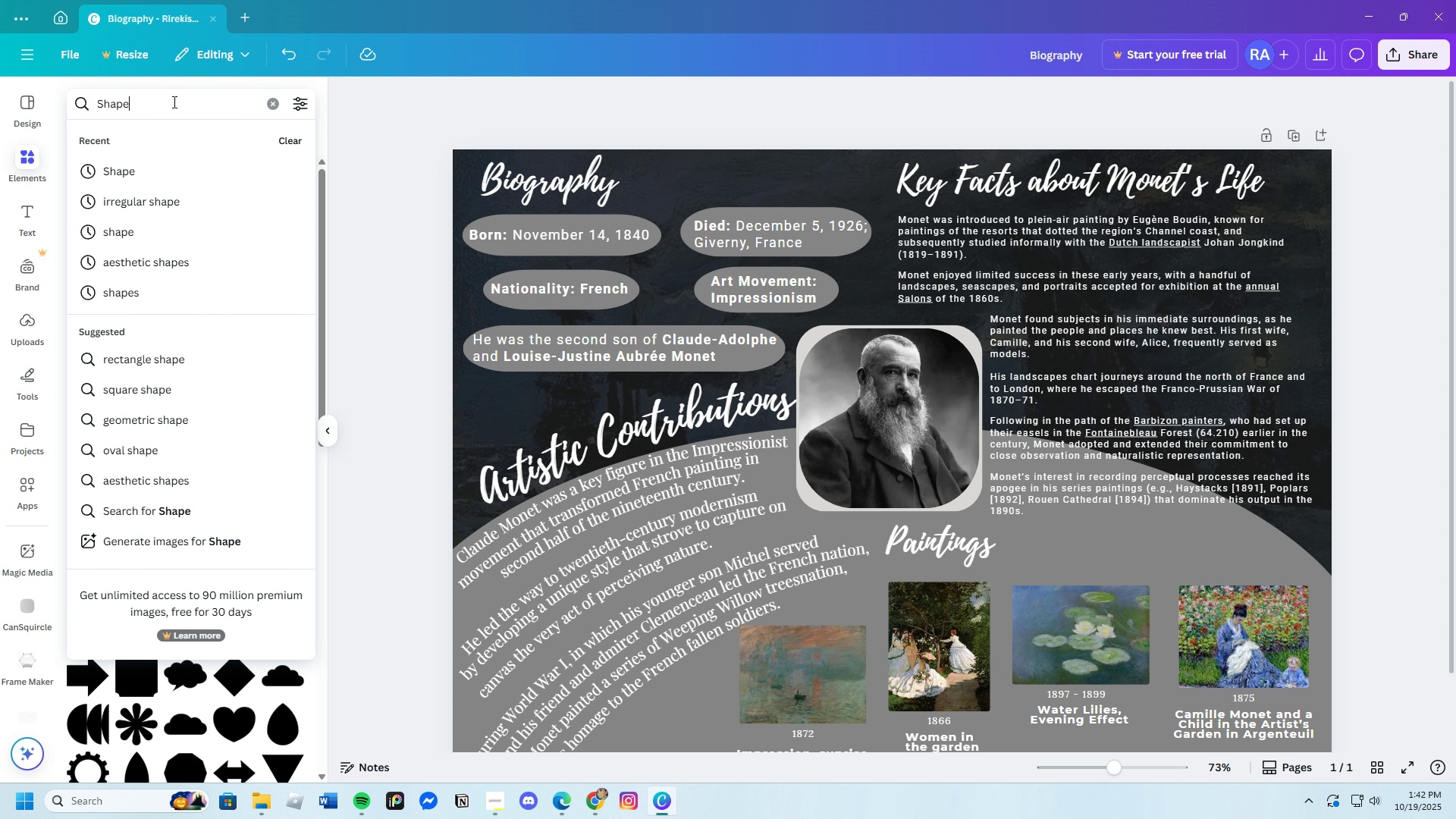 
left_click_drag(start_coordinate=[173, 102], to_coordinate=[85, 108])
 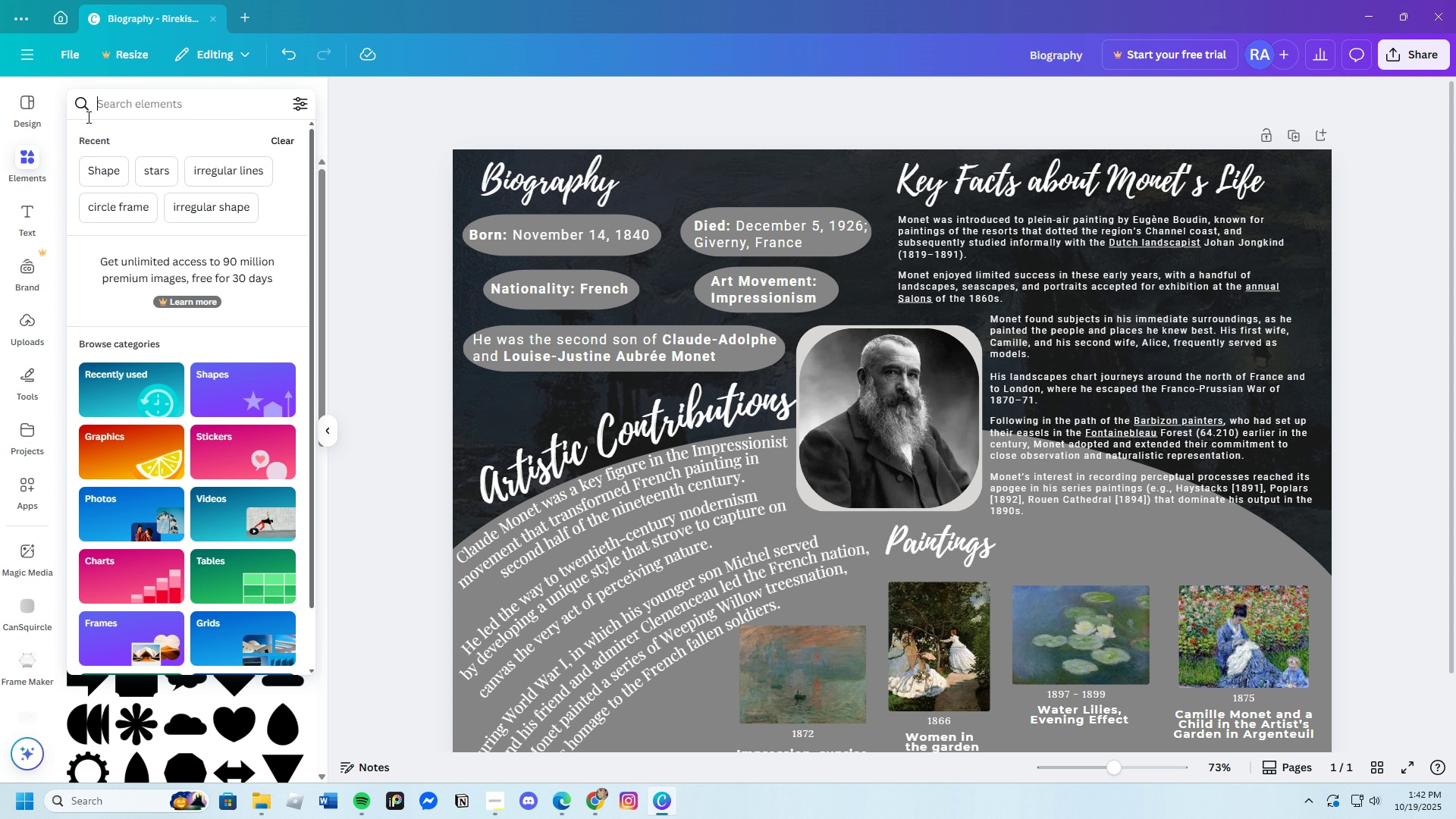 
key(Backspace)
key(Backspace)
type(line)
 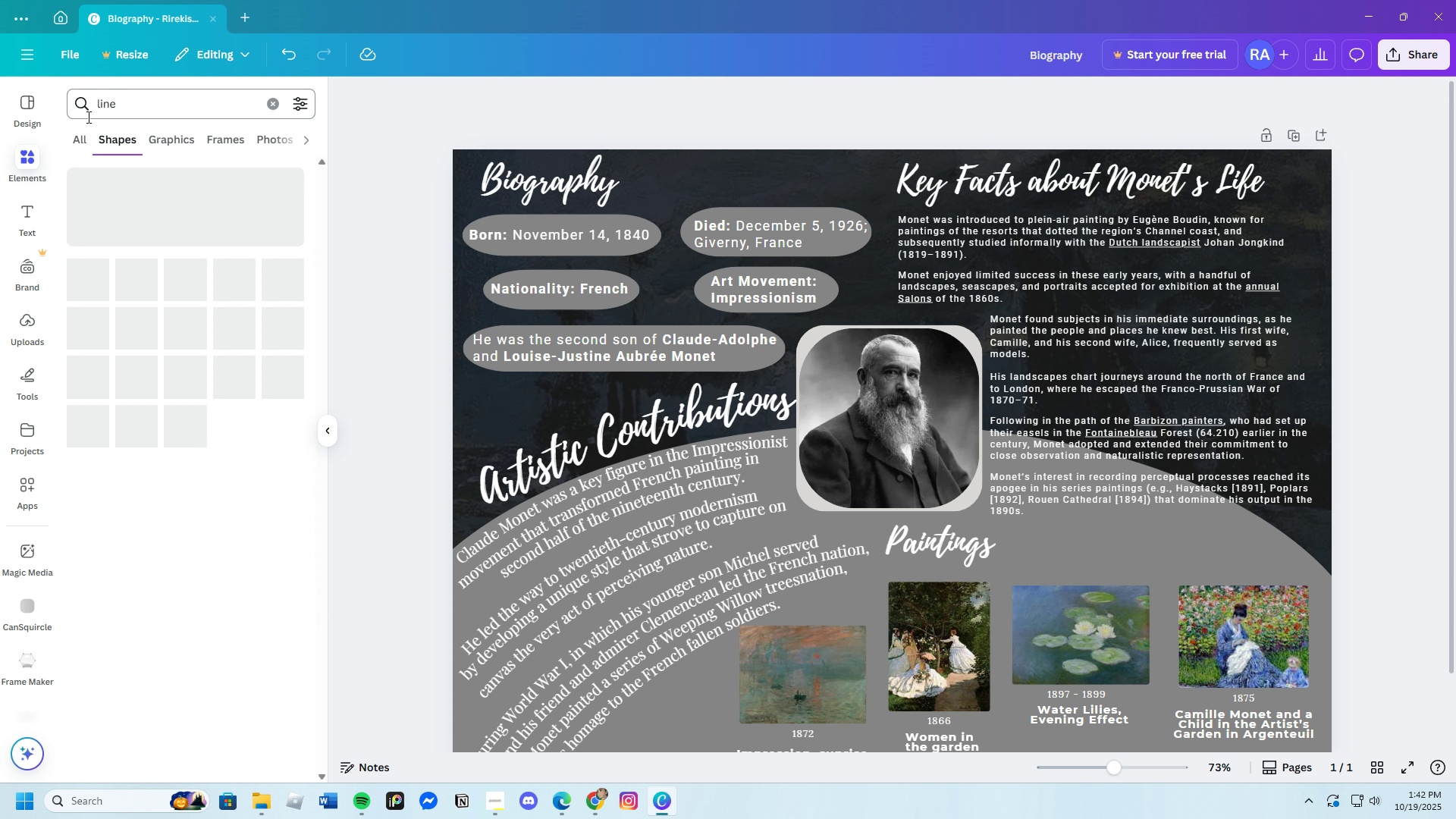 
key(Enter)
 